 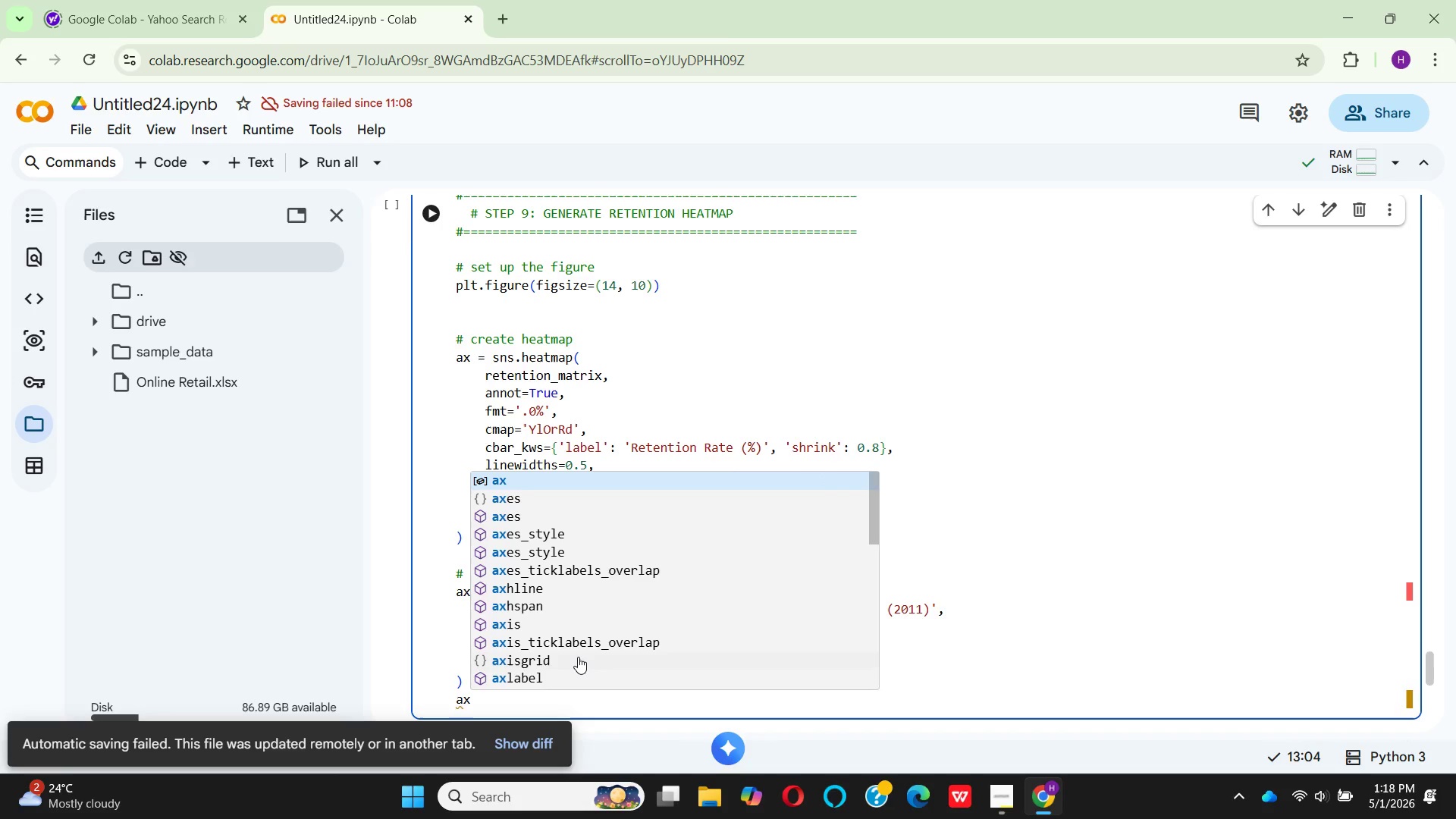 
key(Enter)
 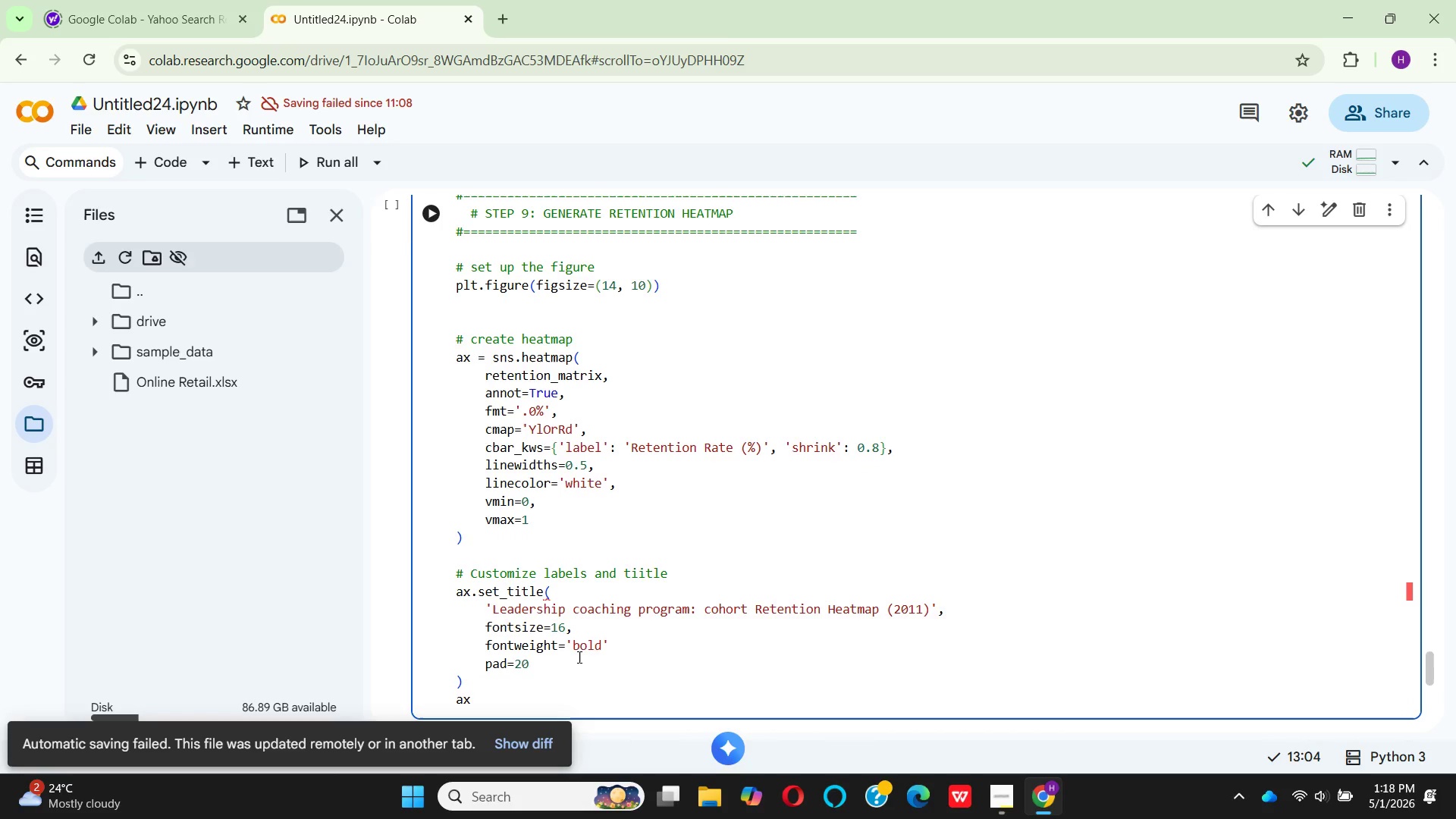 
type(.set)
 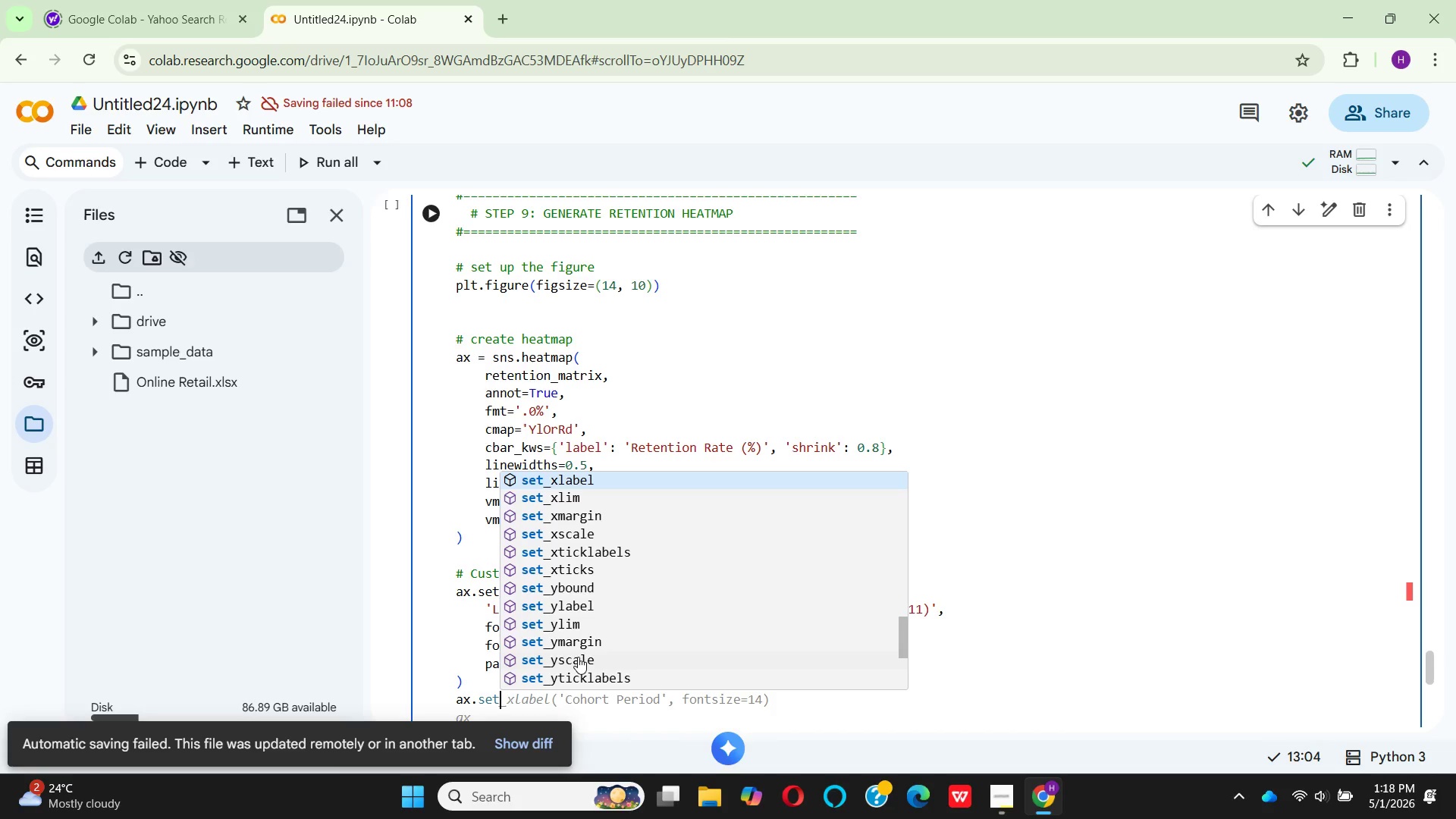 
key(Shift+Minus)
 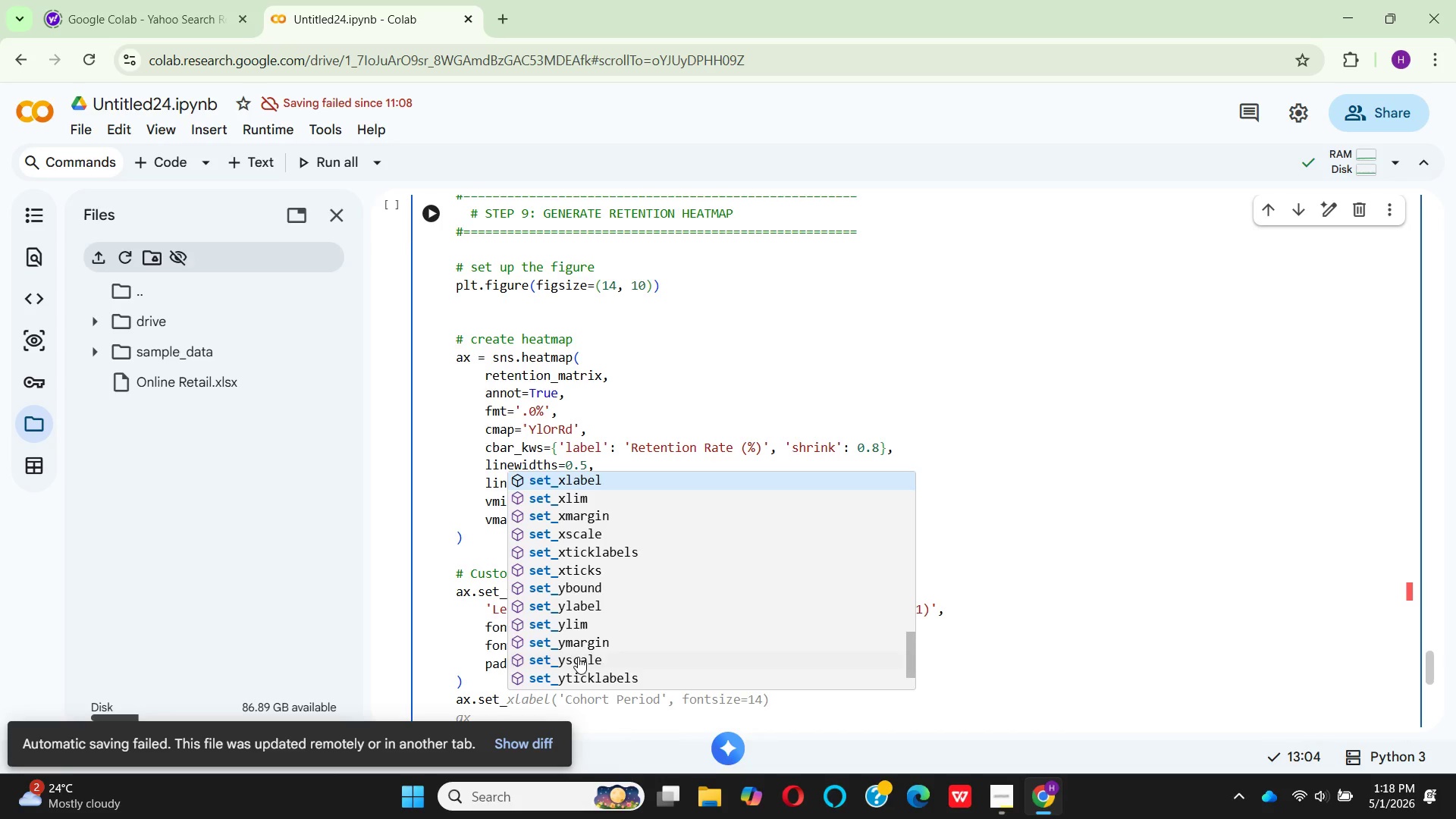 
key(Enter)
 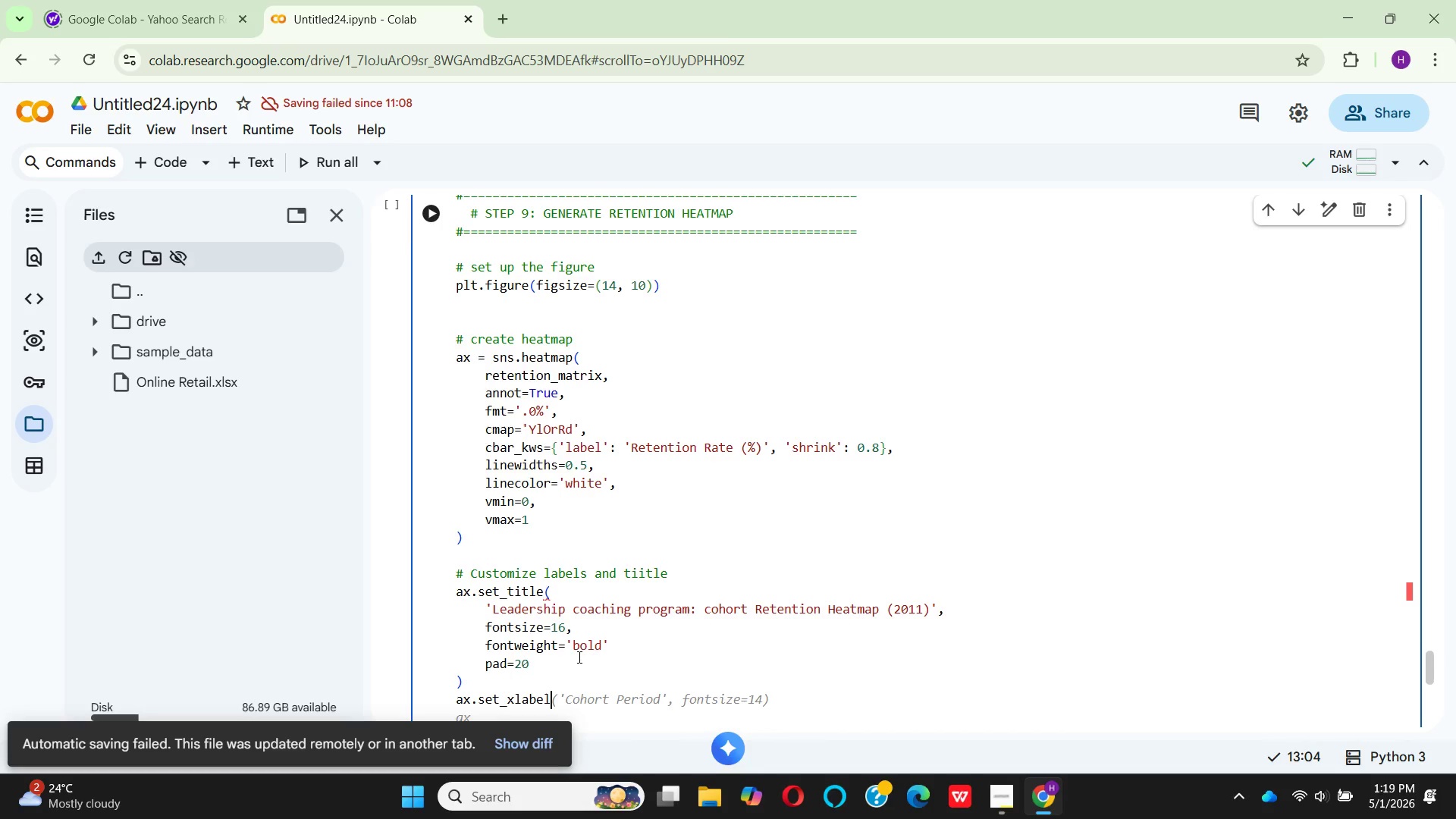 
wait(43.58)
 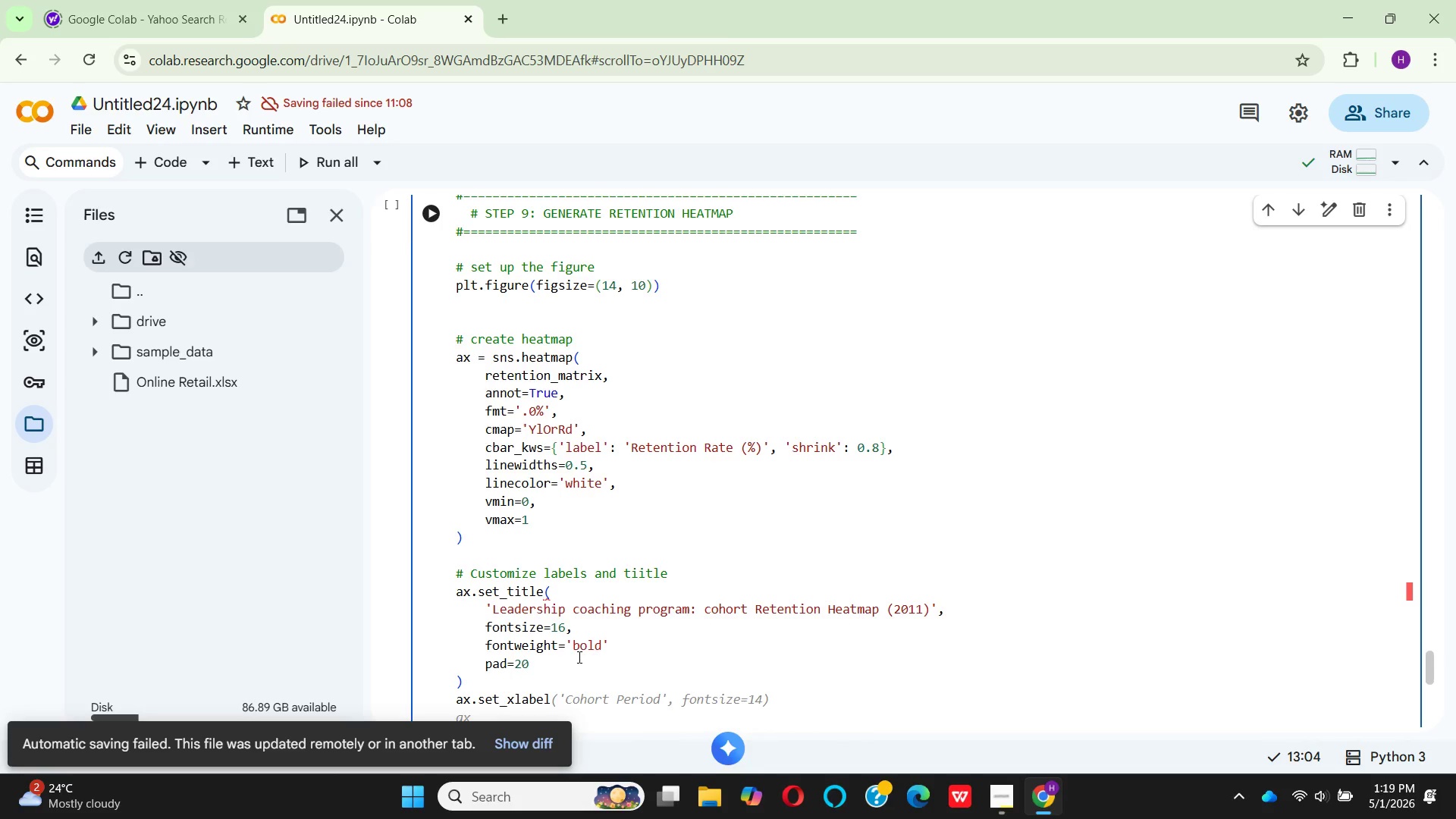 
key(Shift+9)
 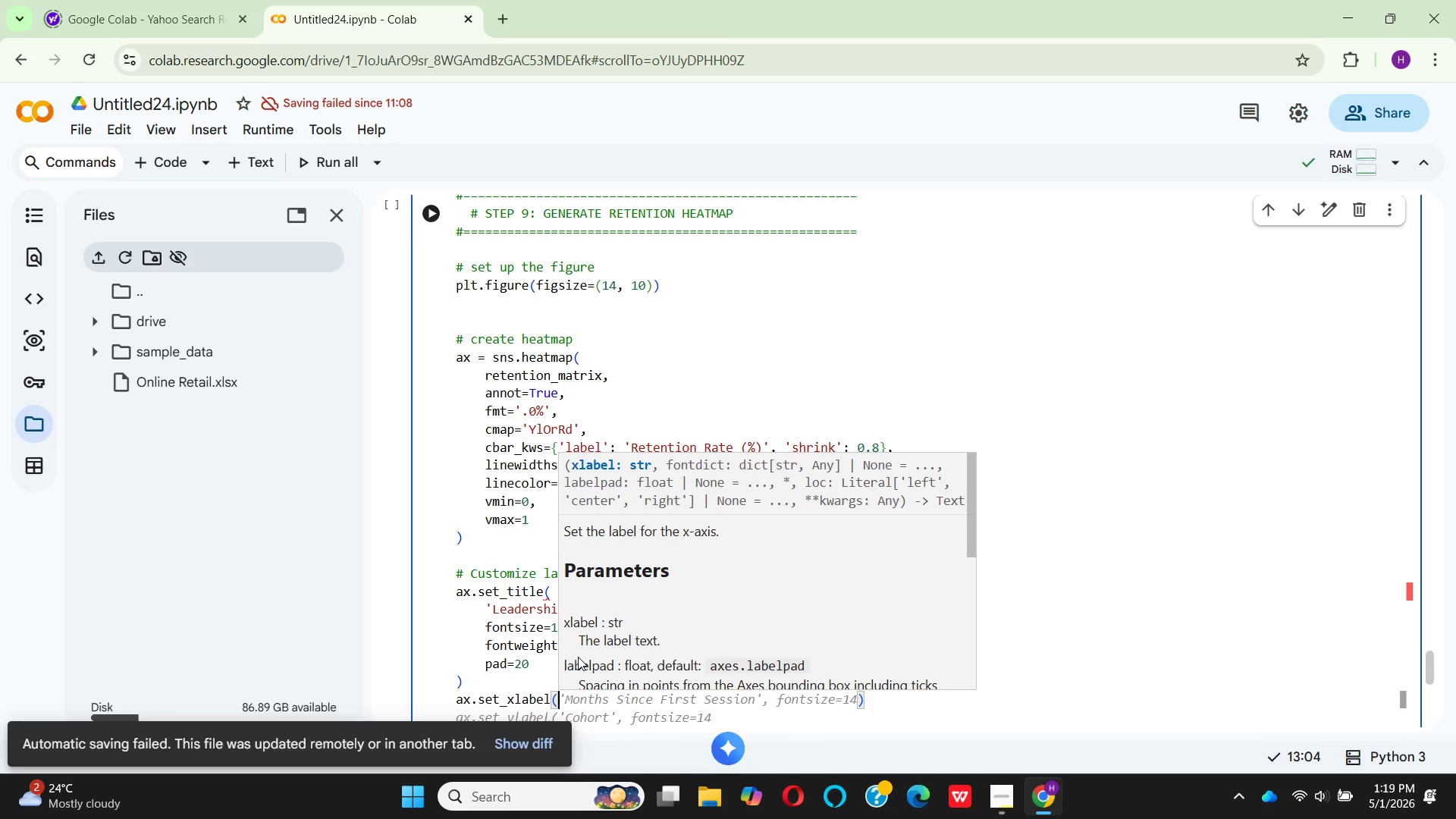 
type('Month since F)
key(Backspace)
type(f)
 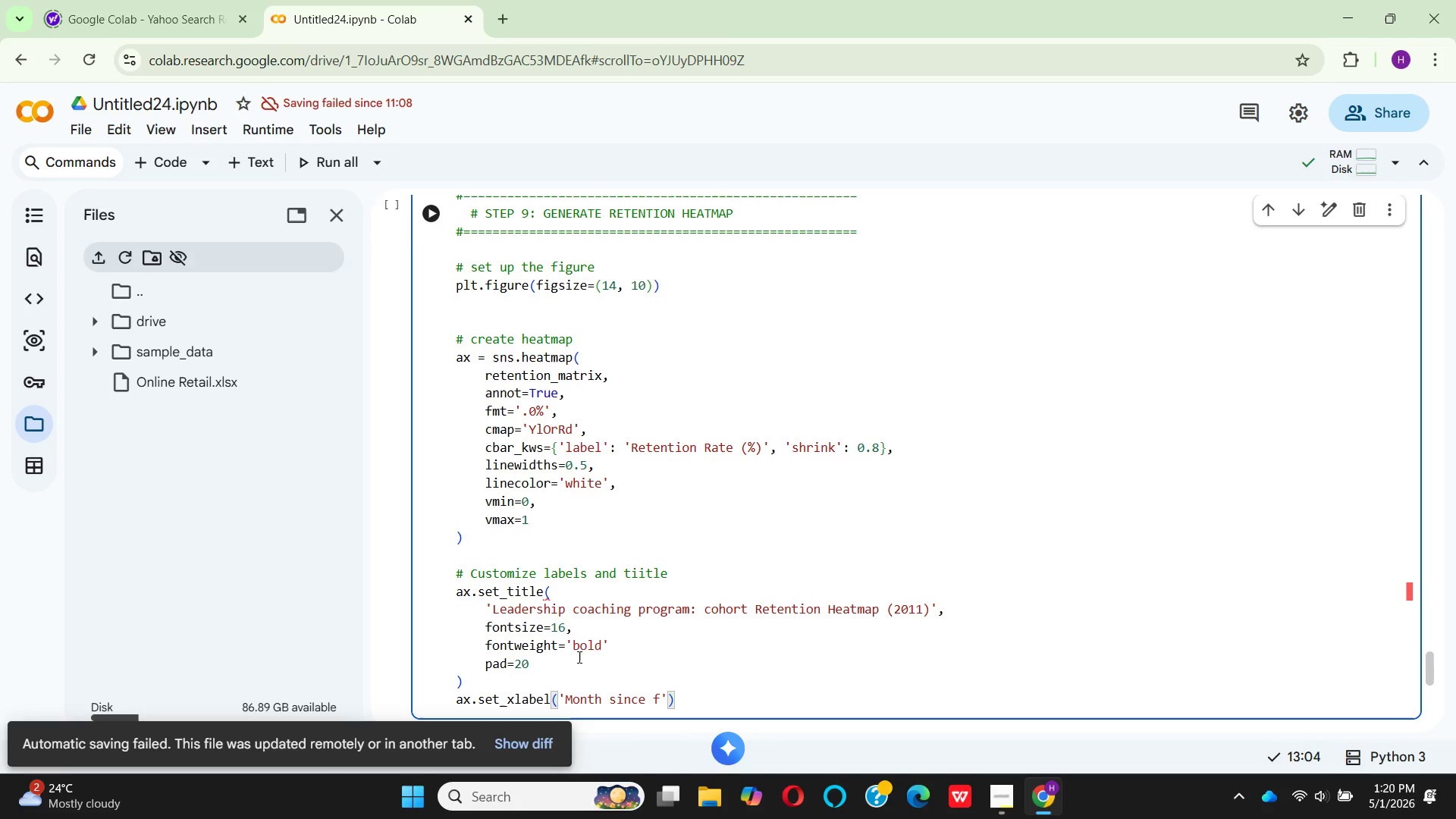 
type(irst session (period)
 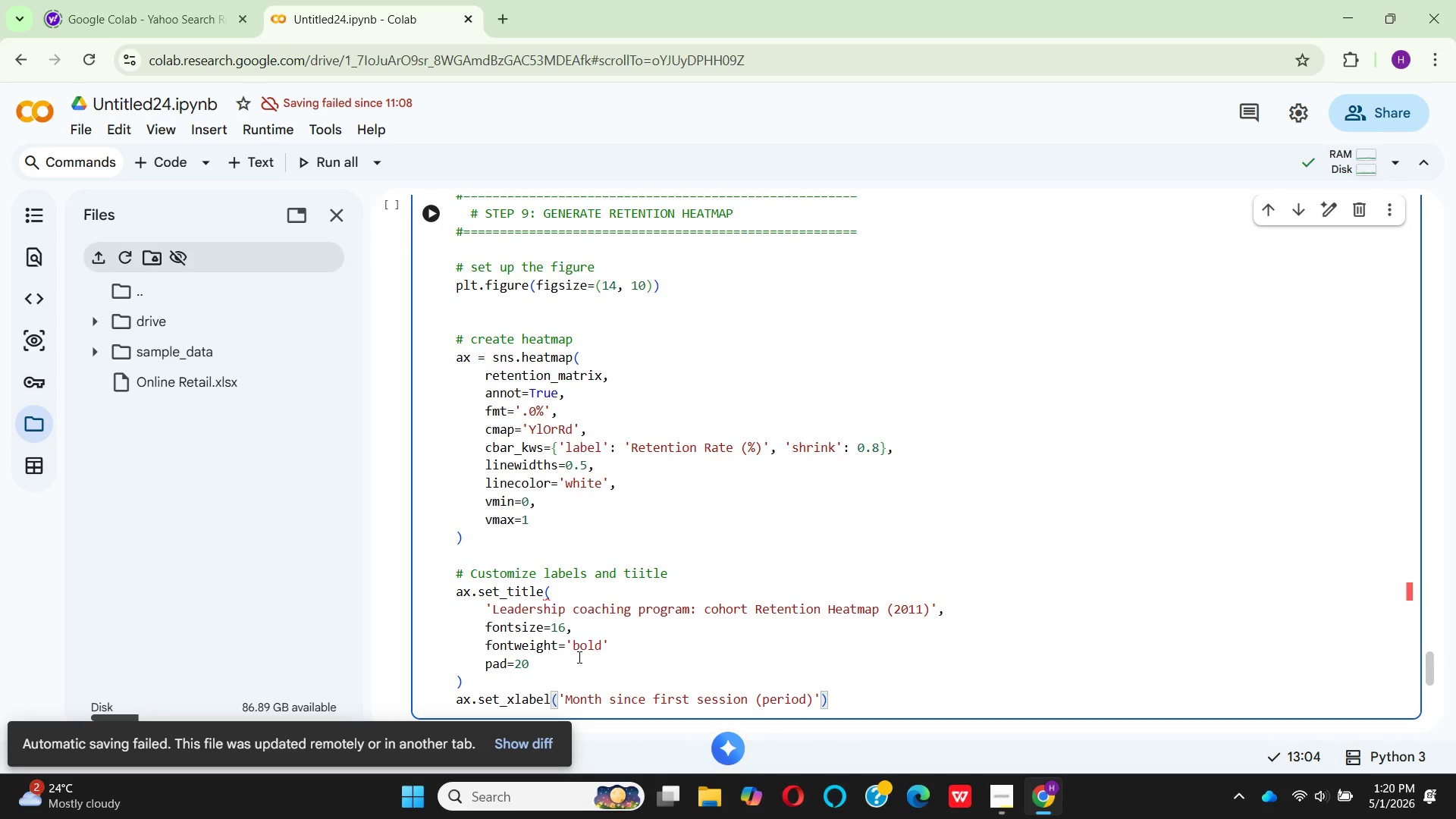 
key(ArrowRight)
 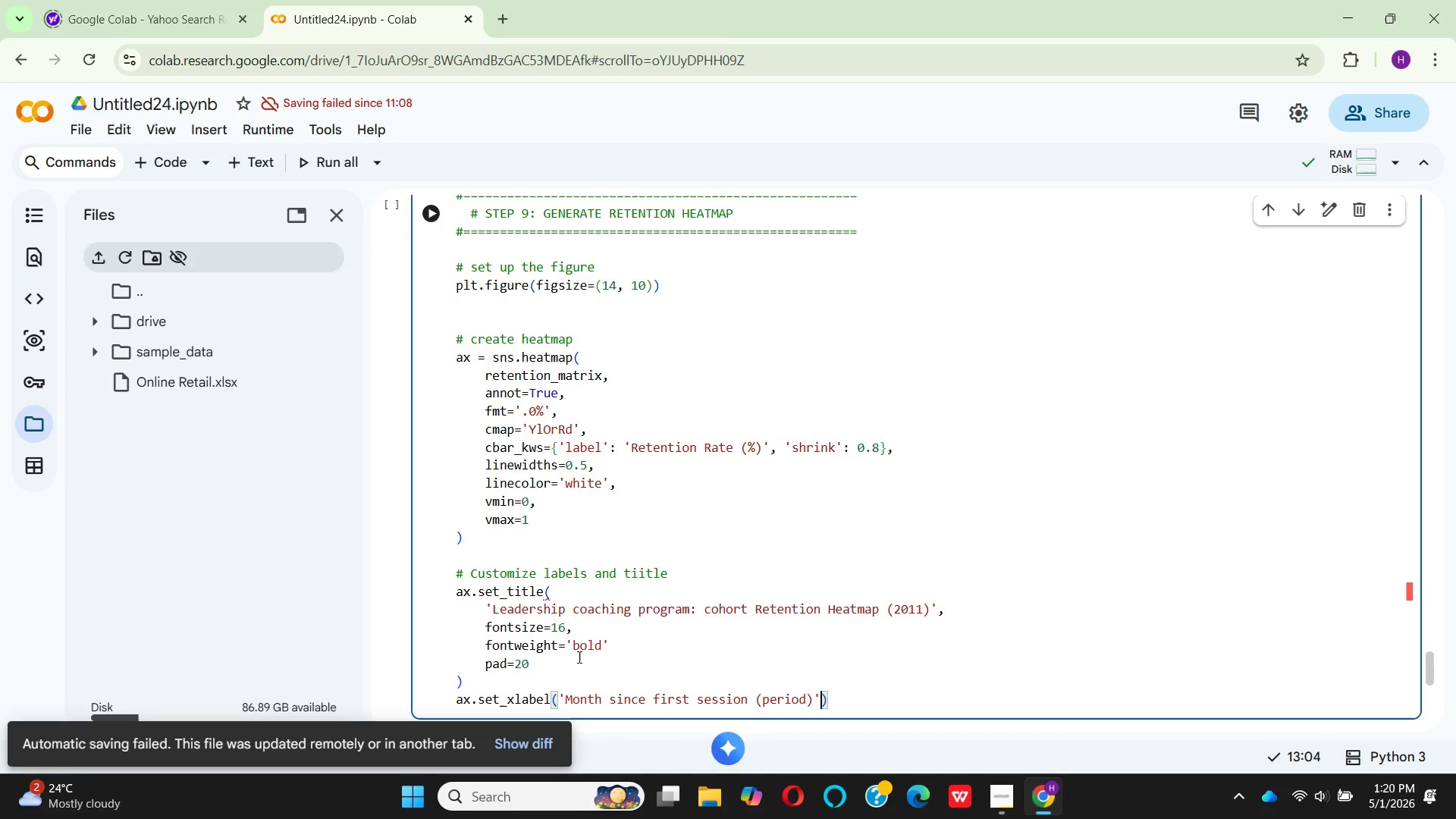 
key(ArrowRight)
 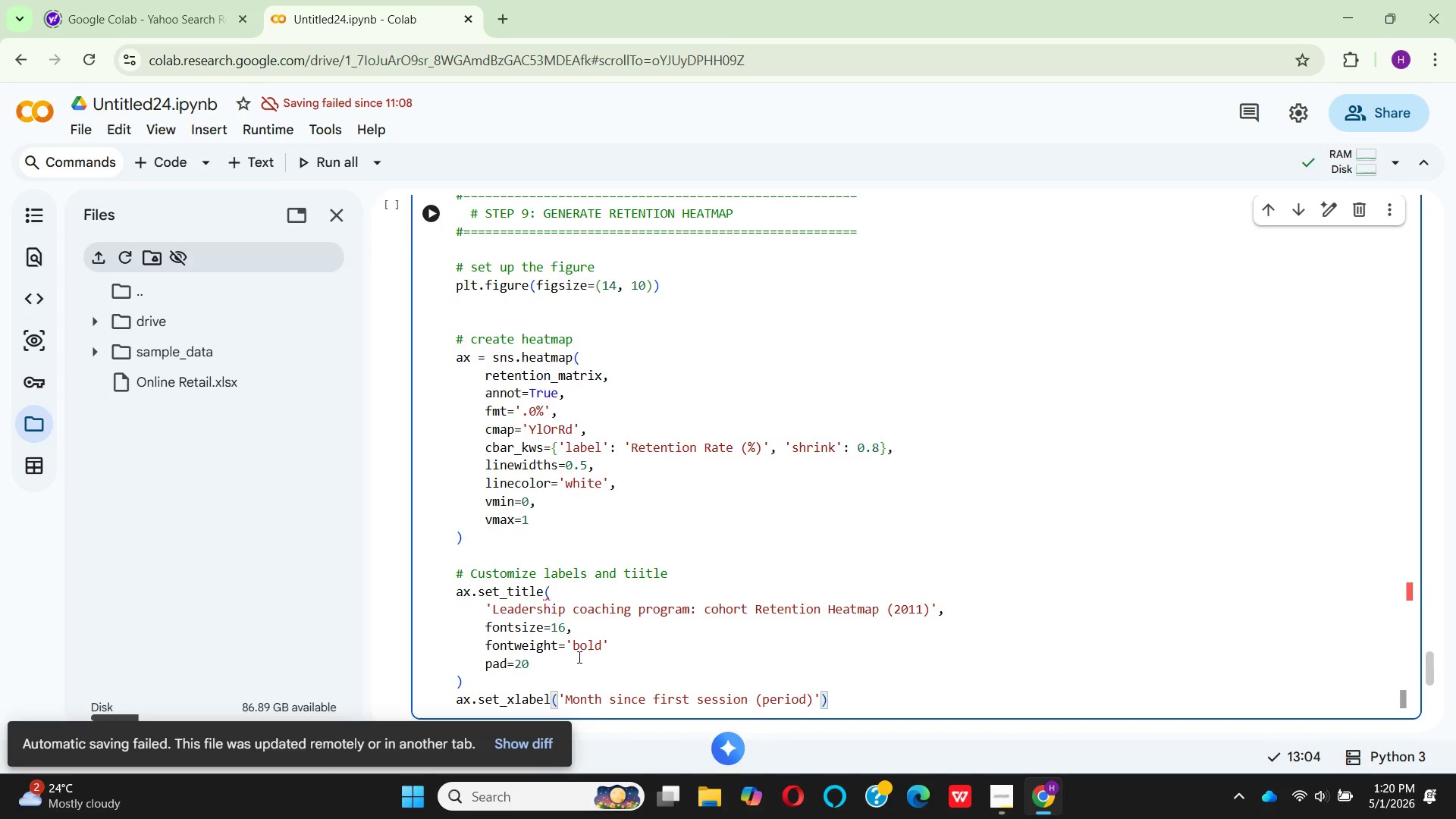 
type(, font)
 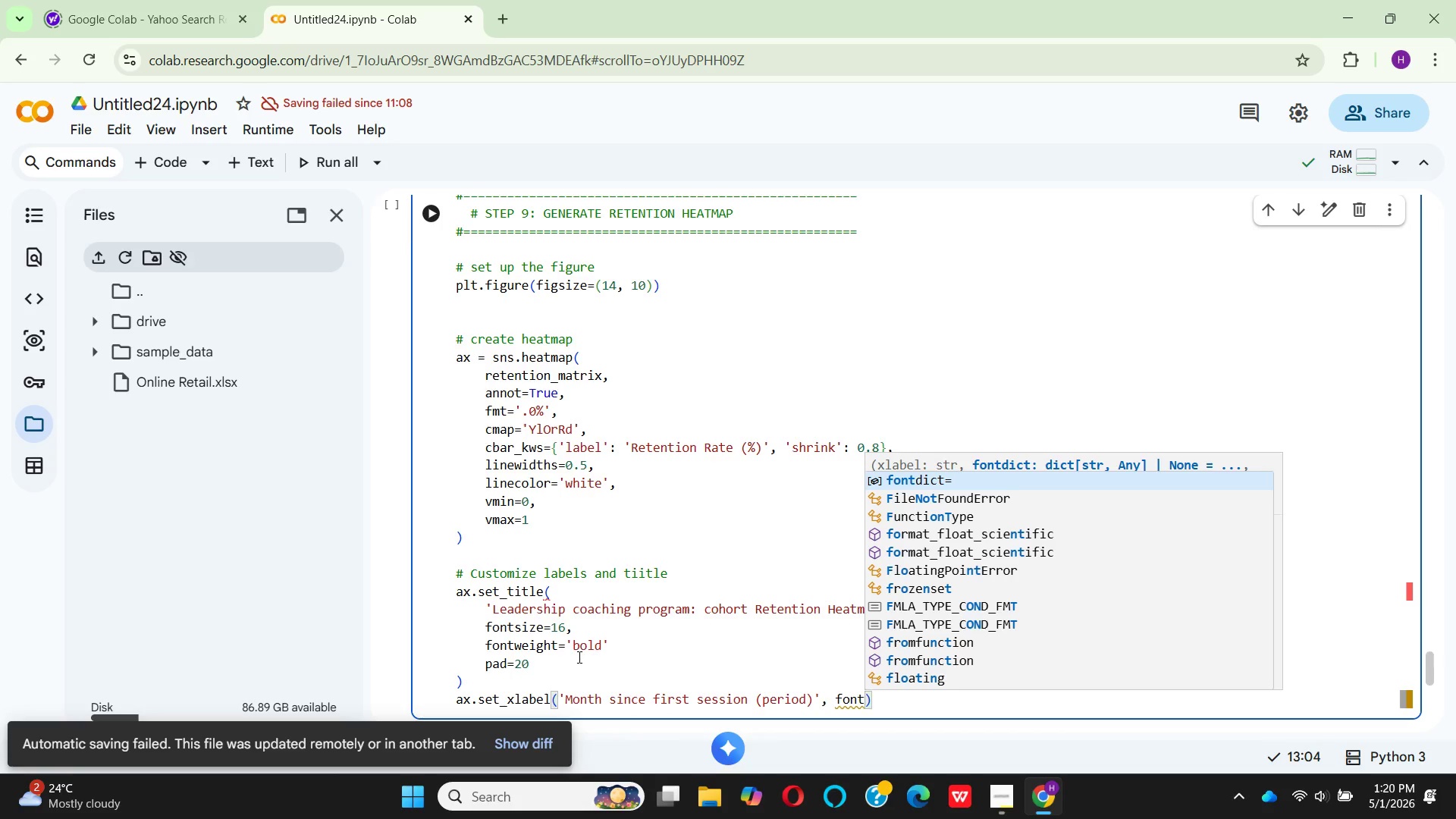 
wait(6.08)
 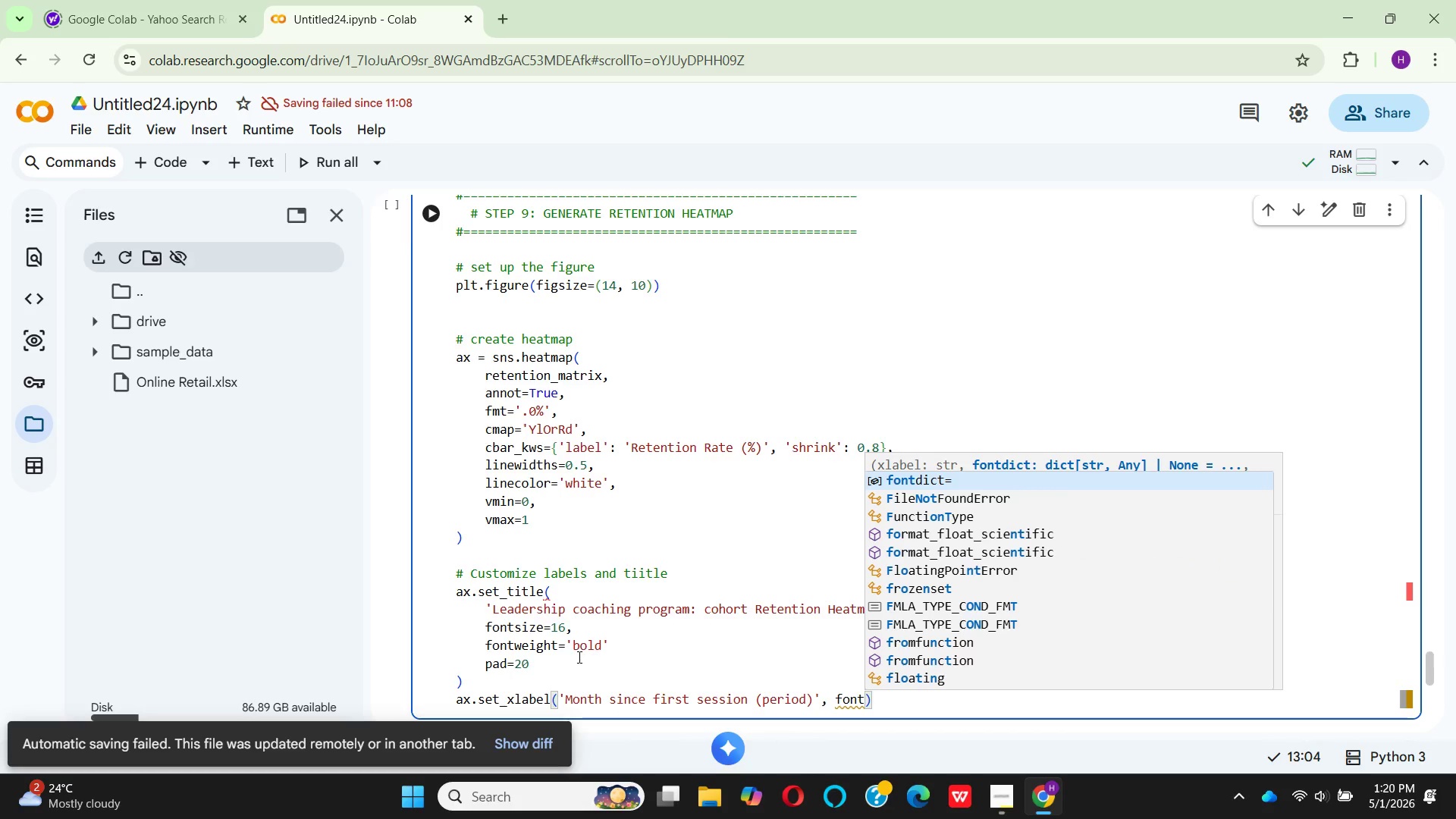 
type(si)
 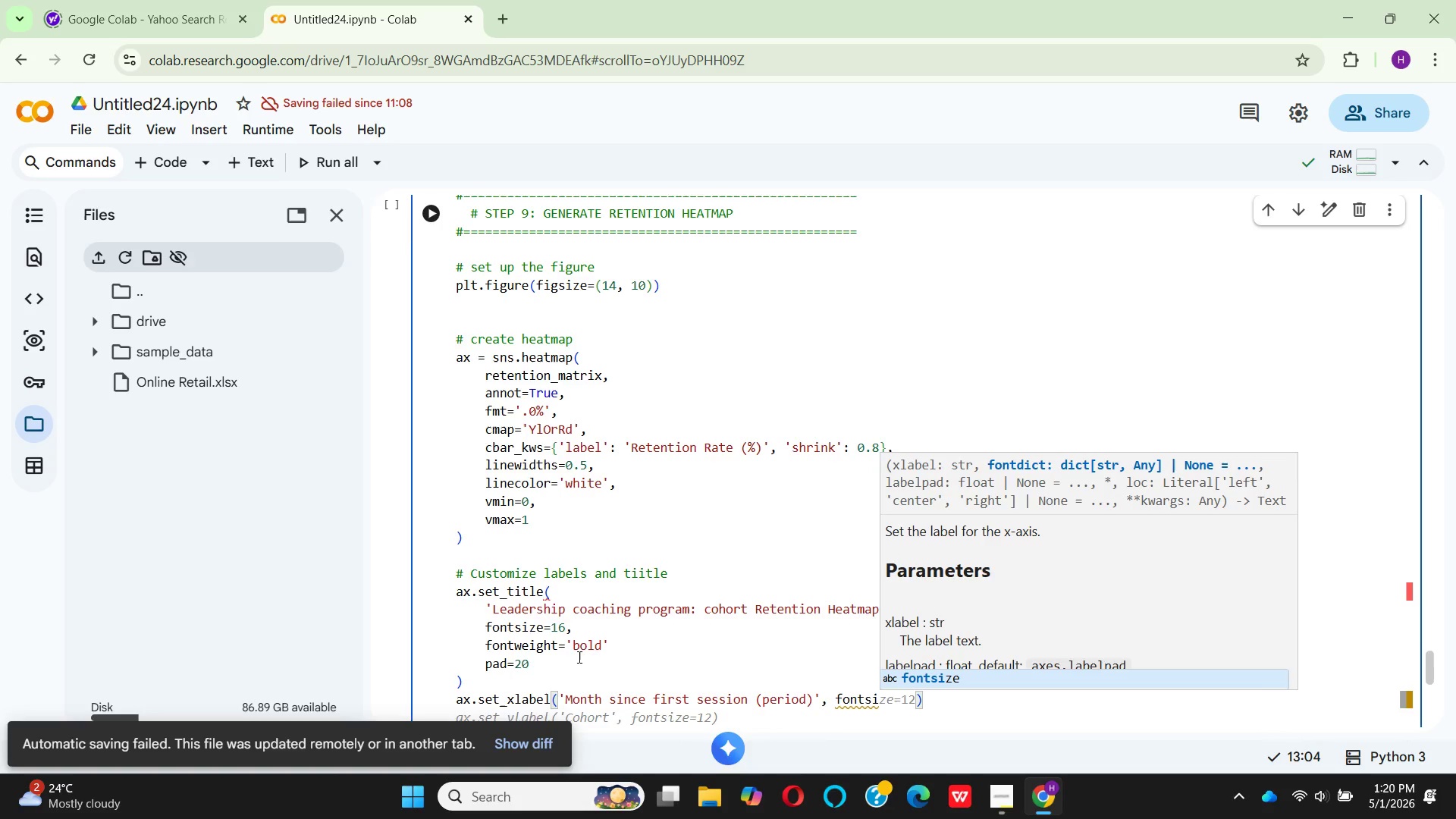 
key(Enter)
 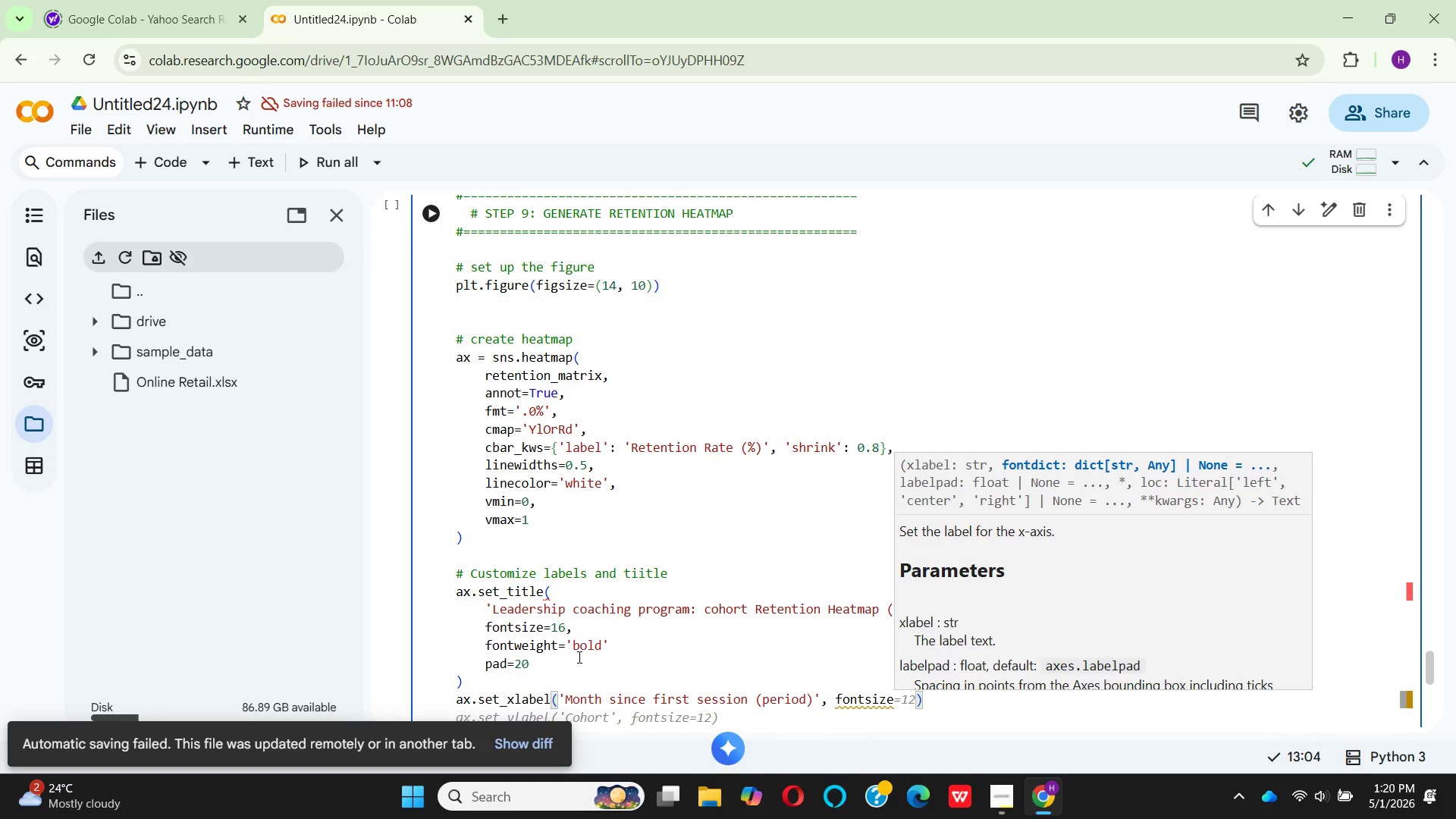 
hold_key(key=Equal, duration=0.31)
 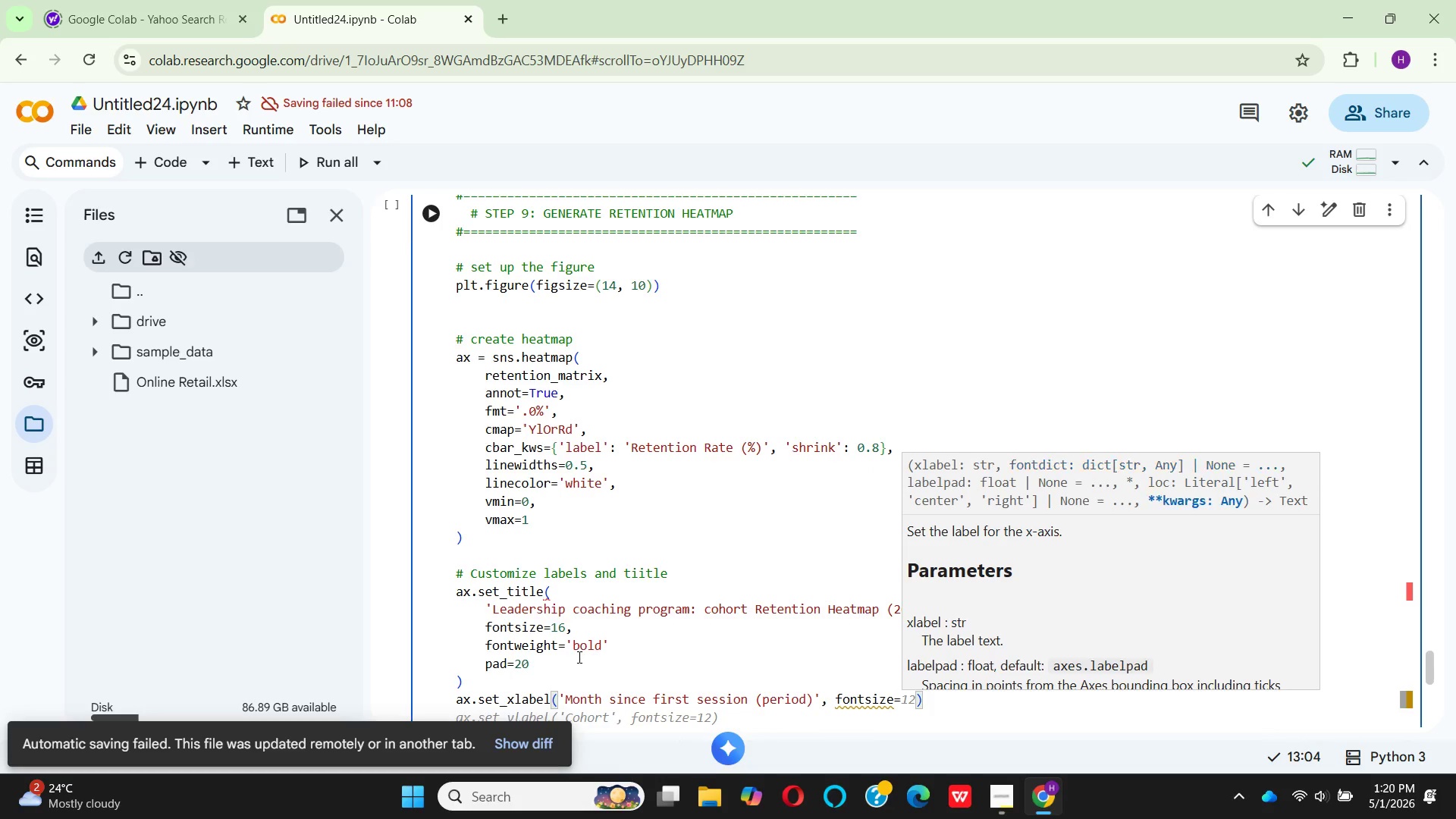 
type(12, fnt)
 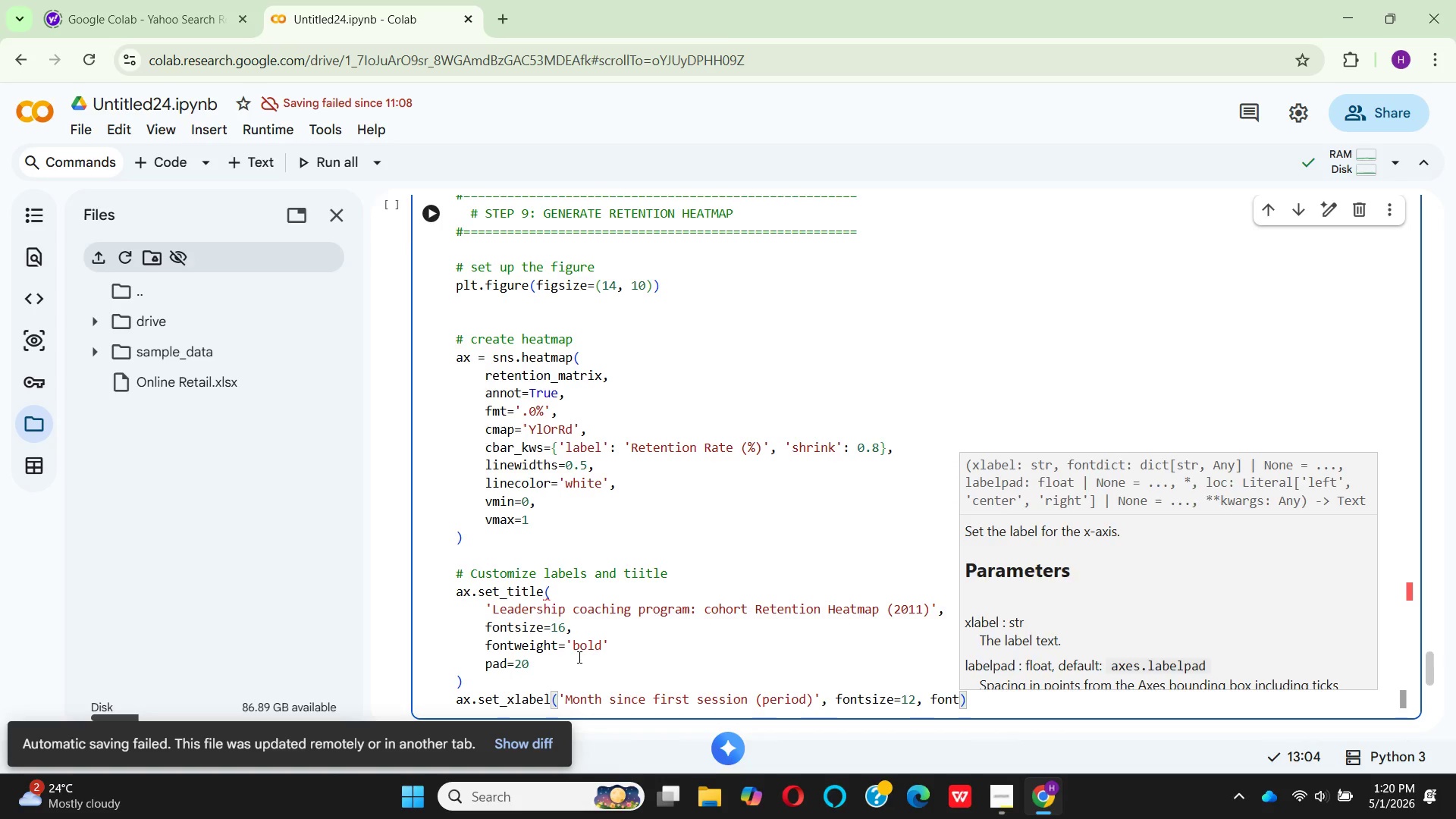 
hold_key(key=O, duration=0.31)
 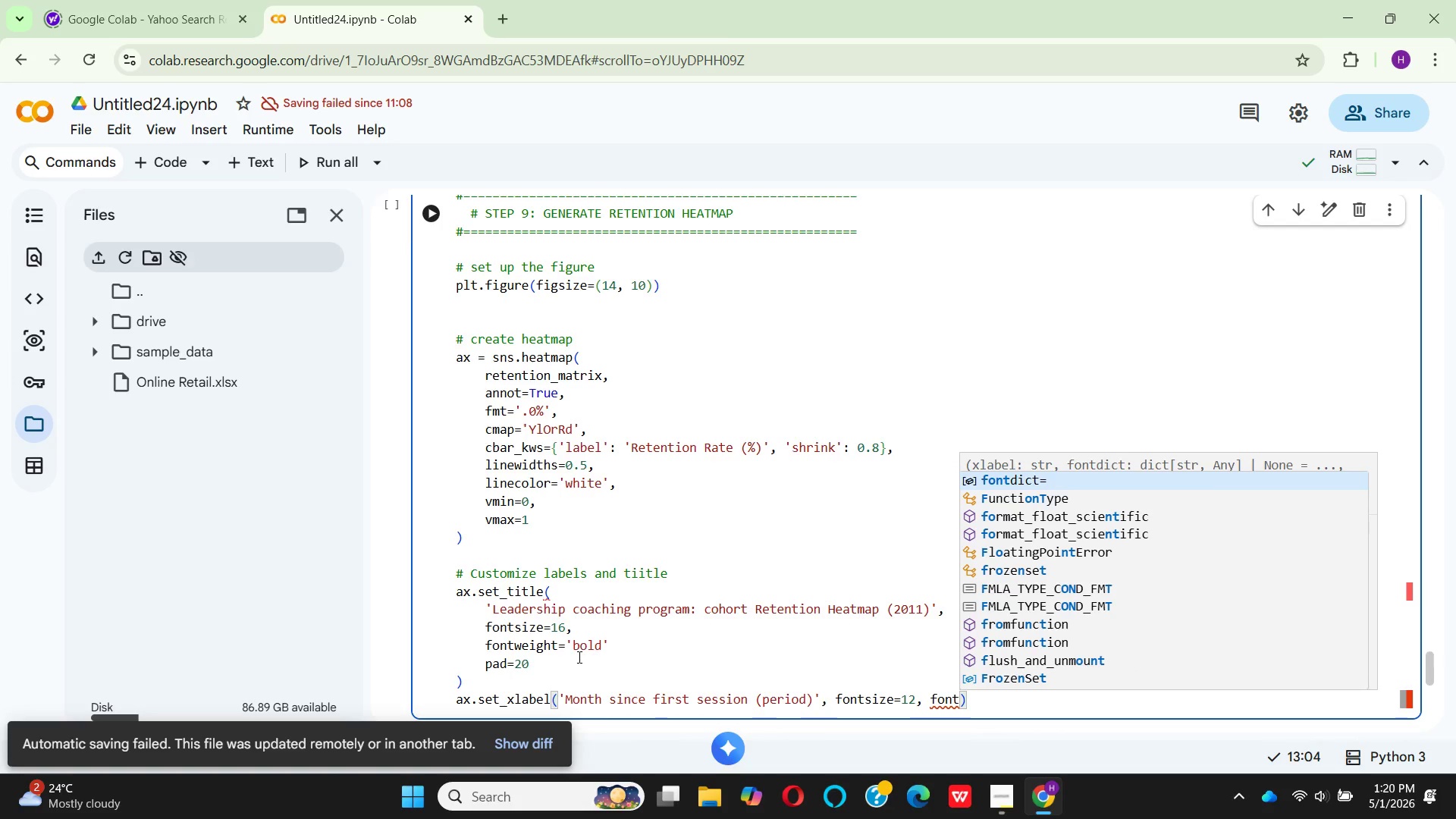 
type(we)
 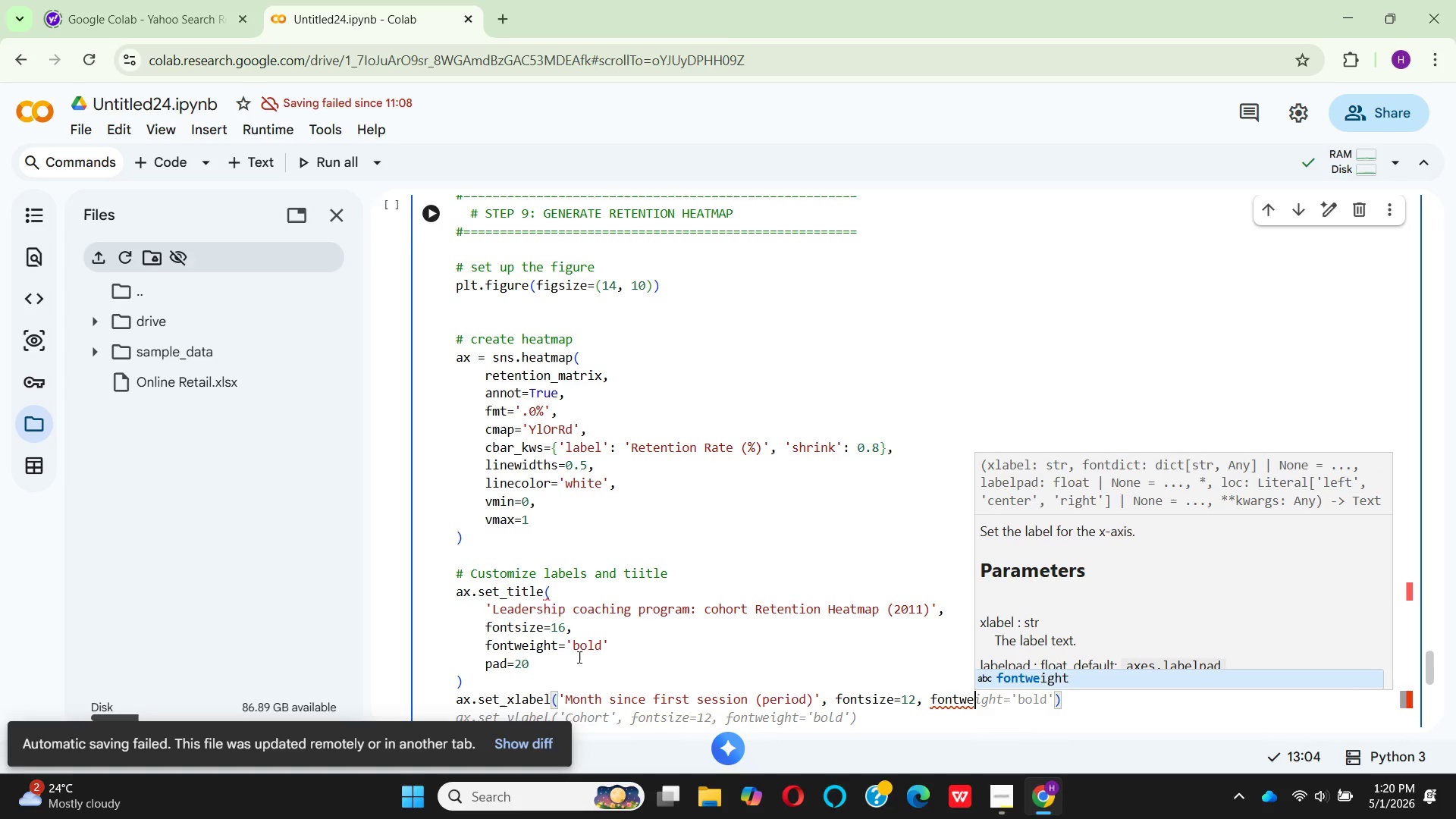 
key(Enter)
 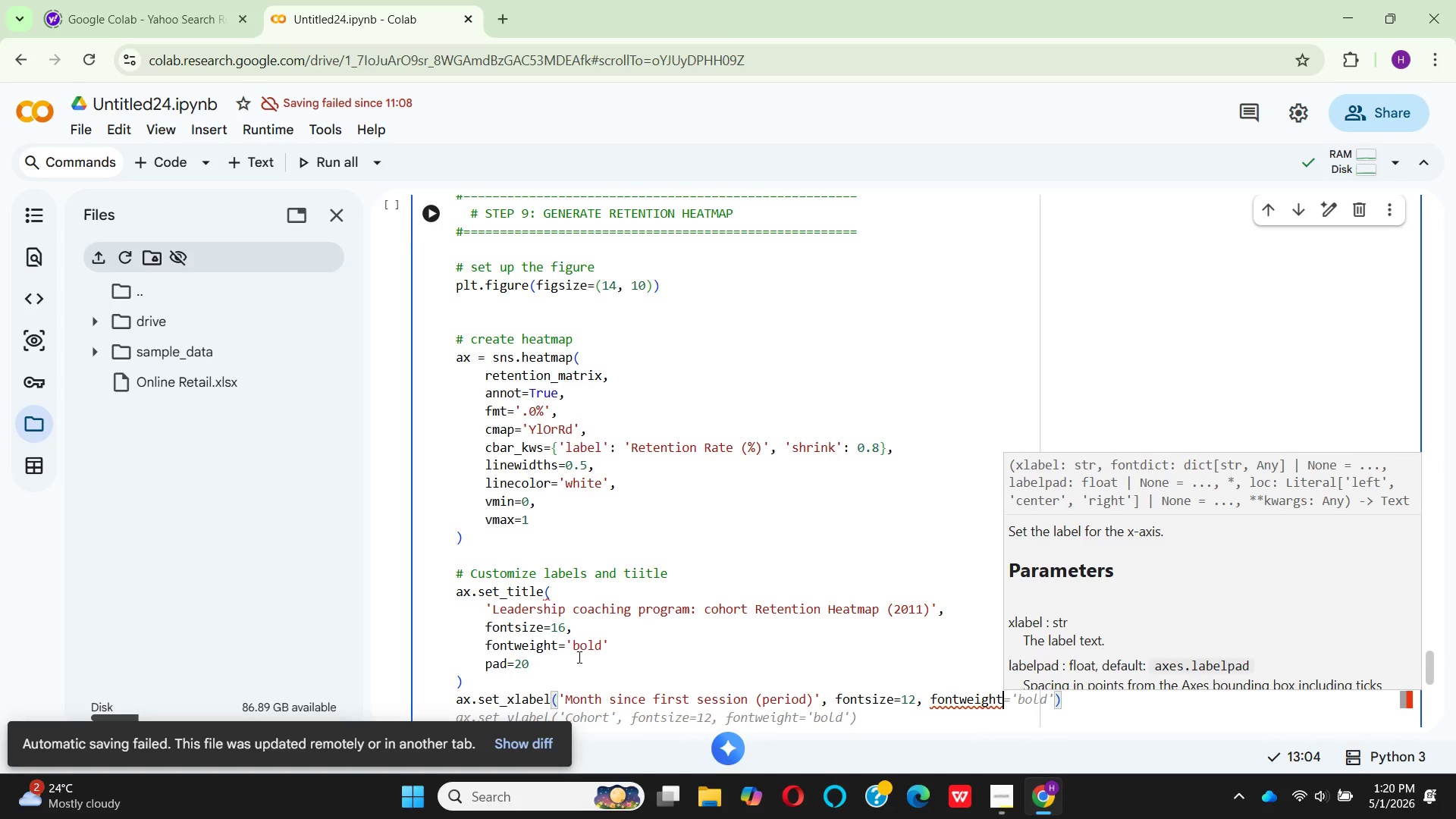 
type(='bold)
 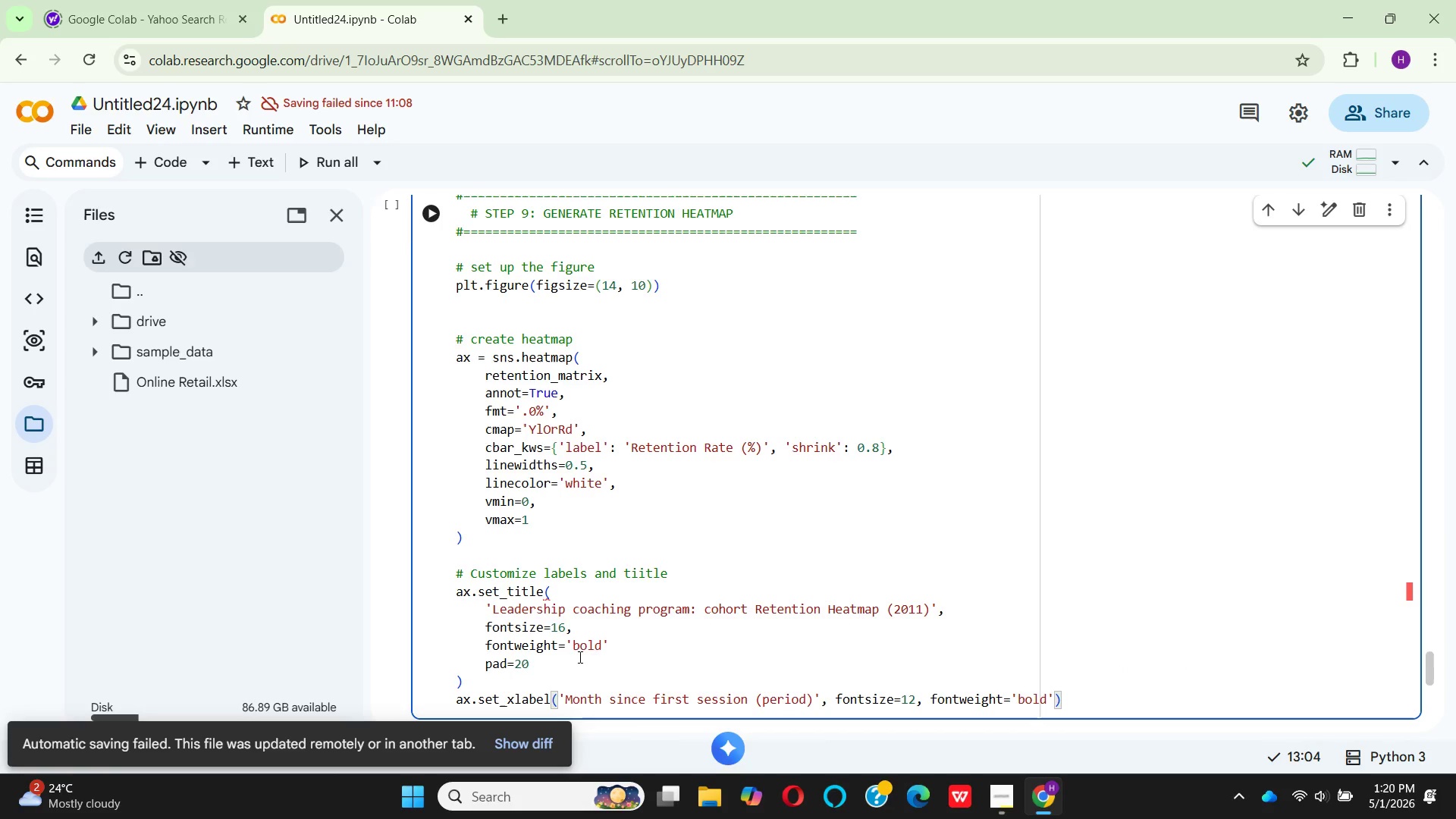 
key(ArrowRight)
 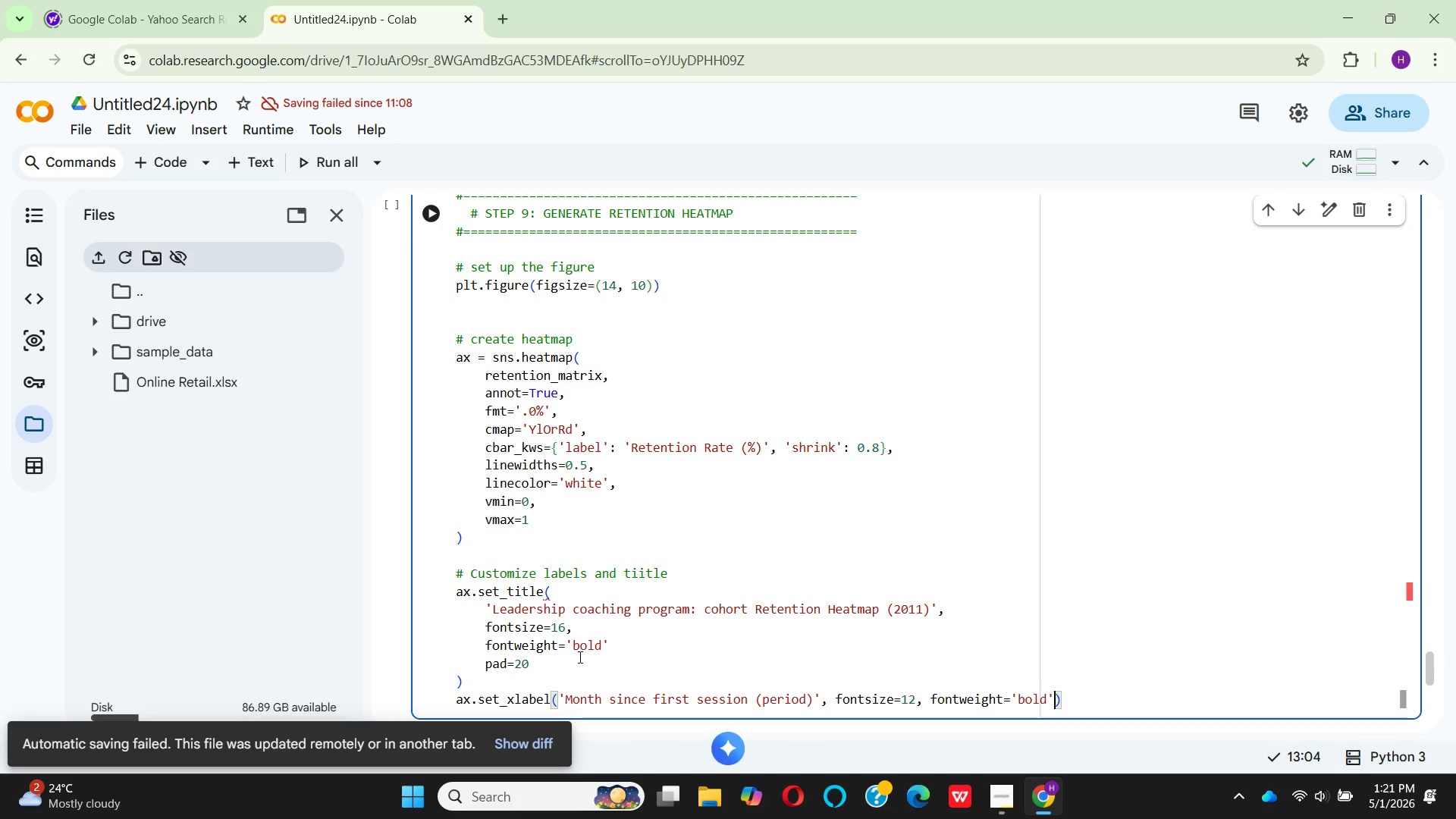 
key(ArrowRight)
 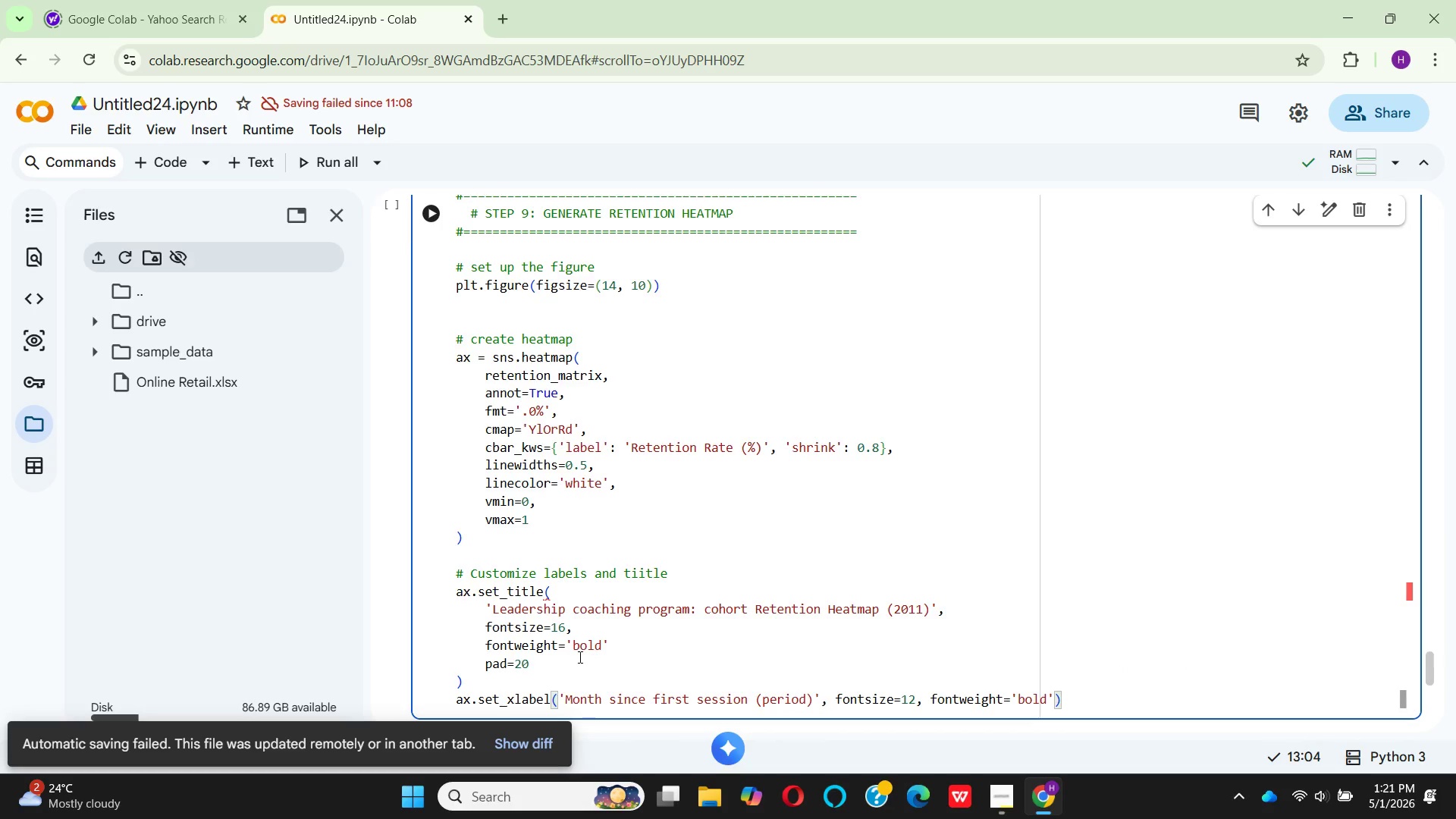 
key(Enter)
 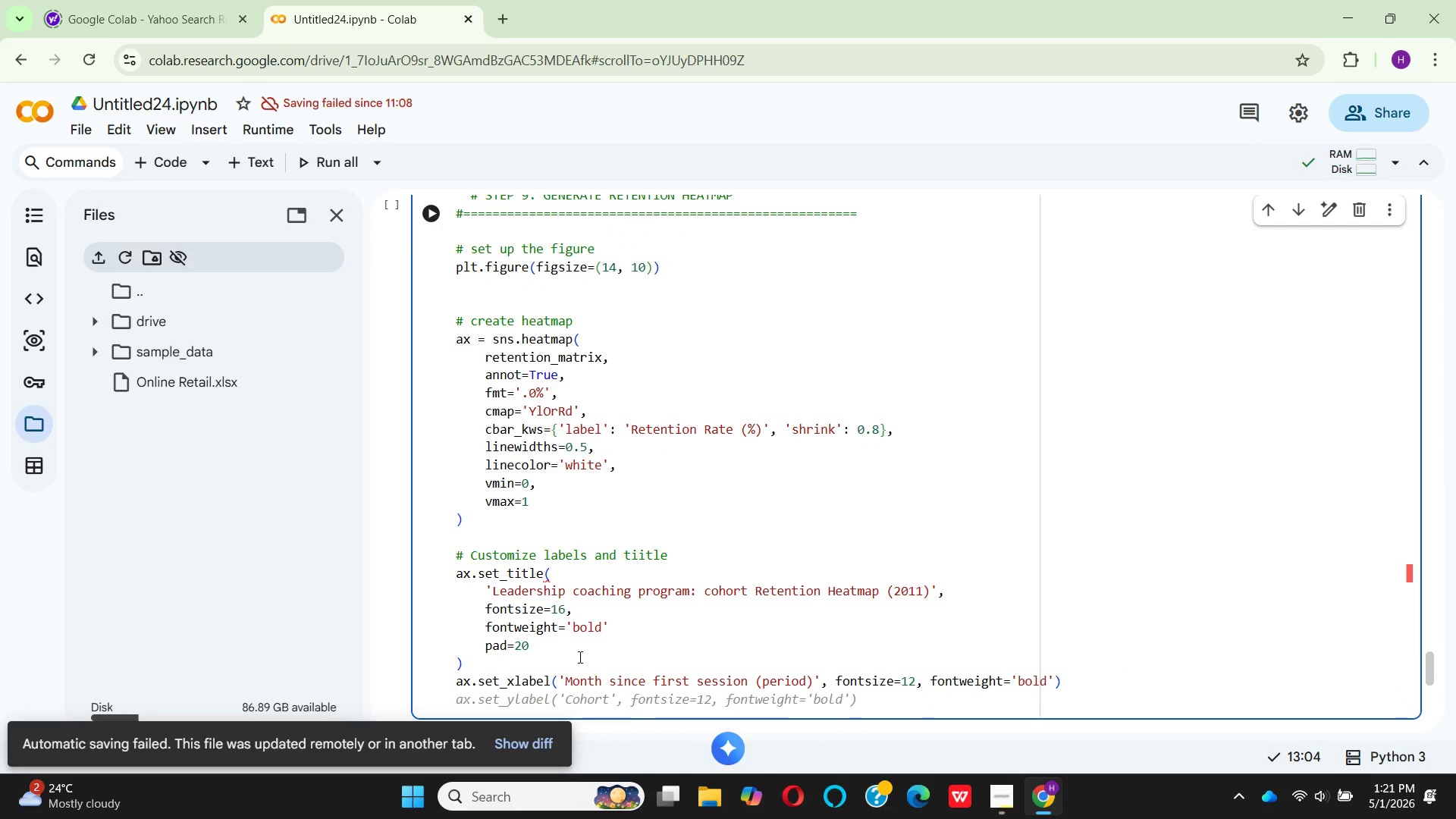 
type(ax.)
 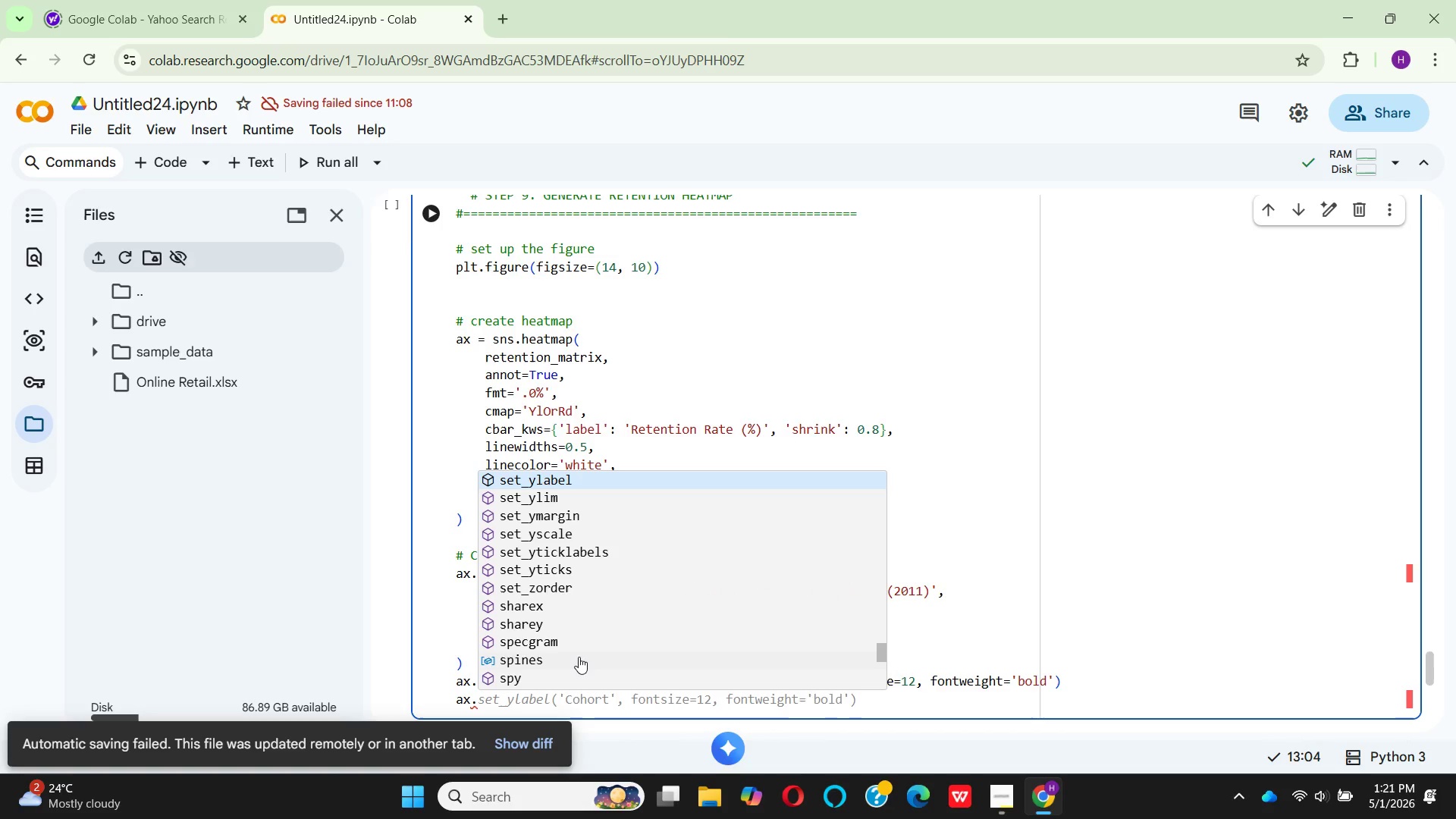 
key(Enter)
 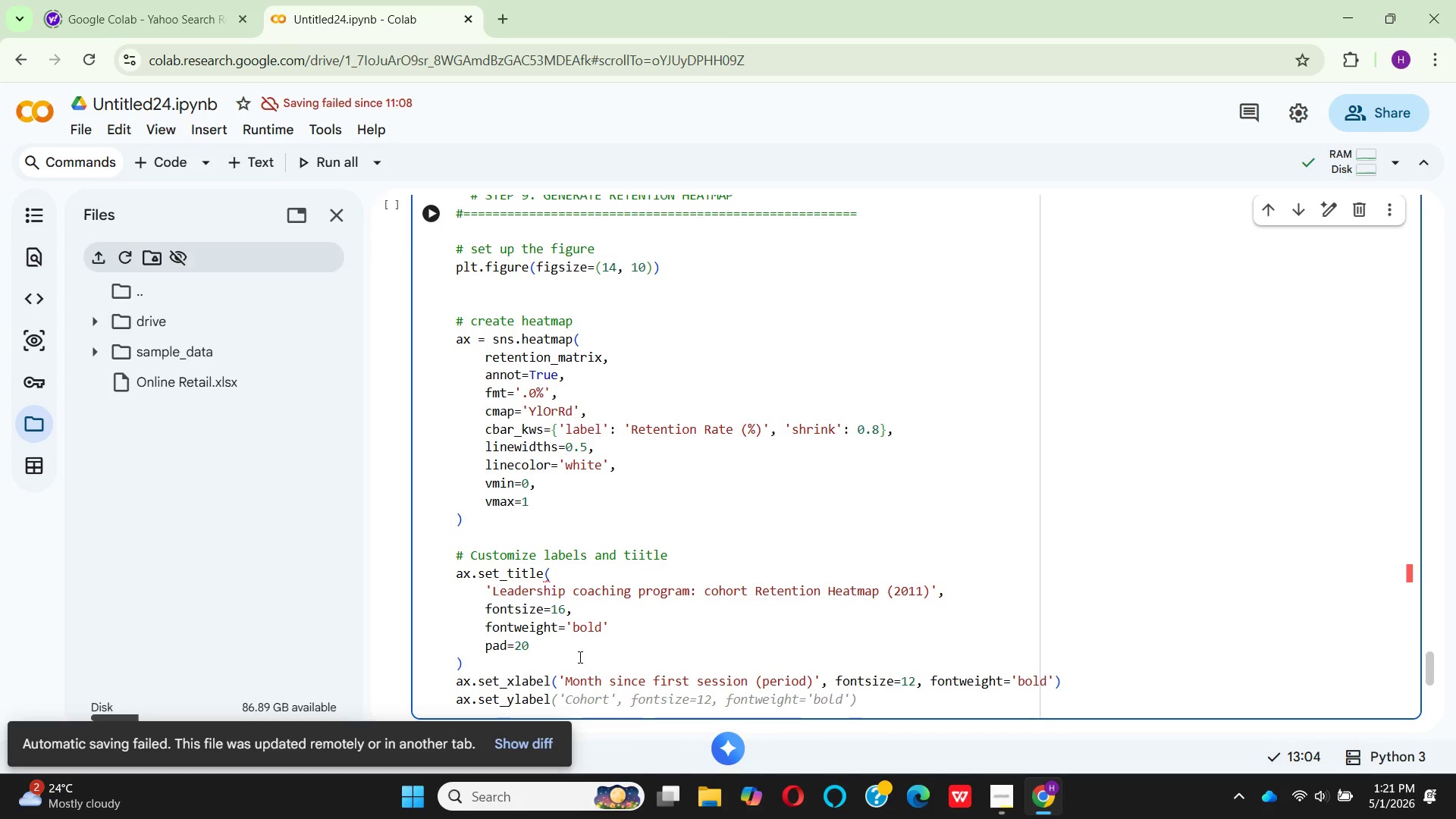 
key(Shift+9)
 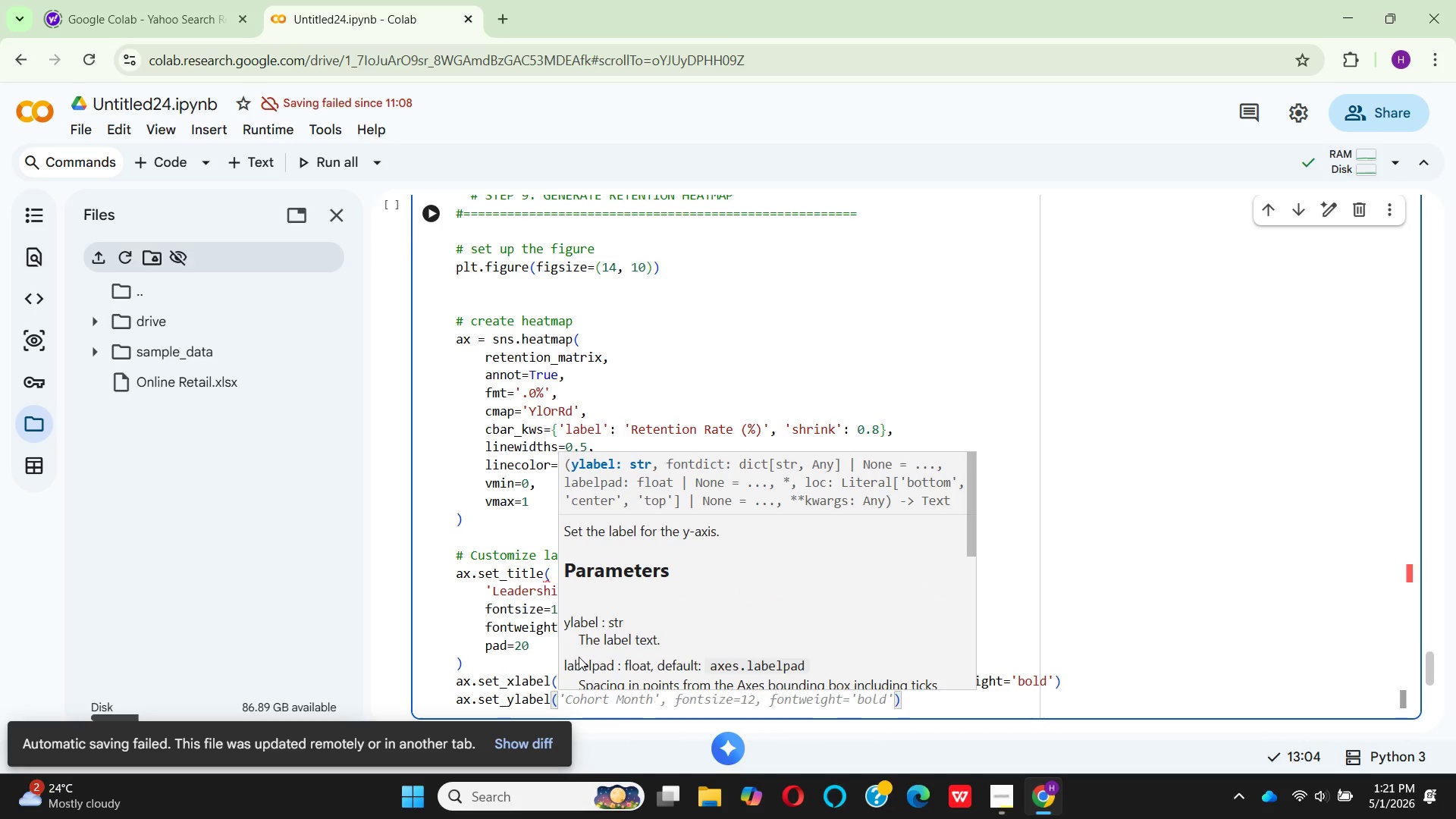 
key(Quote)
 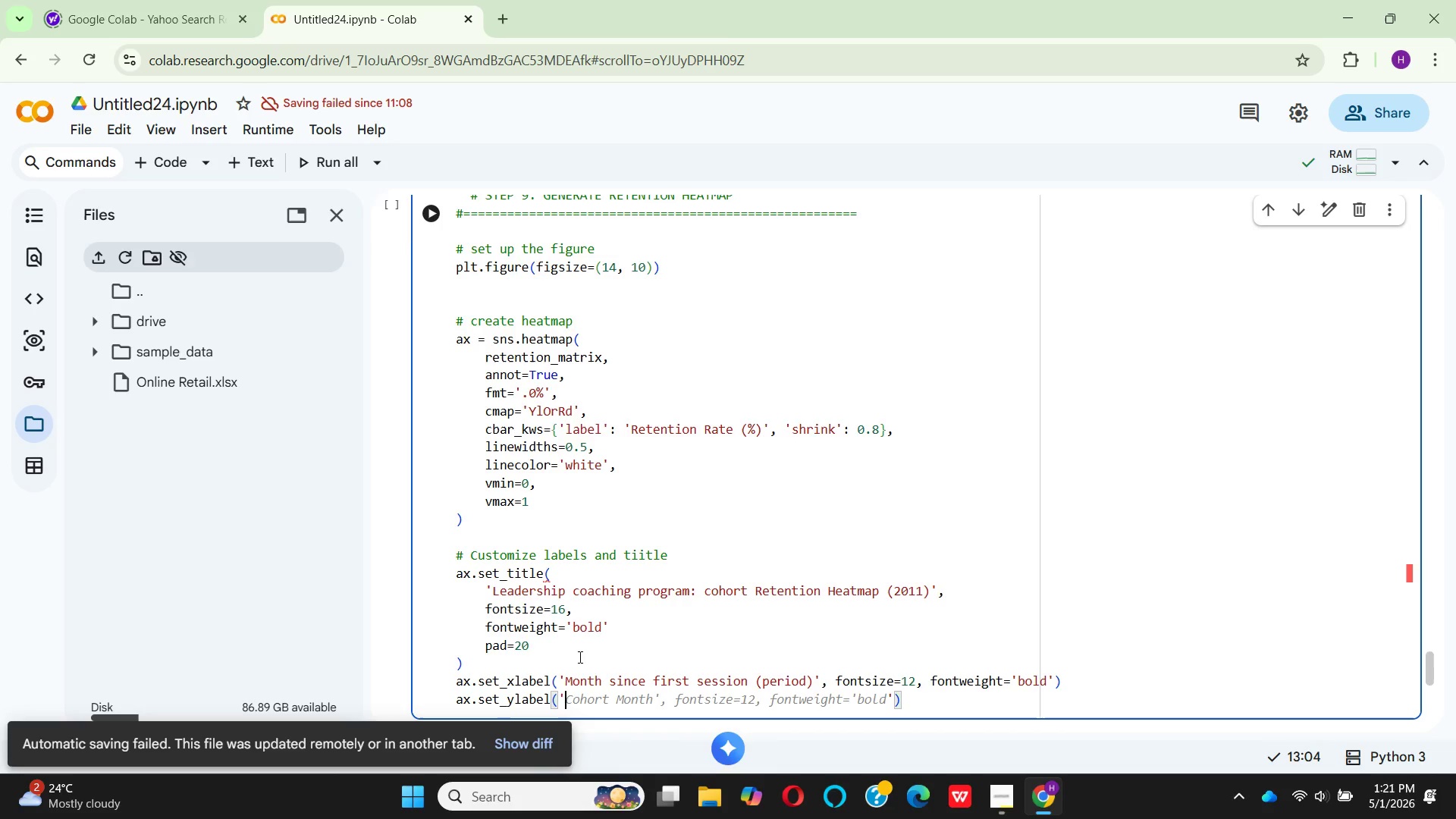 
hold_key(key=C, duration=0.33)
 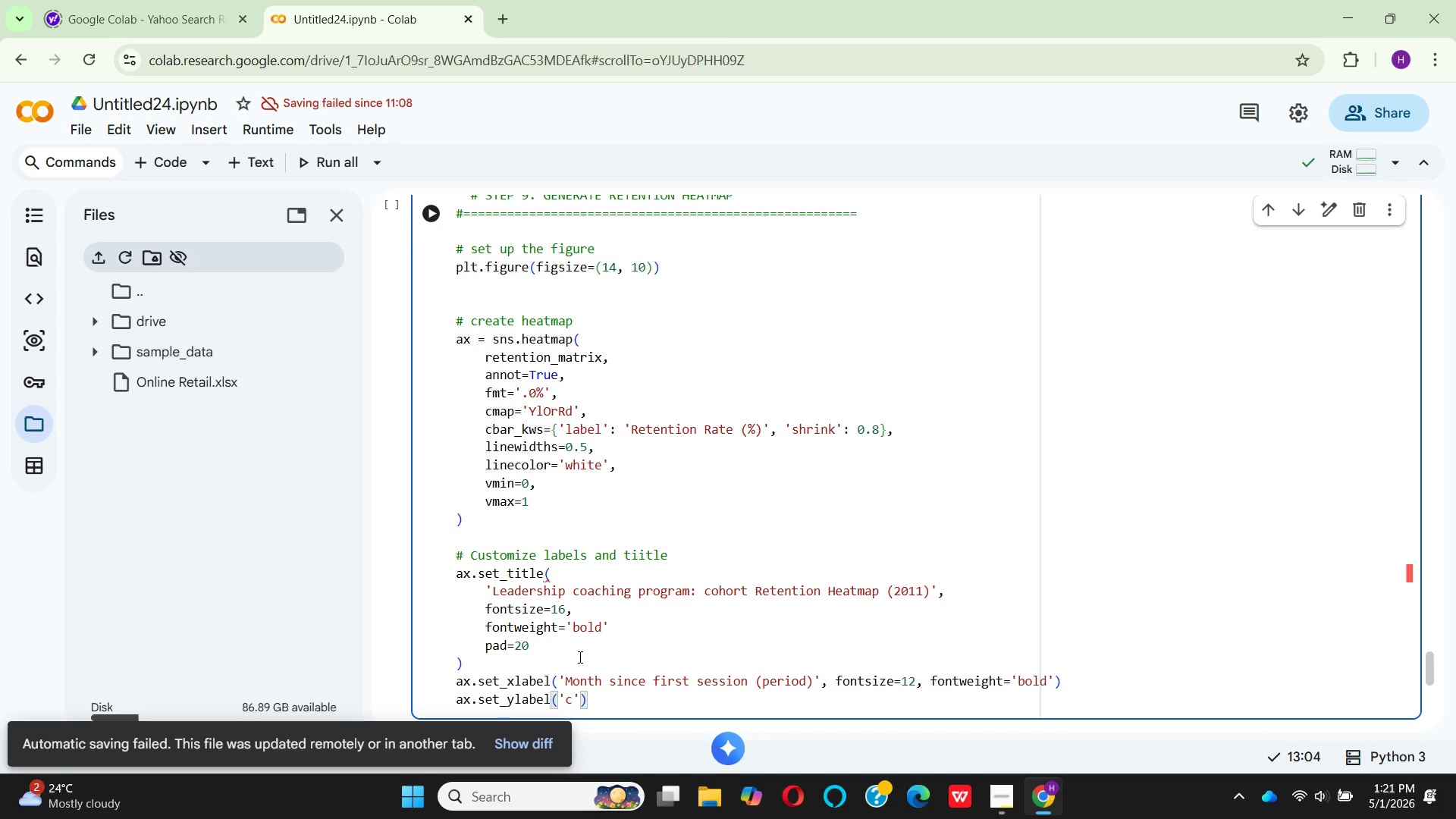 
type(ohort (F)
 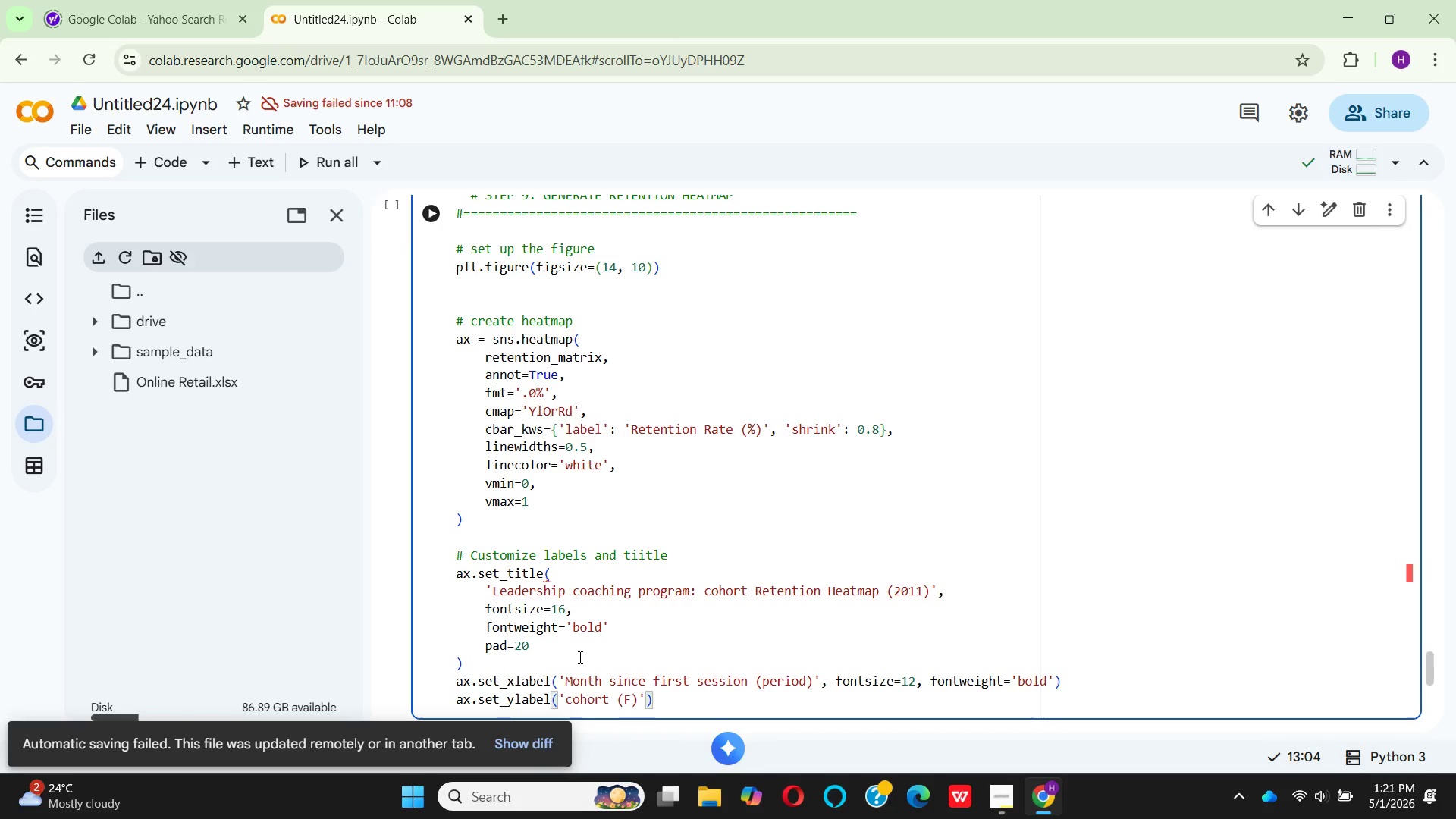 
hold_key(key=I, duration=0.33)
 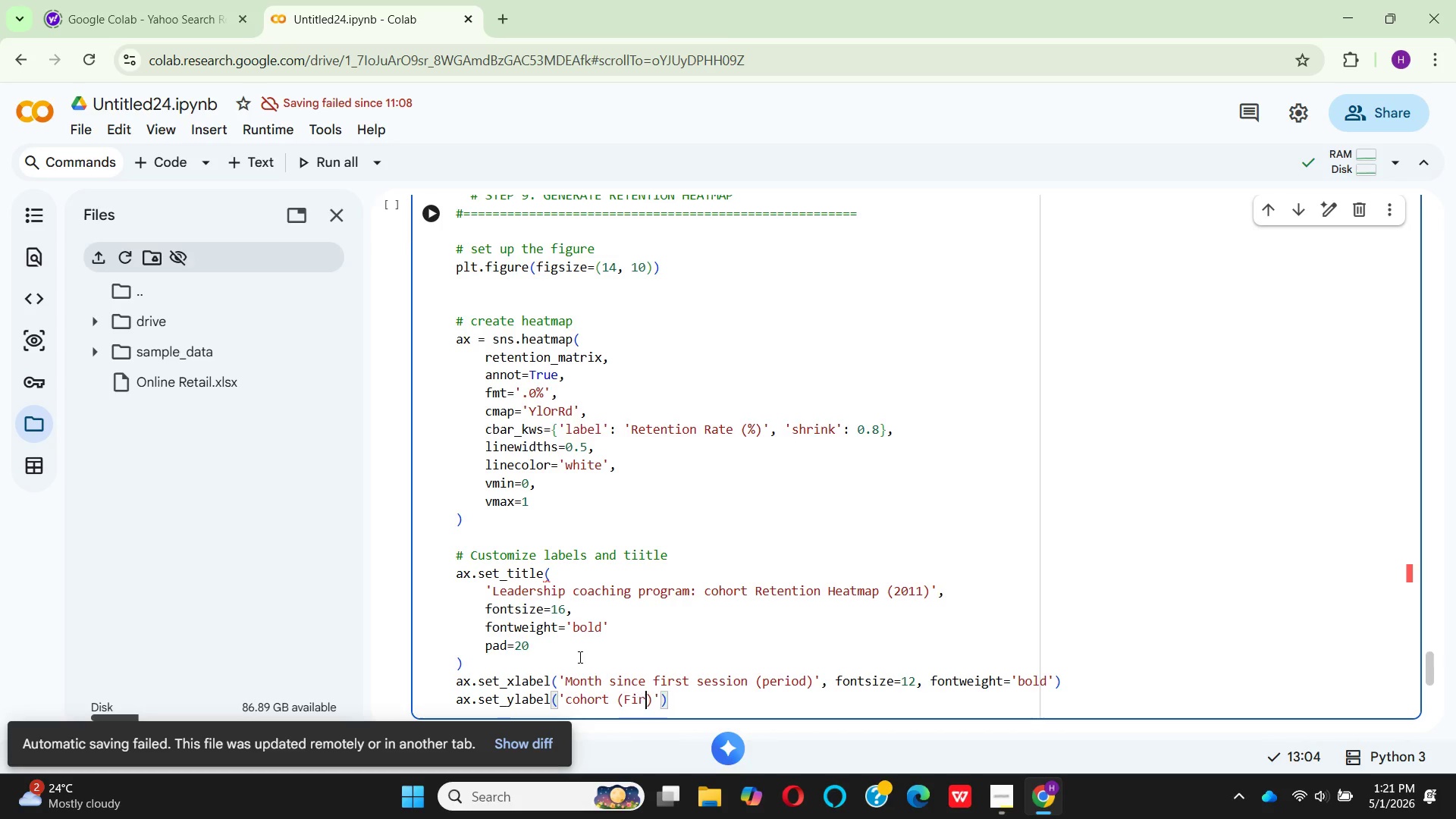 
type(rts)
 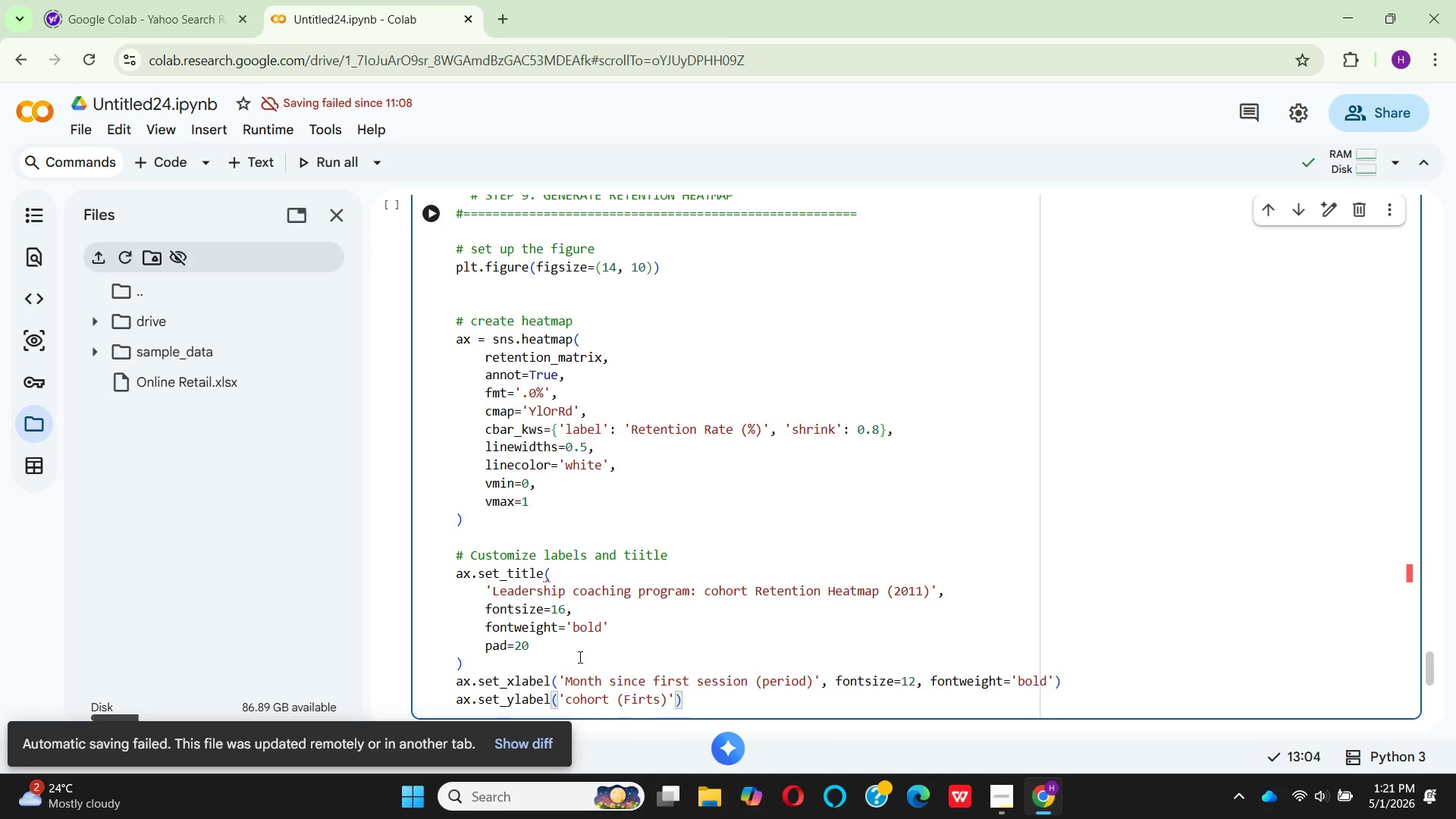 
key(Backspace)
 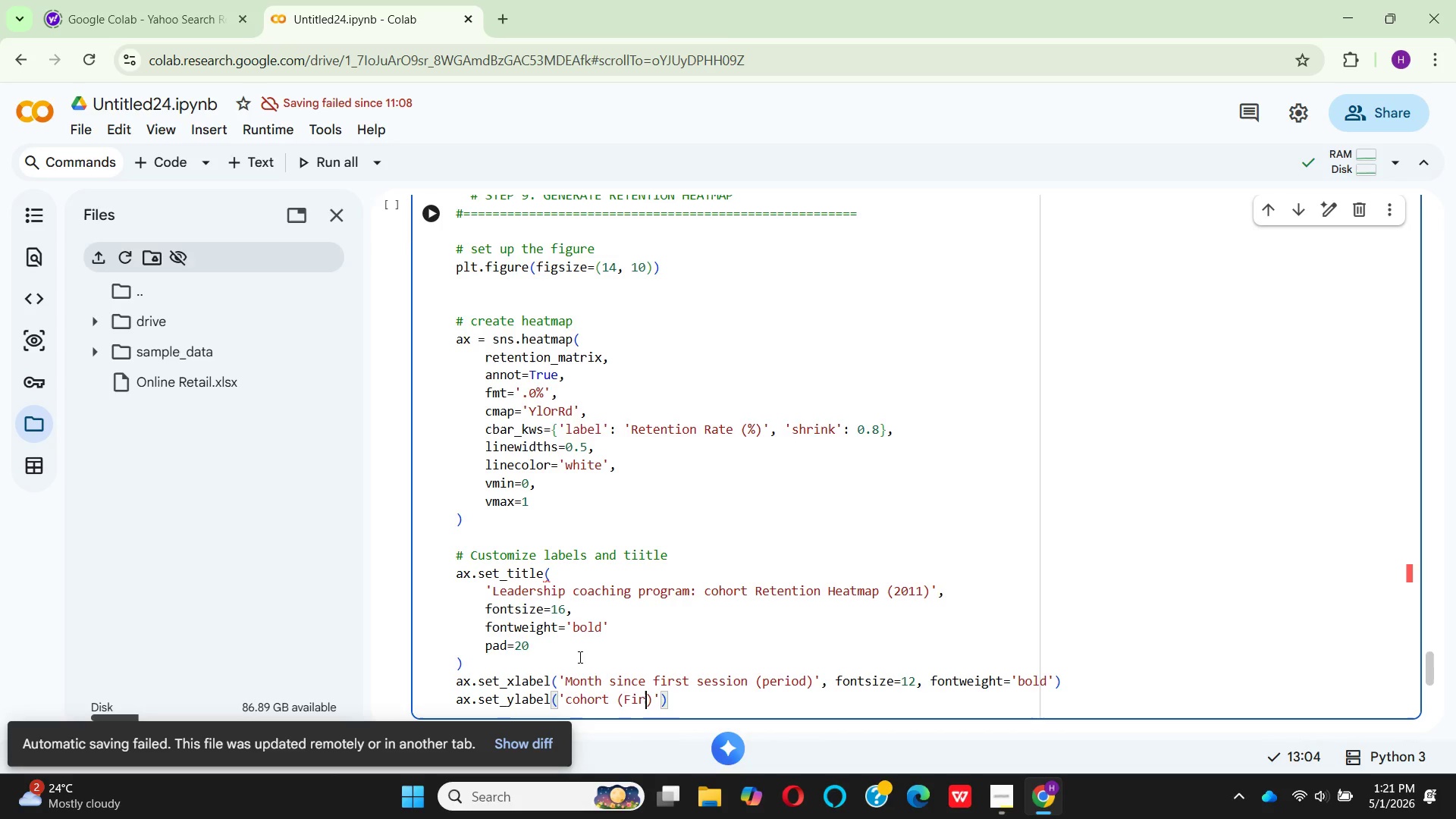 
key(Backspace)
 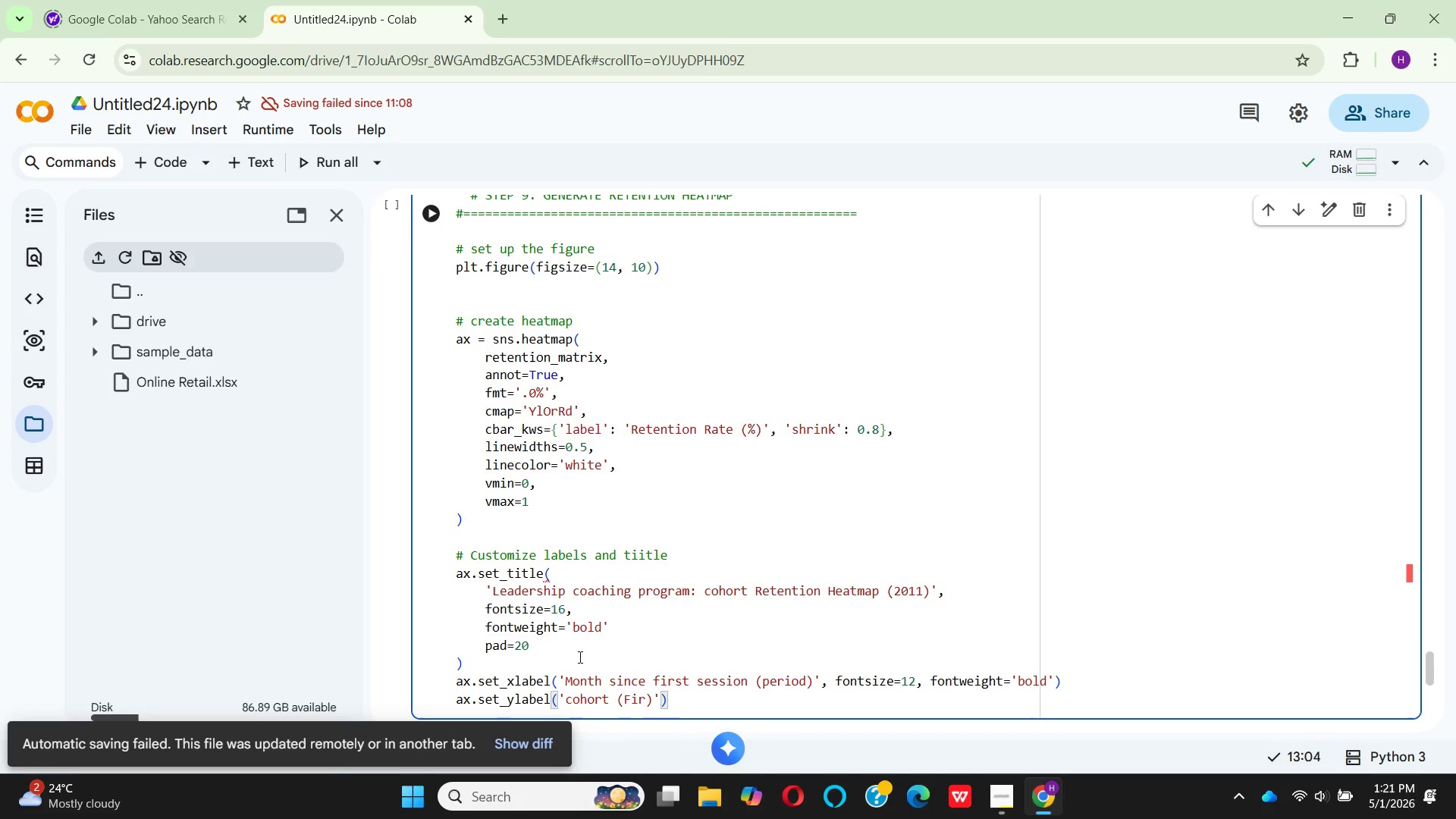 
type(st)
 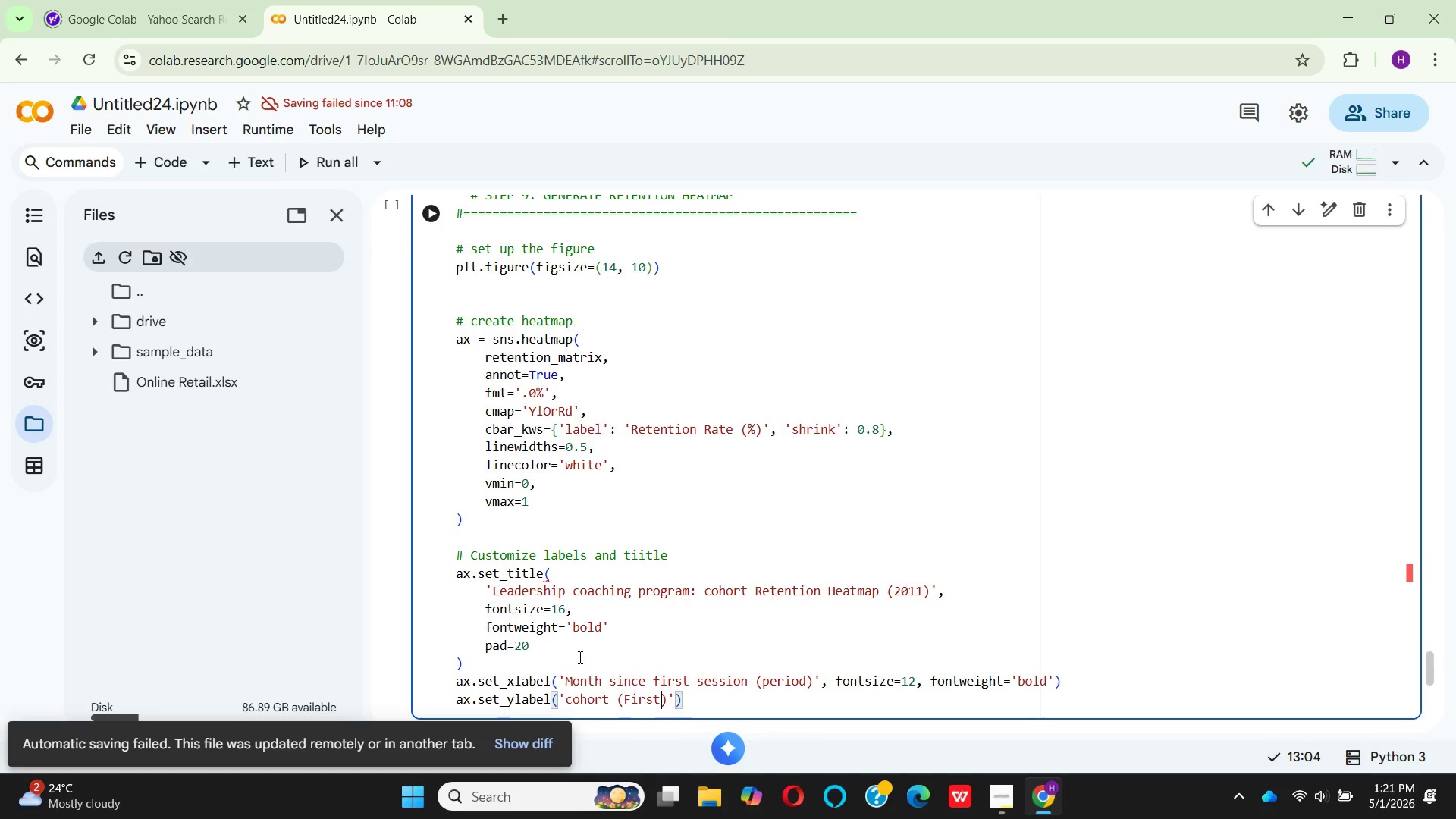 
wait(5.34)
 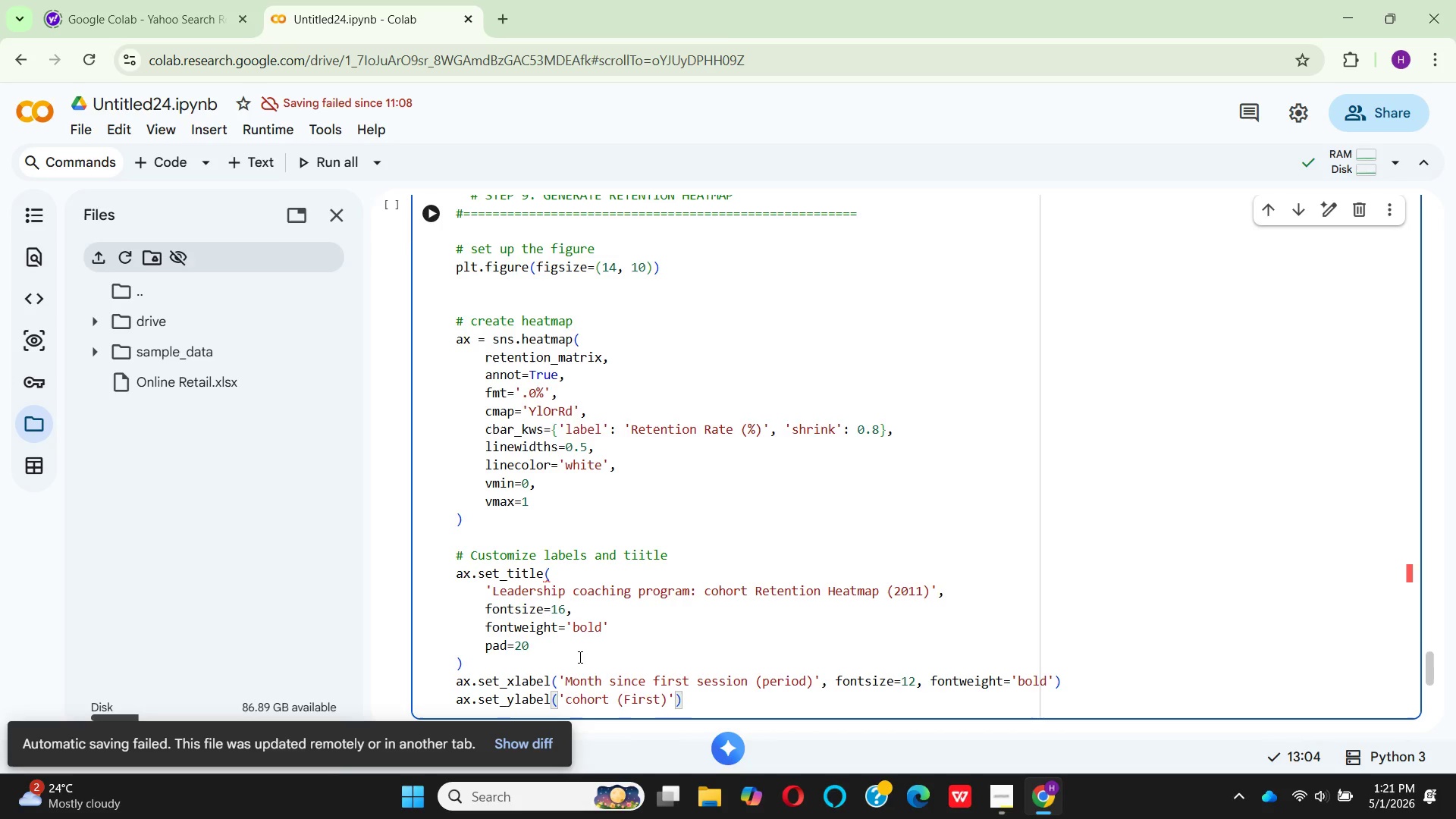 
type( se)
 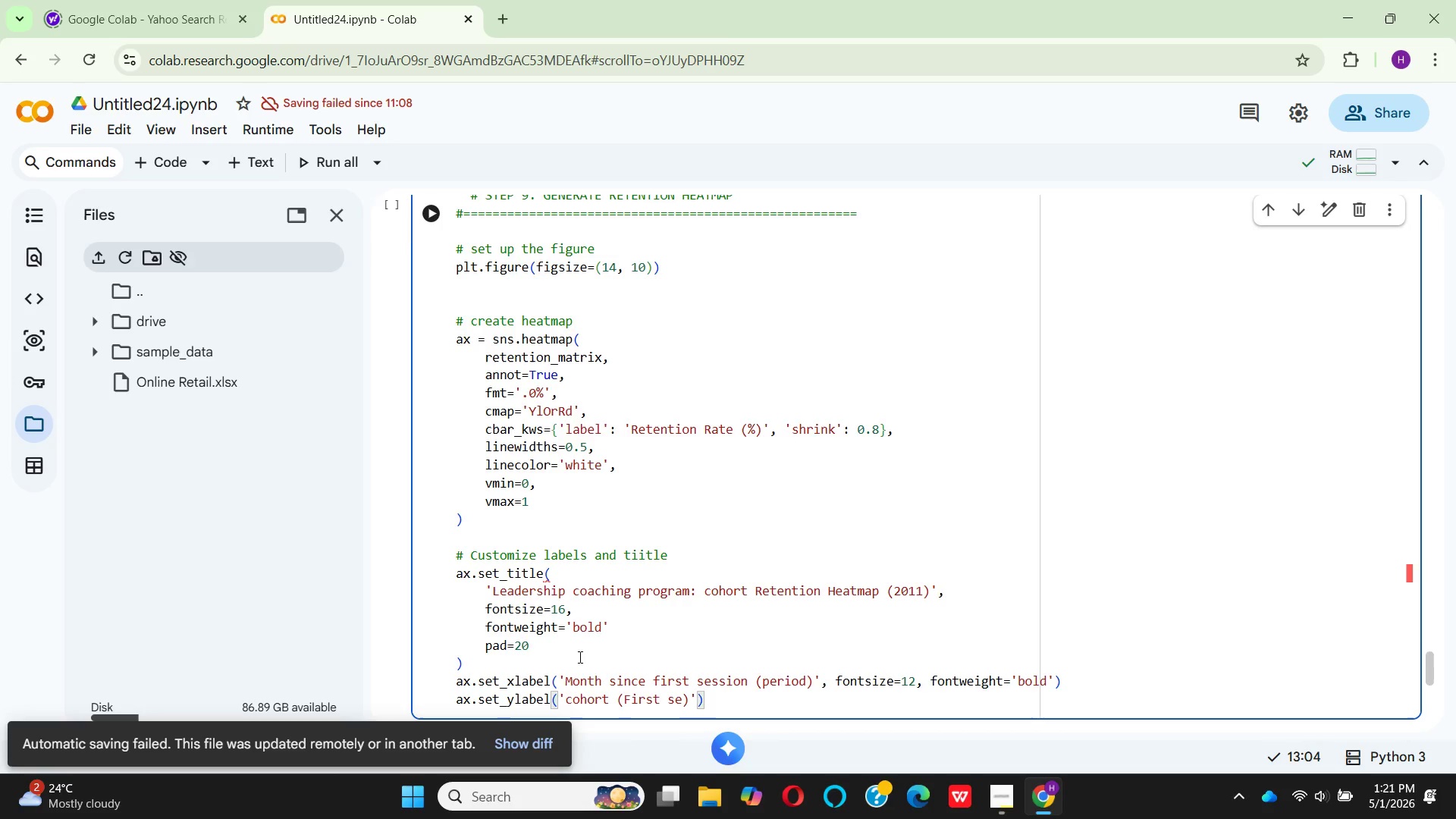 
type(ssion month)
 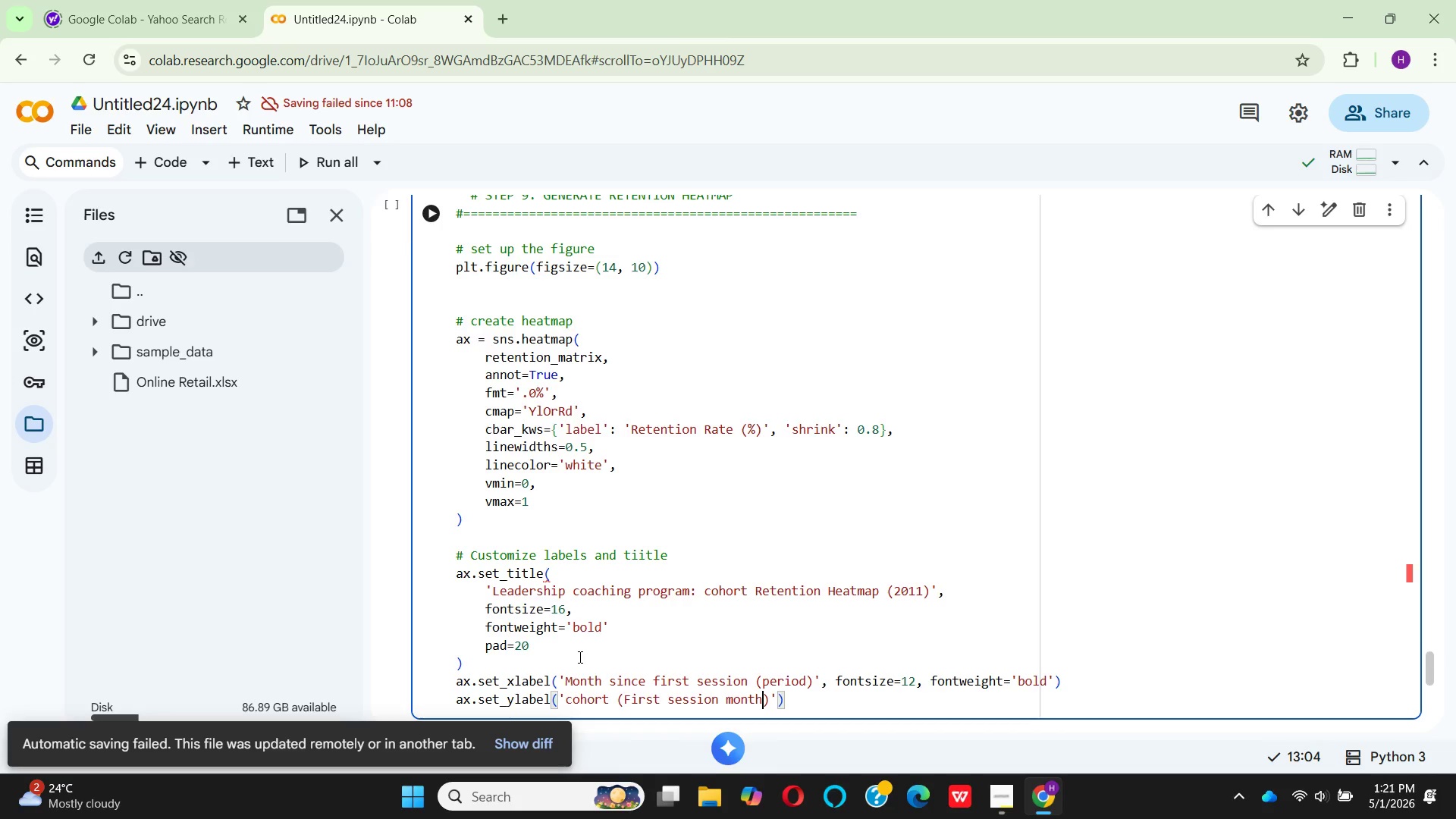 
key(ArrowRight)
 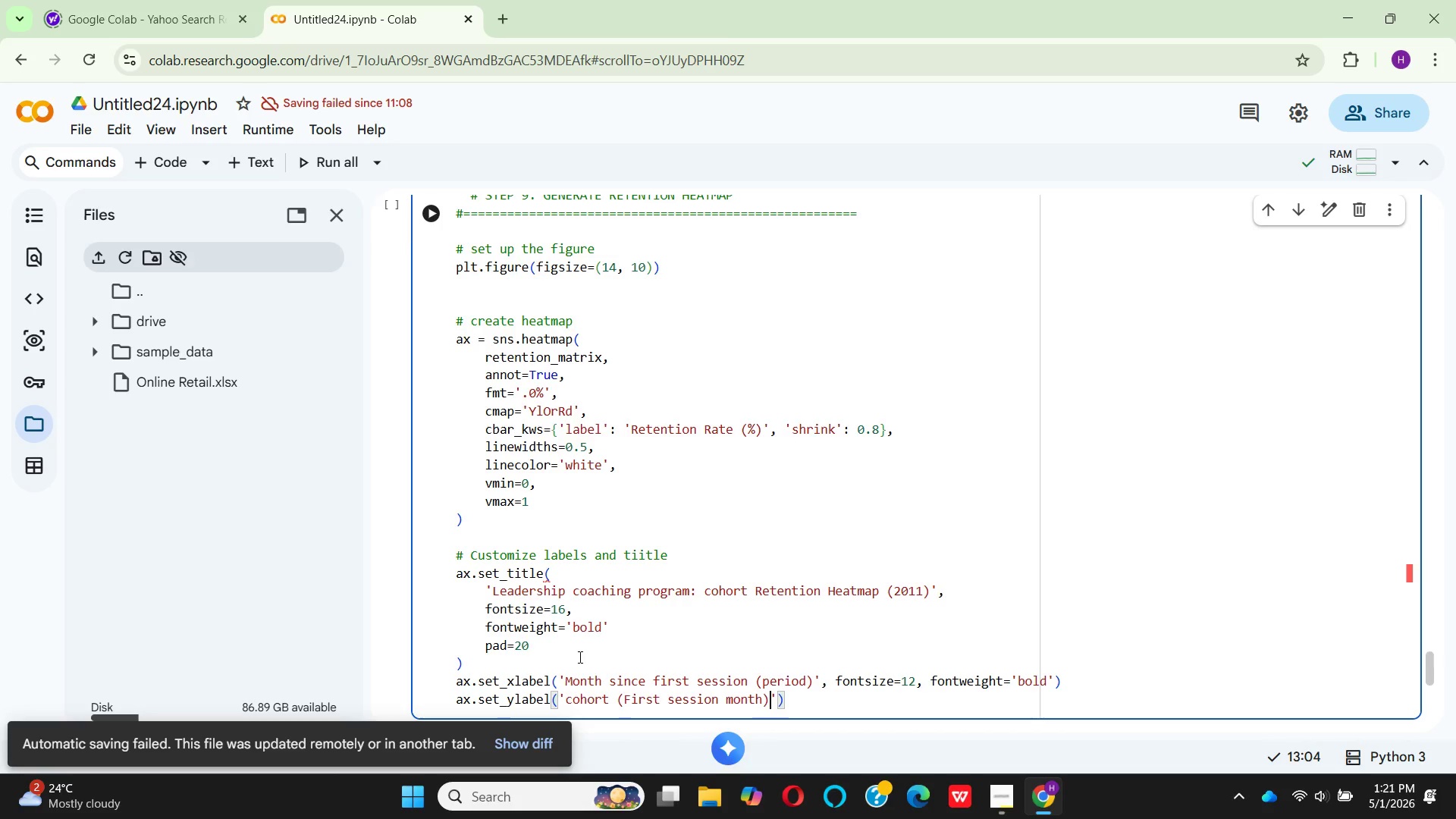 
key(ArrowRight)
 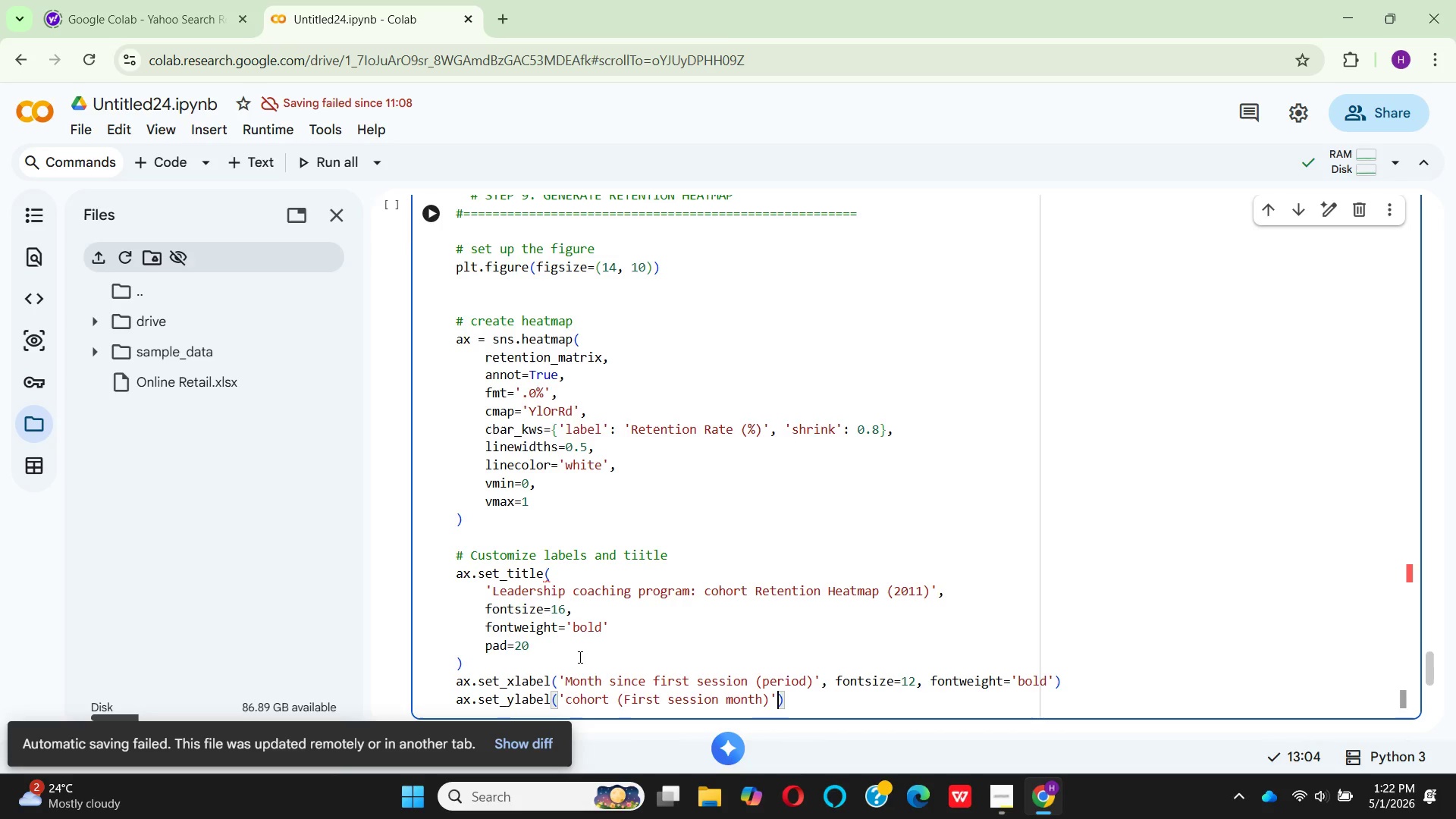 
hold_key(key=Comma, duration=0.31)
 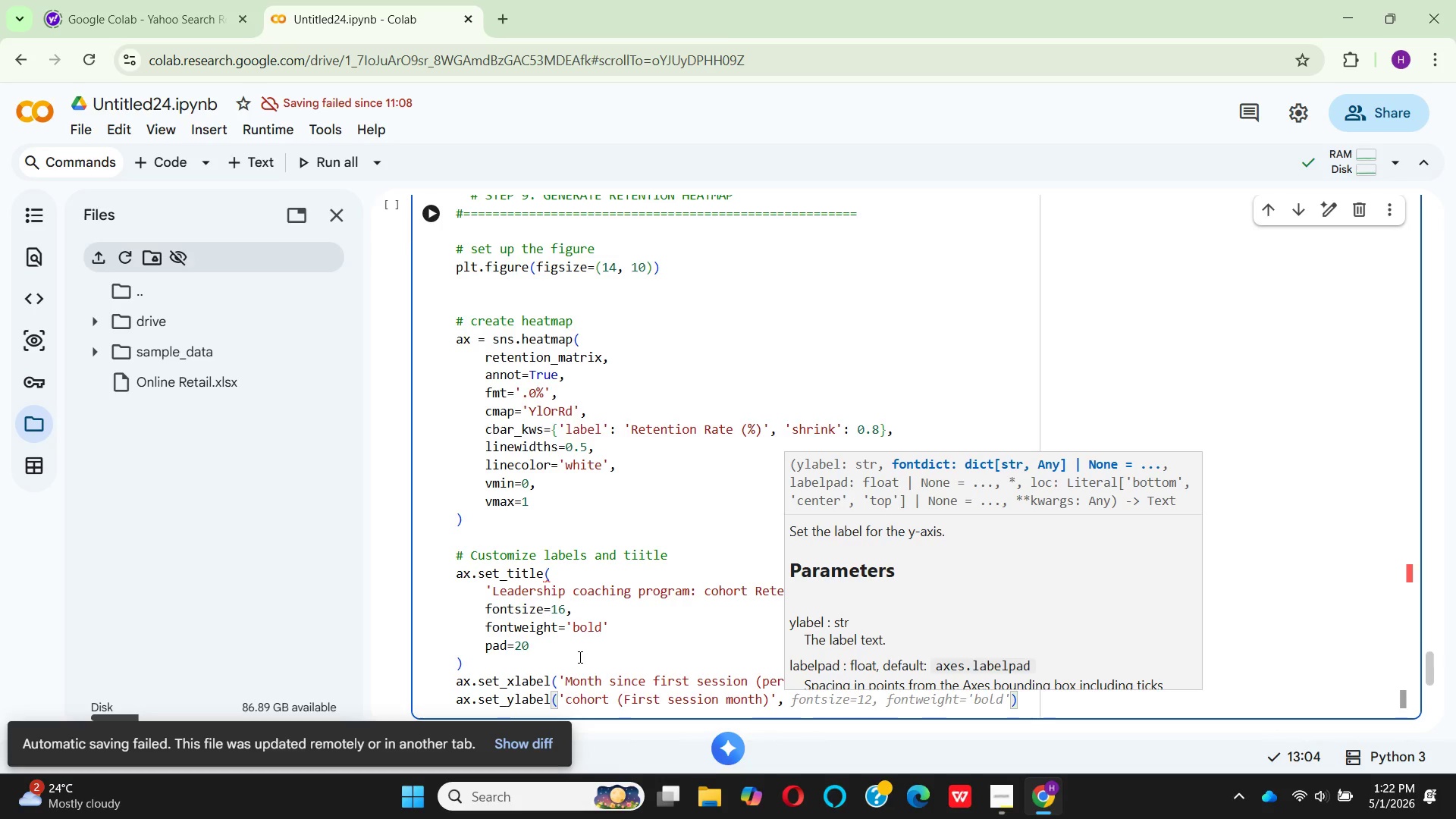 
key(Space)
 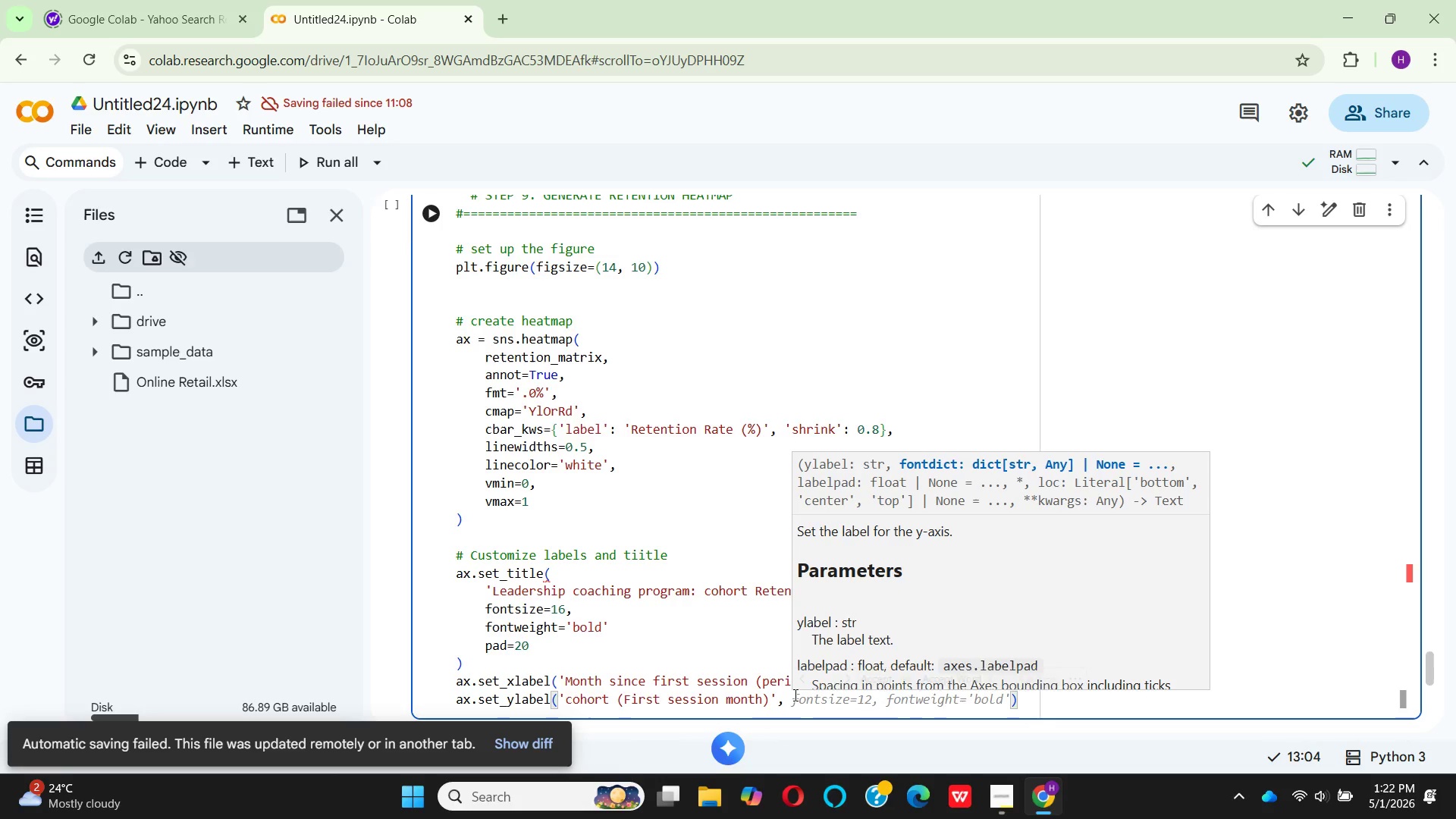 
wait(6.11)
 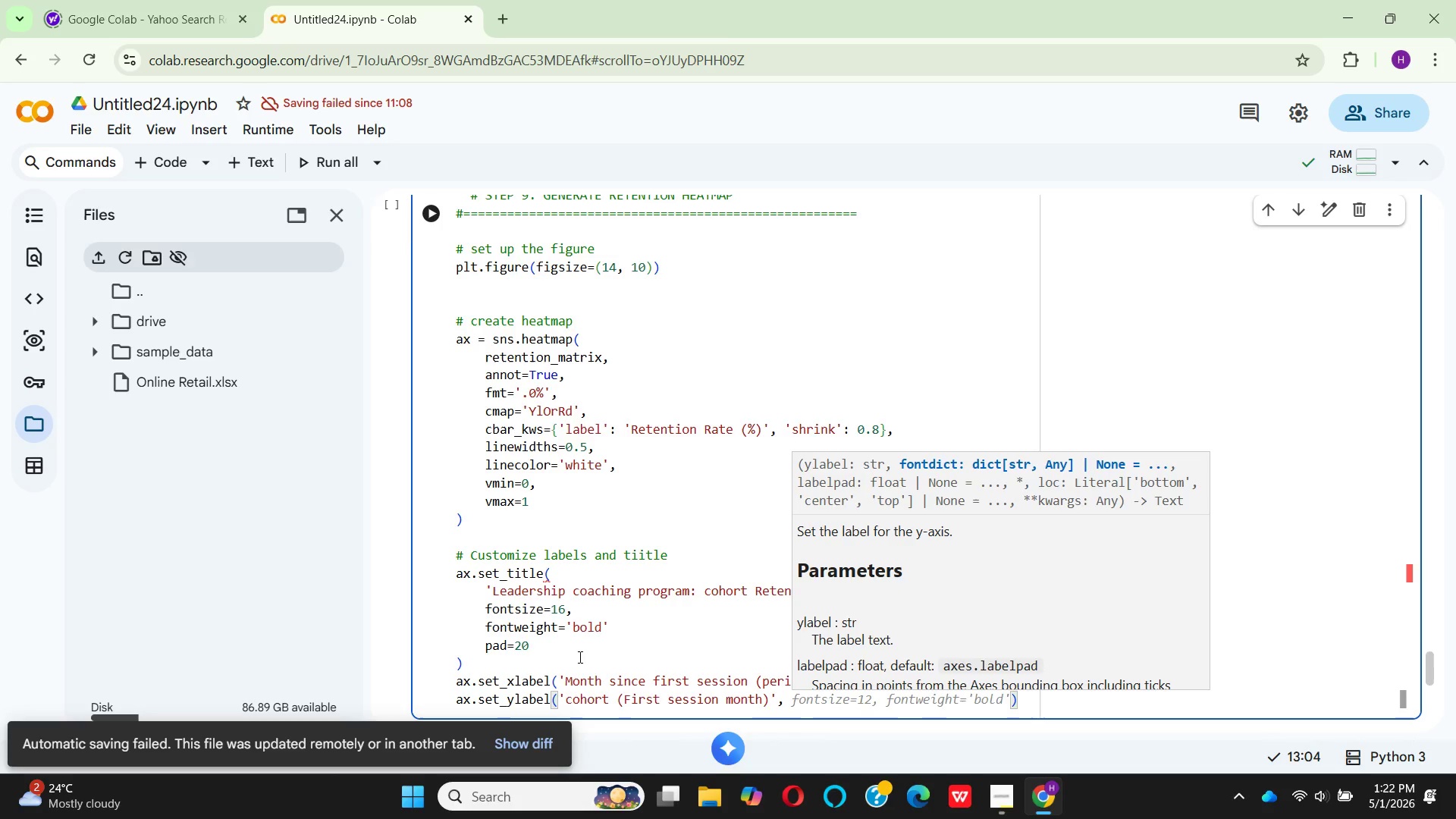 
left_click([874, 678])
 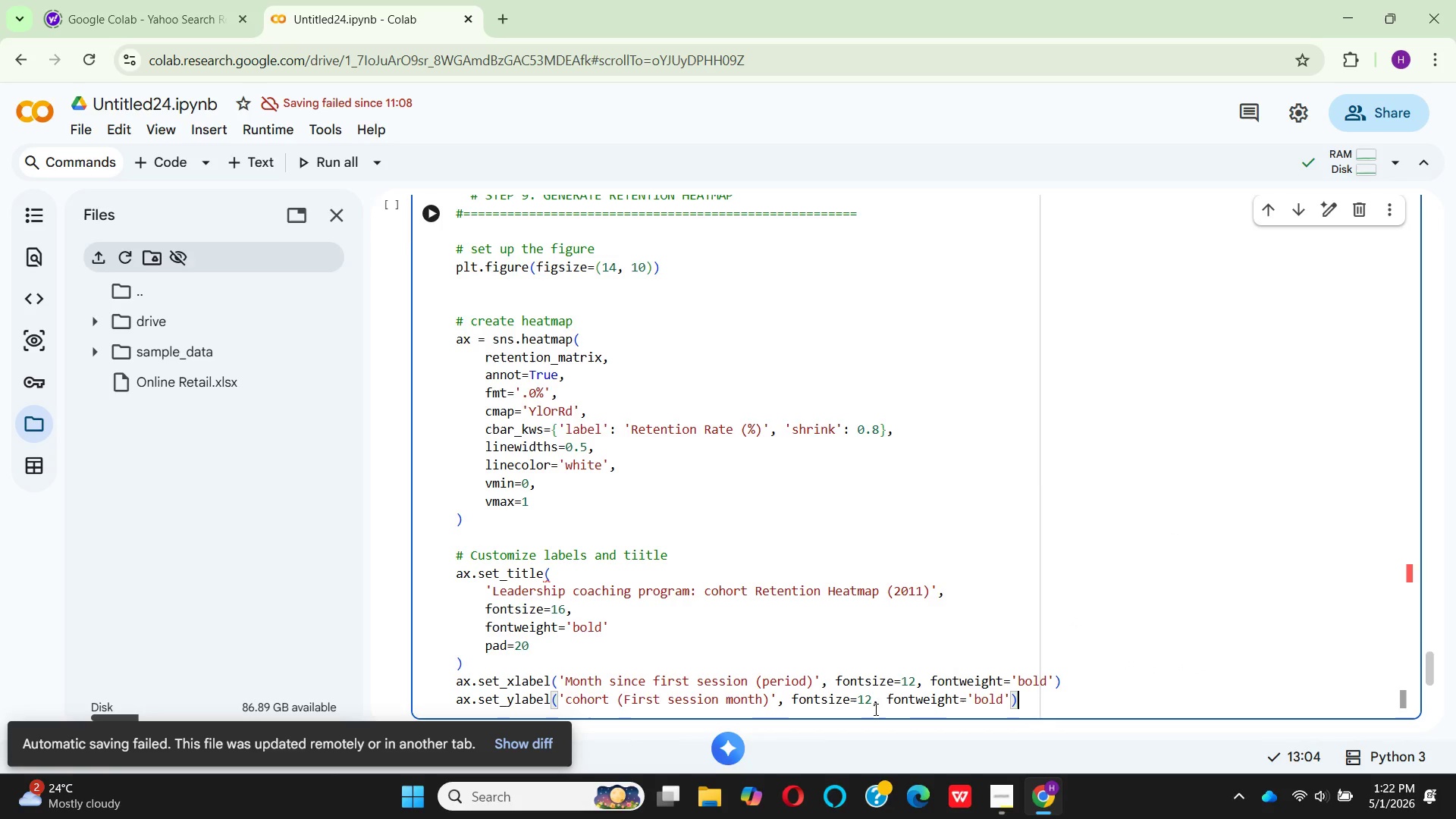 
mouse_move([882, 693])
 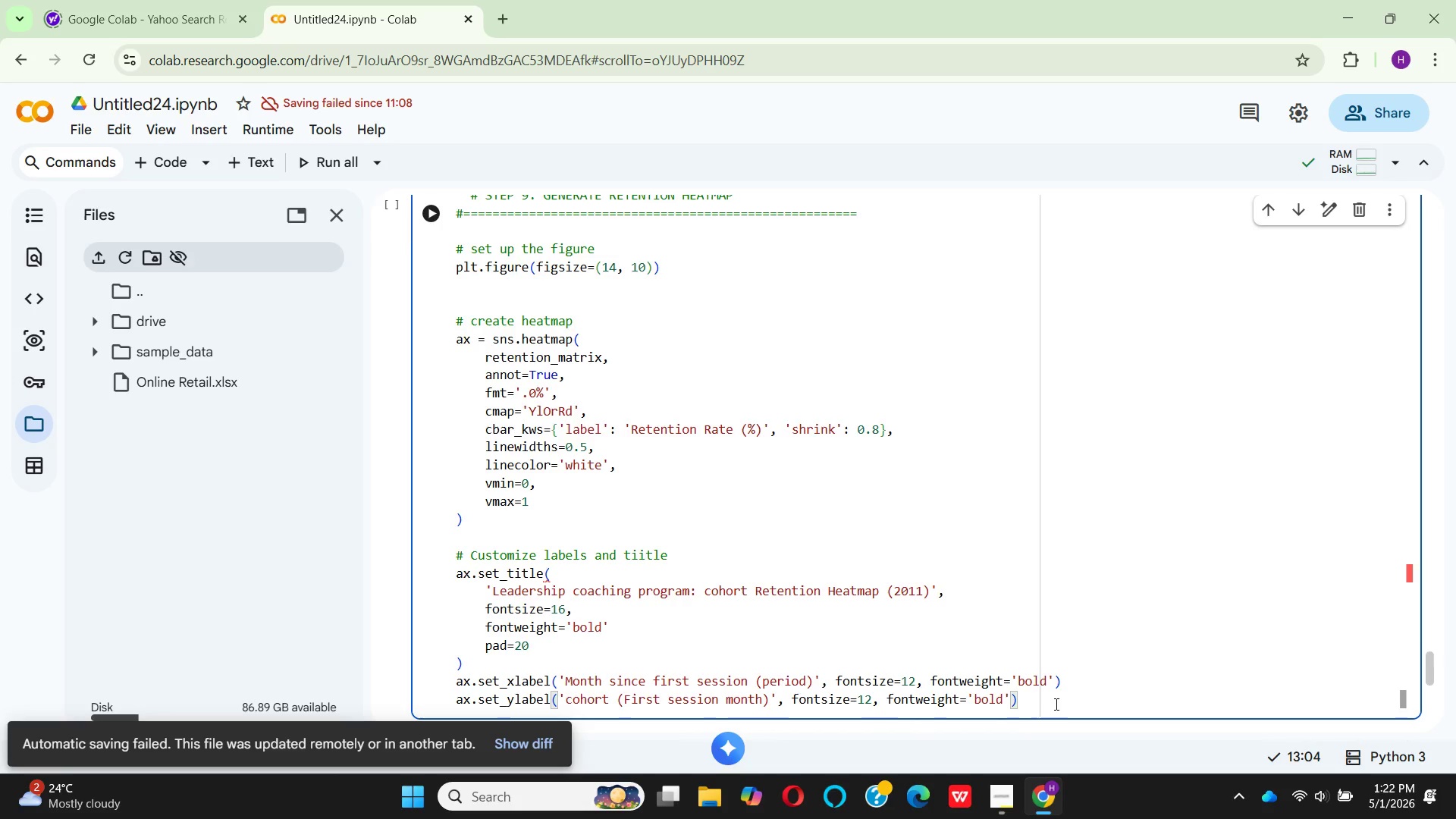 
wait(6.73)
 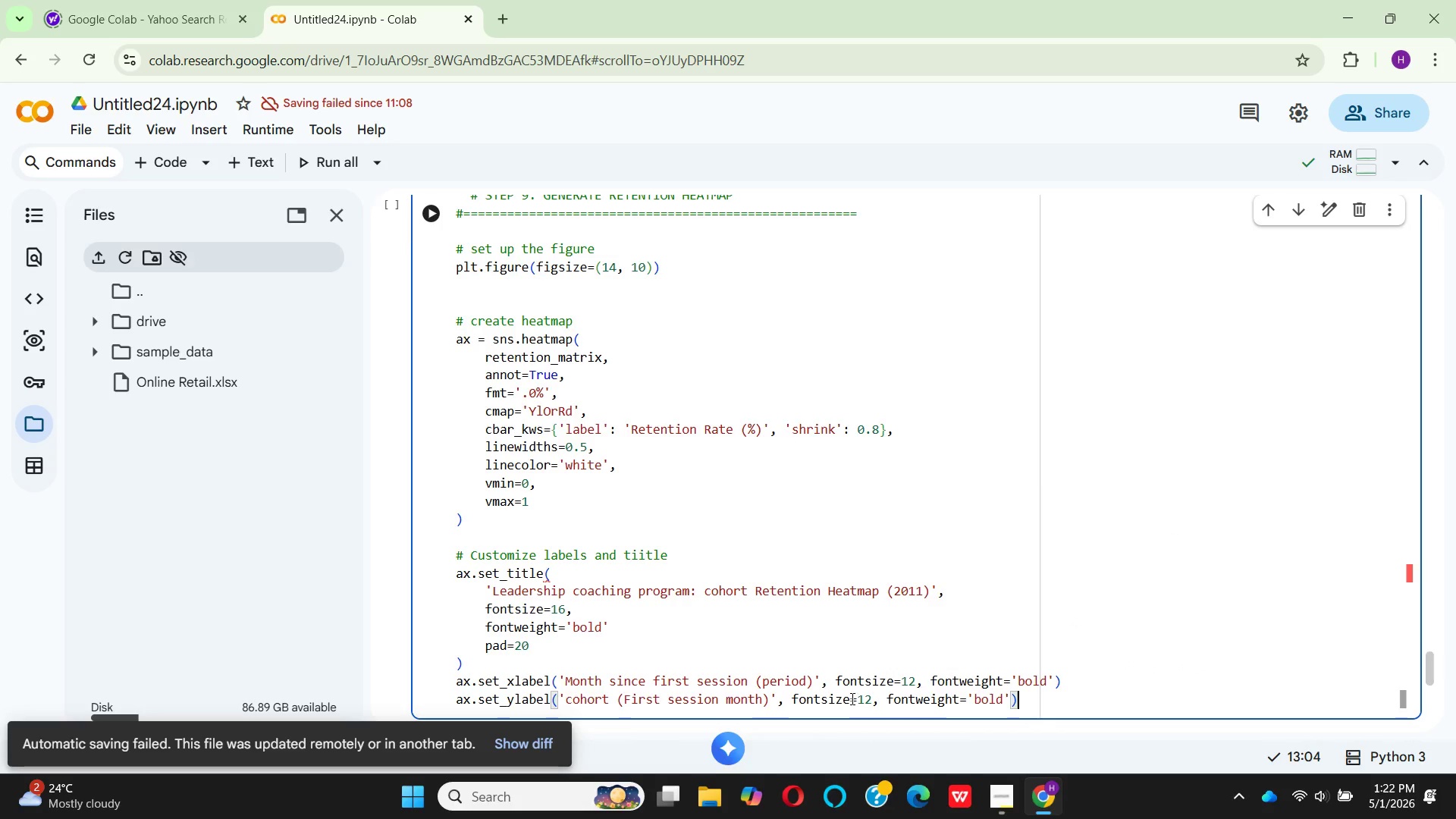 
key(Enter)
 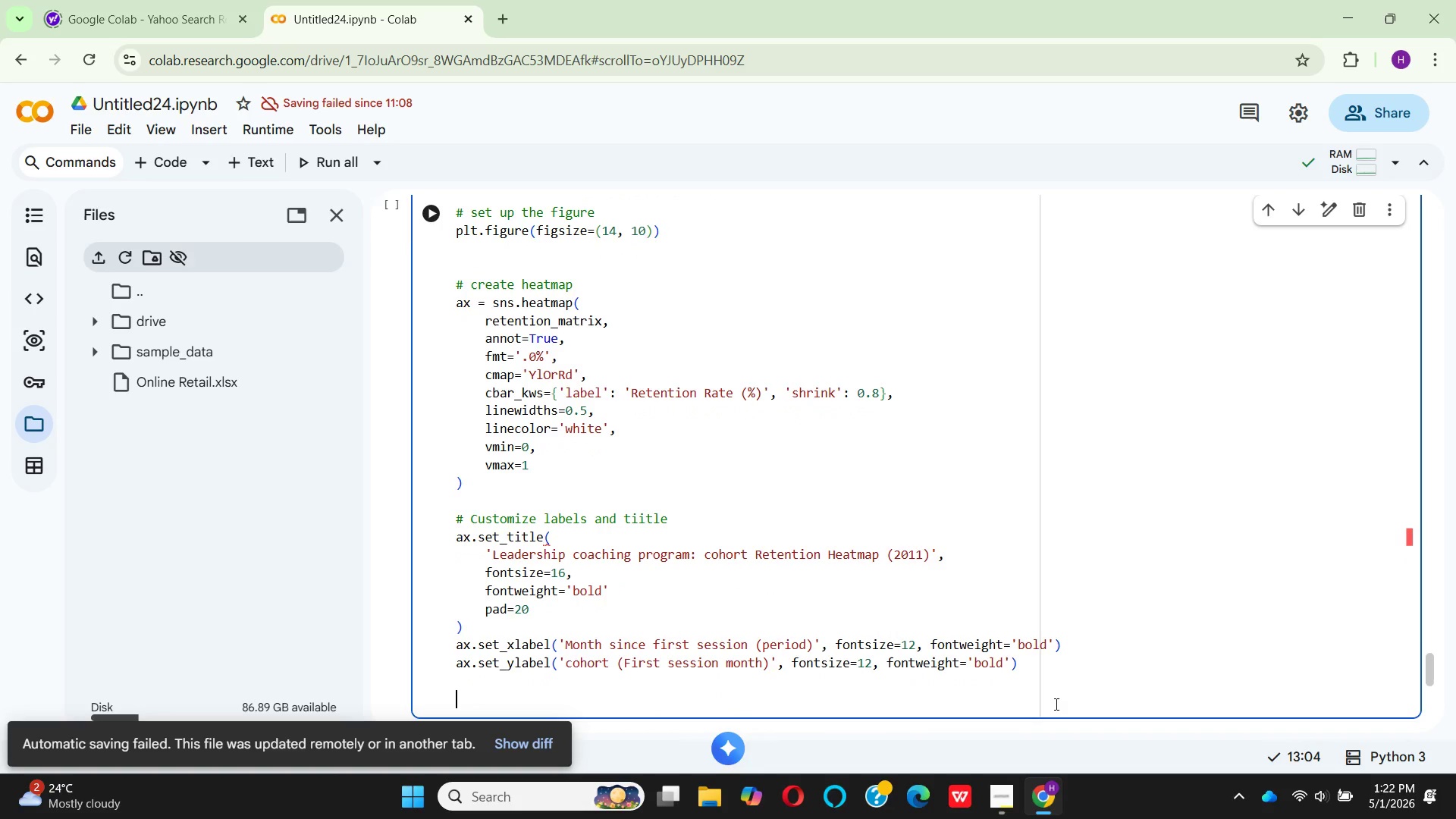 
key(Enter)
 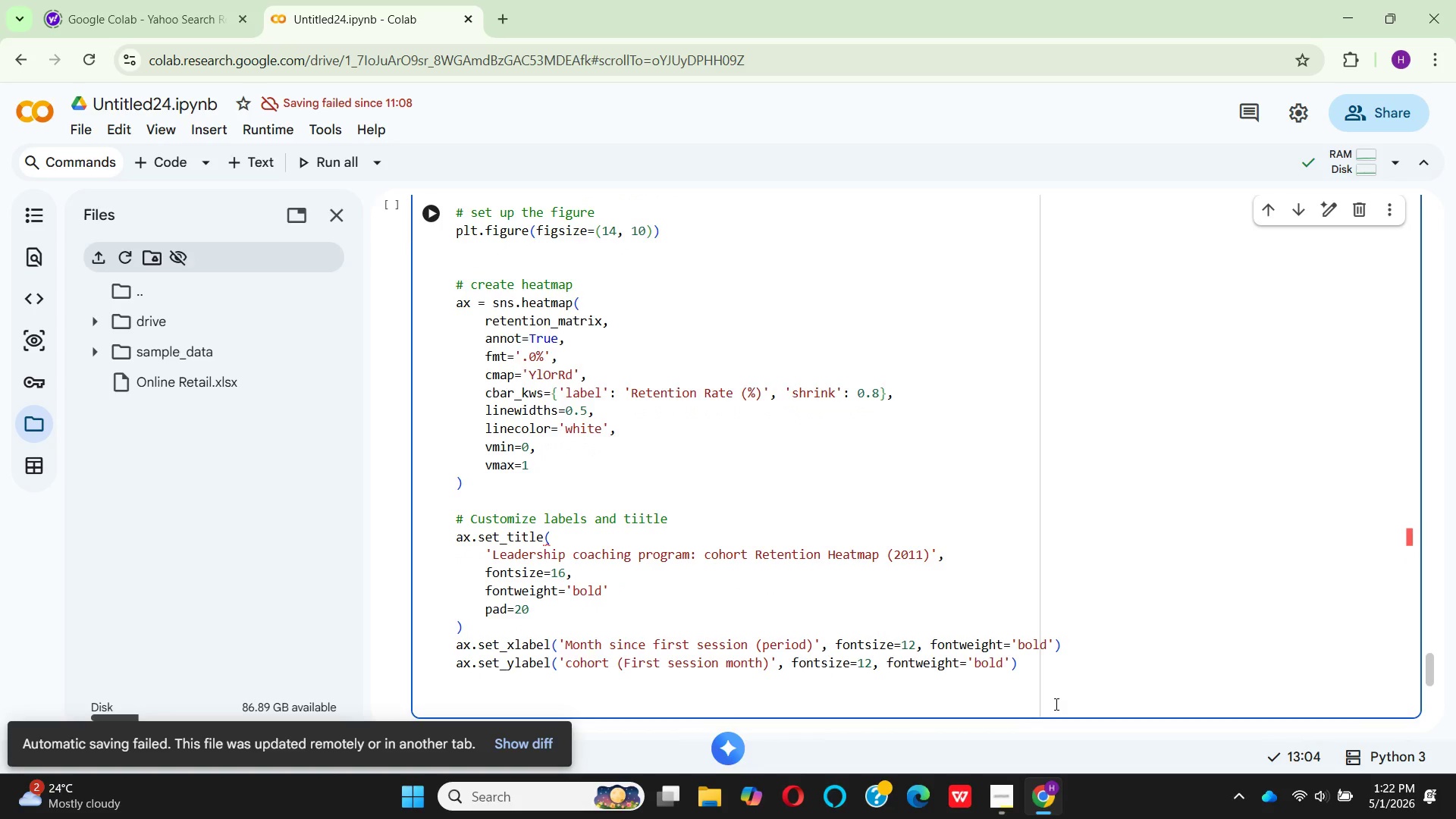 
key(Enter)
 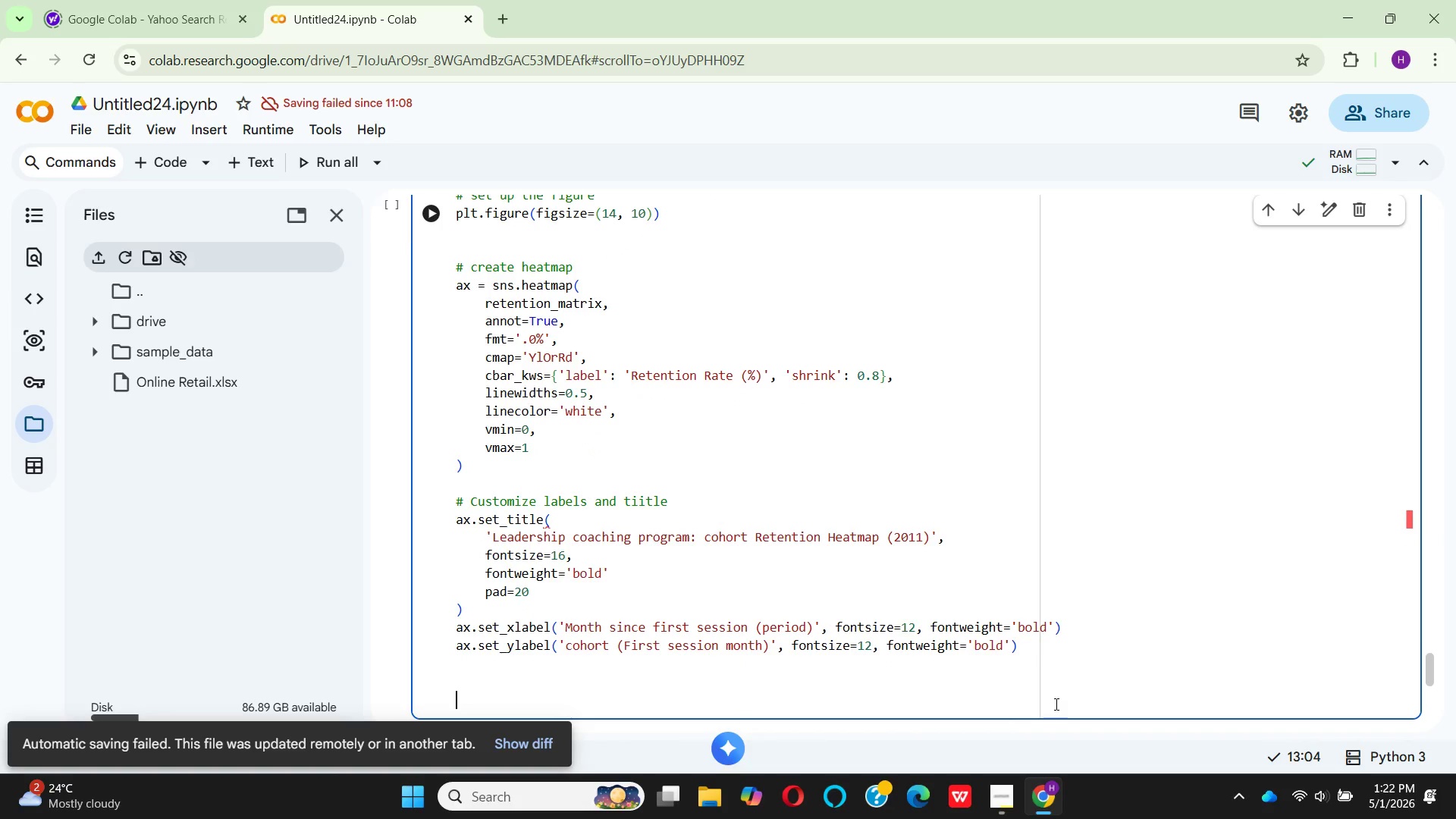 
key(Shift+ShiftLeft)
 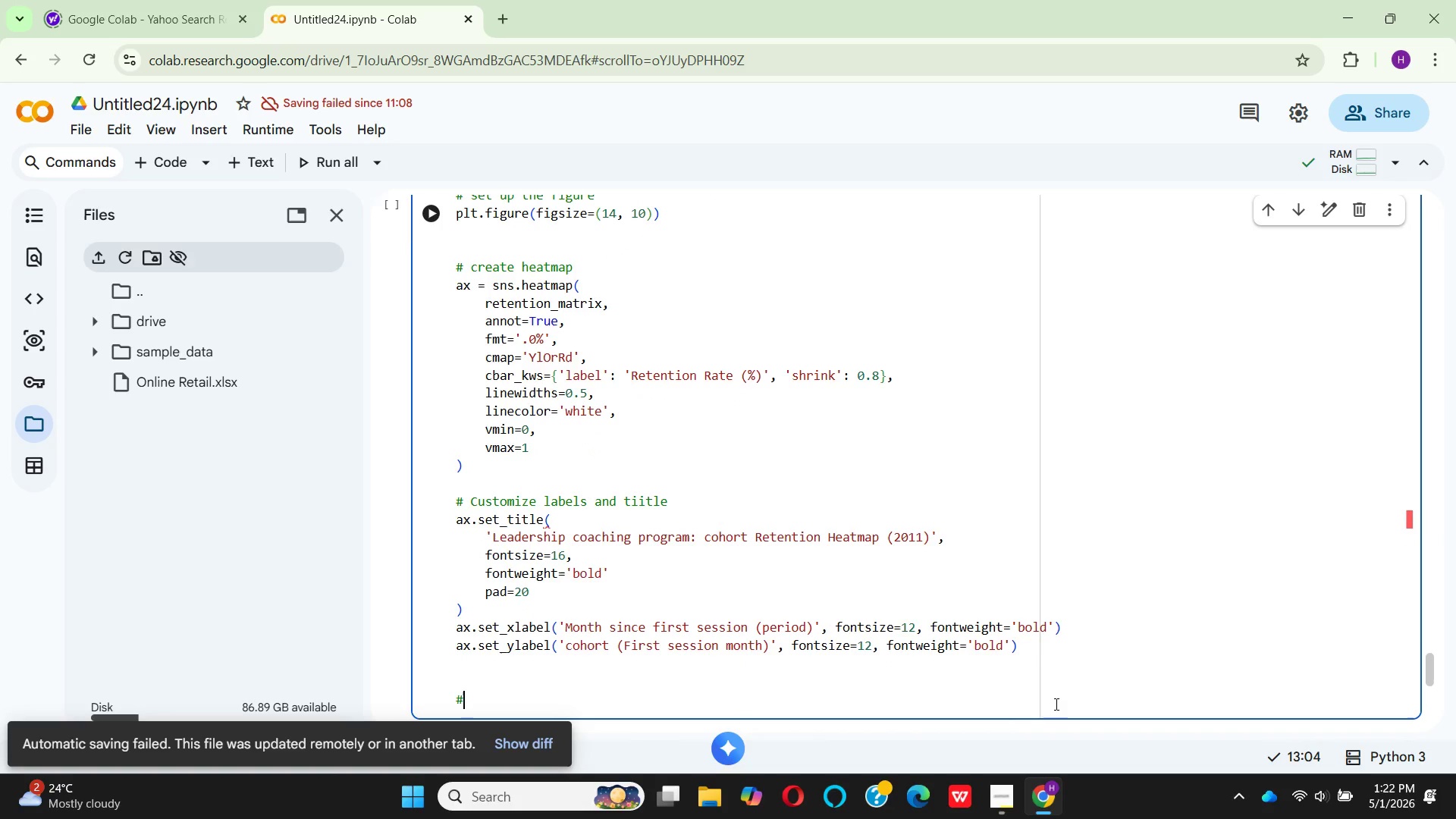 
key(Shift+3)
 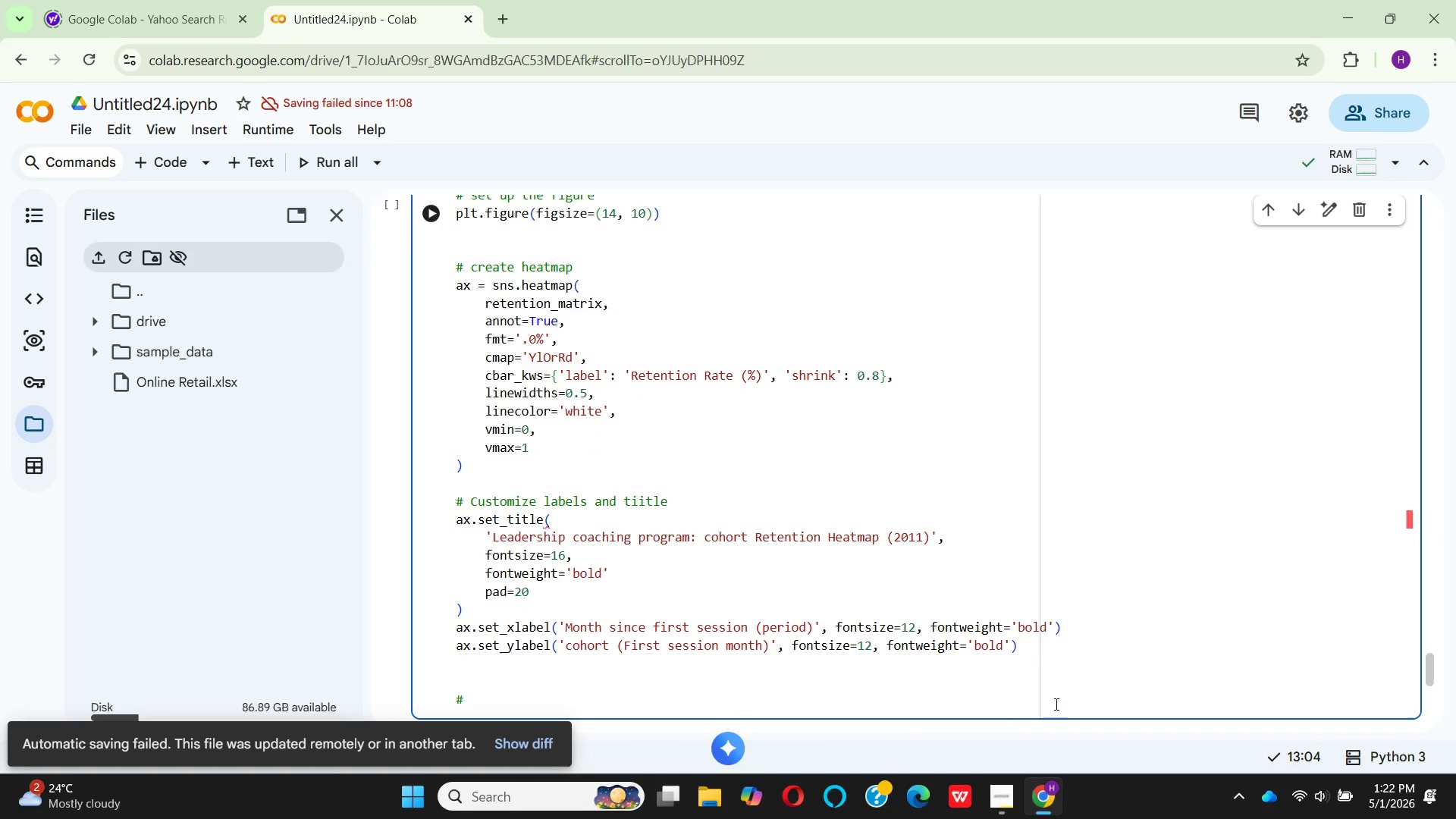 
key(Space)
 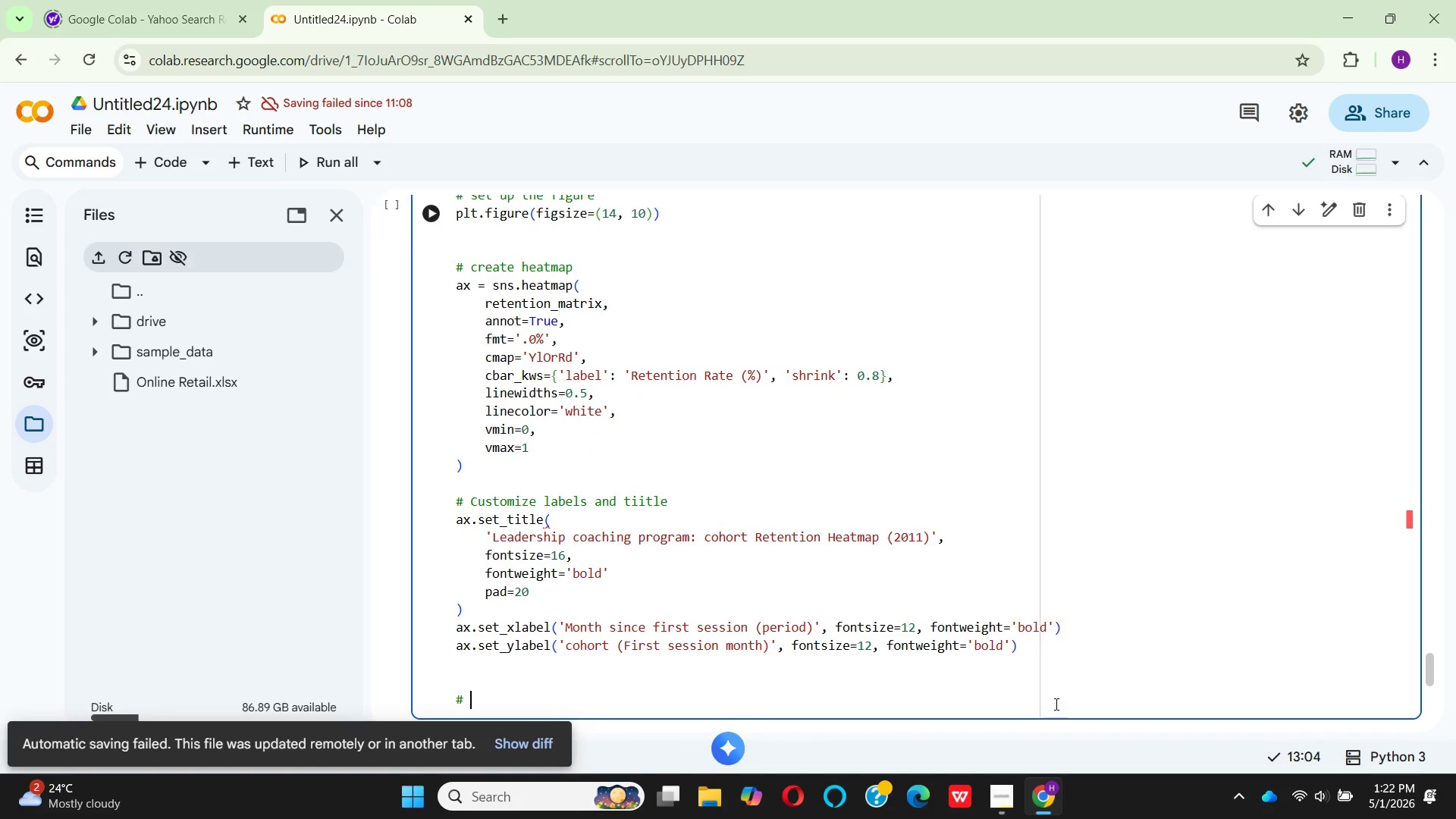 
hold_key(key=CapsLock, duration=0.36)
 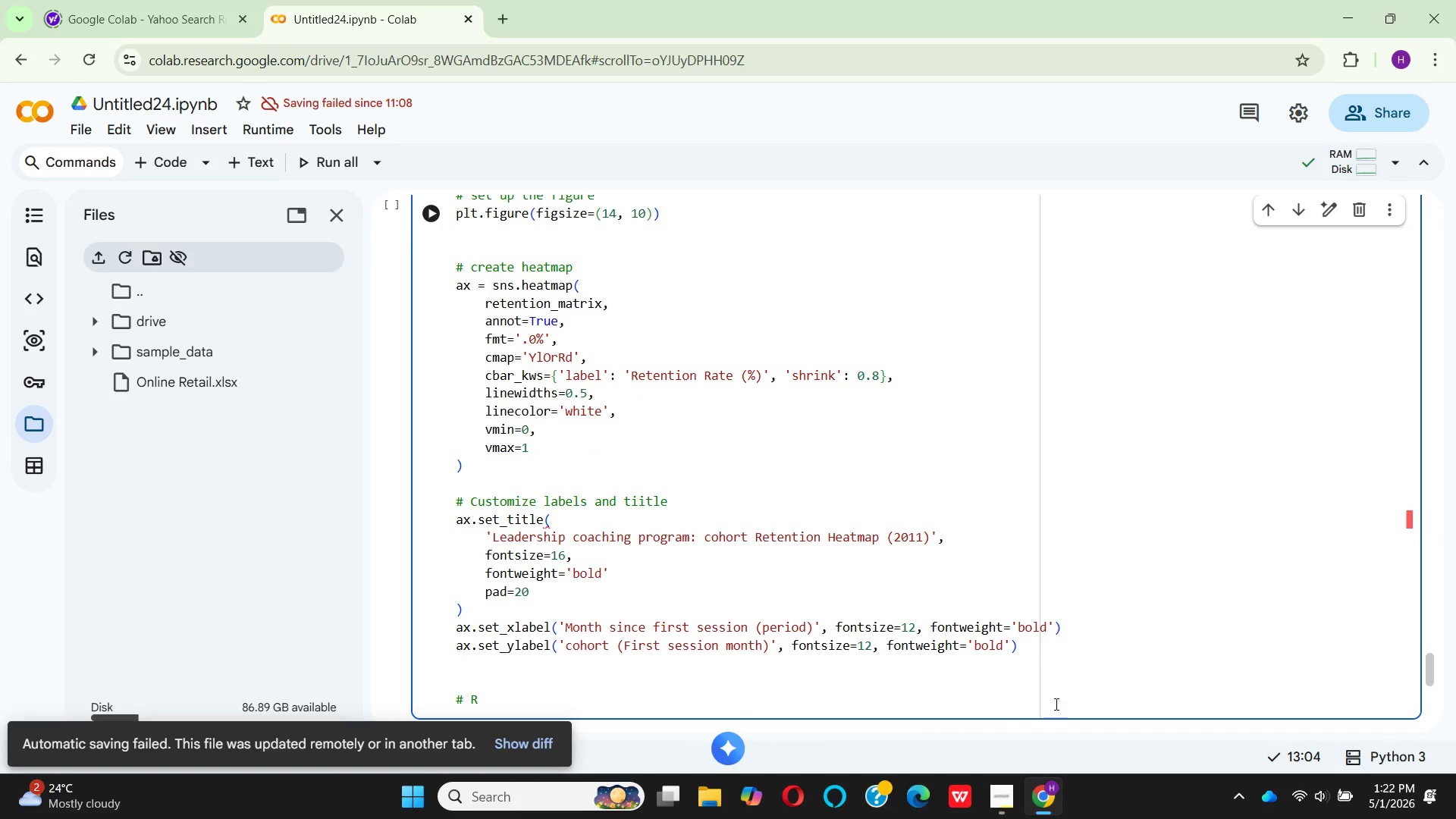 
key(R)
 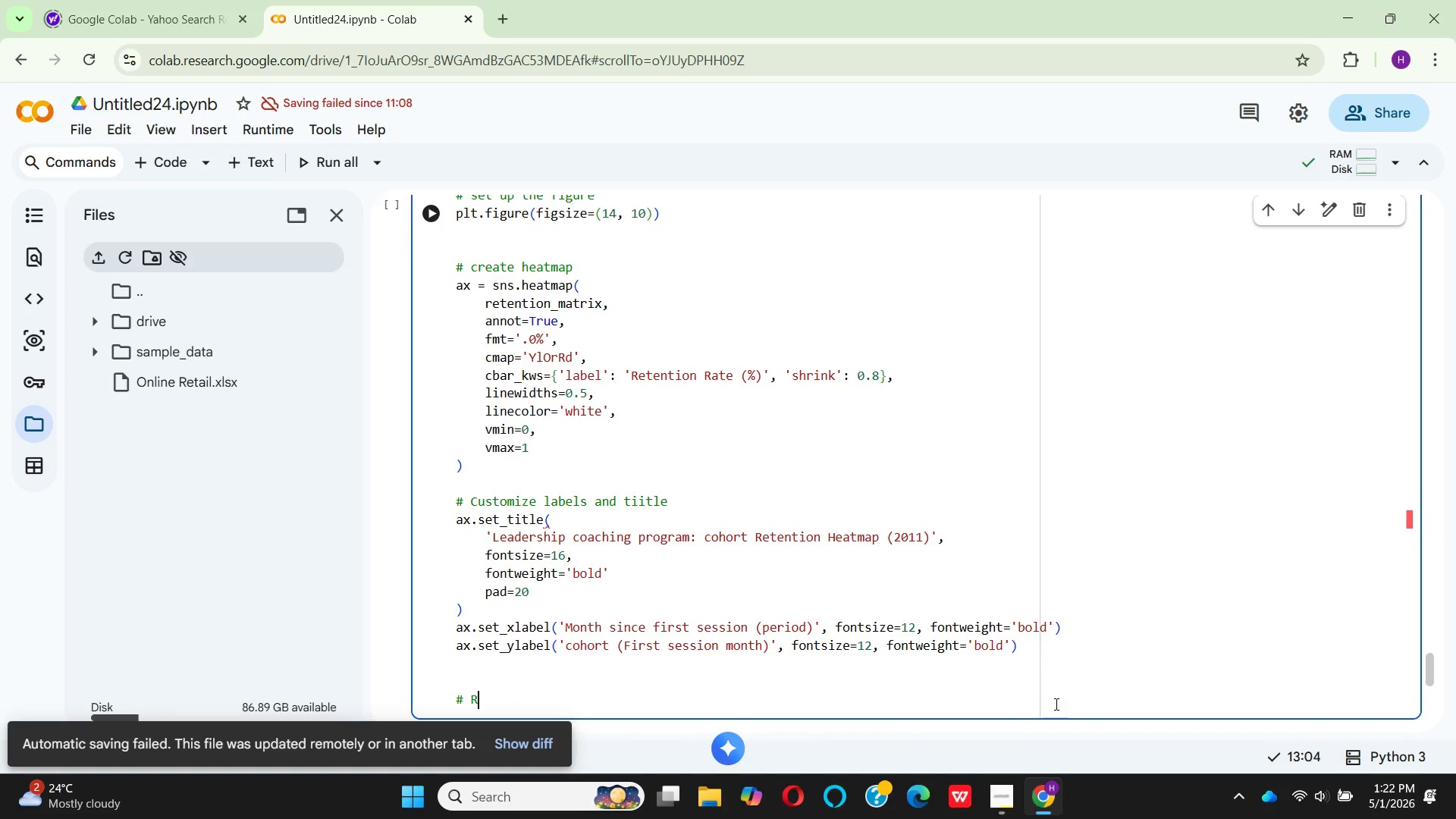 
key(CapsLock)
 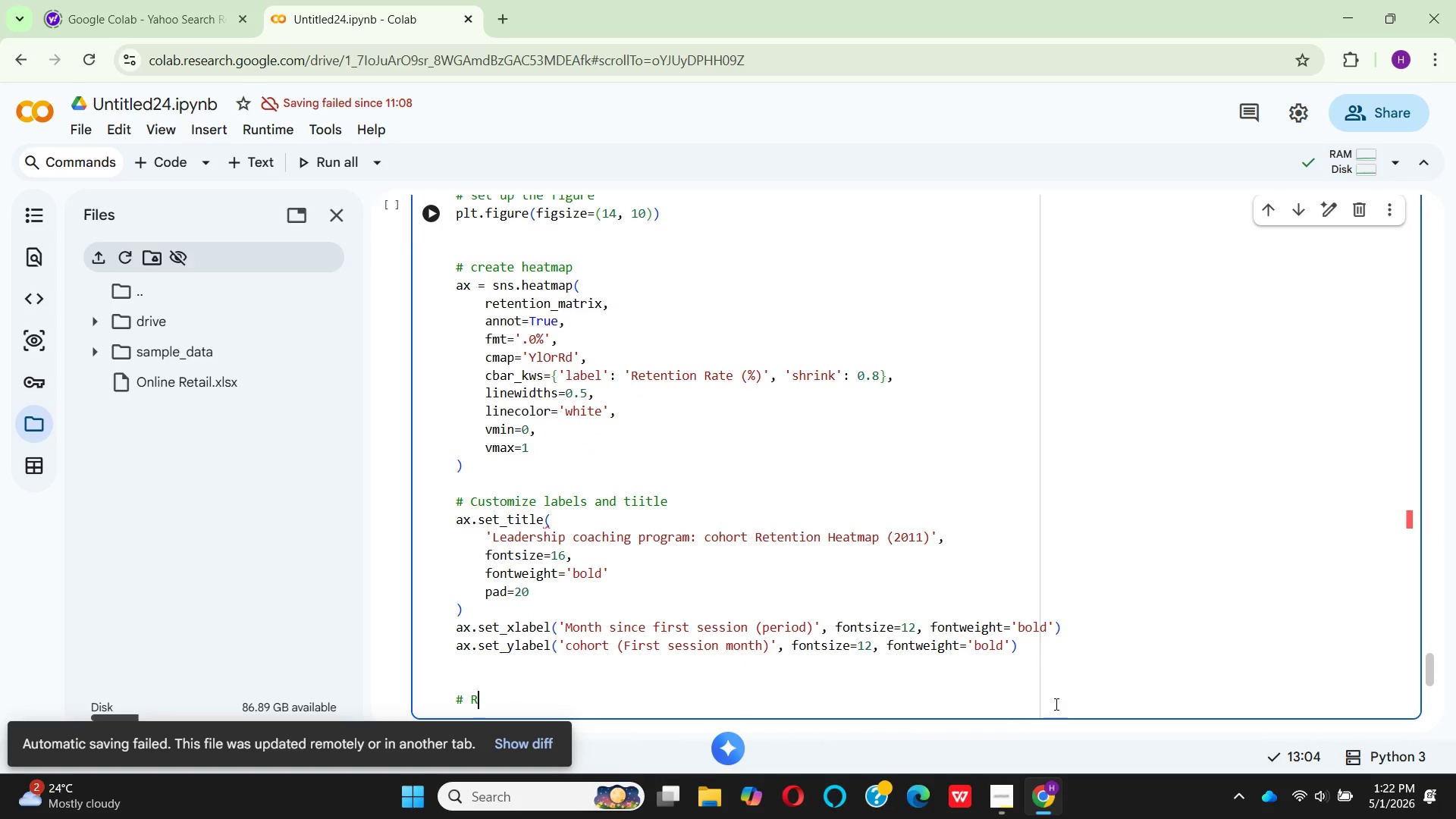 
hold_key(key=O, duration=0.34)
 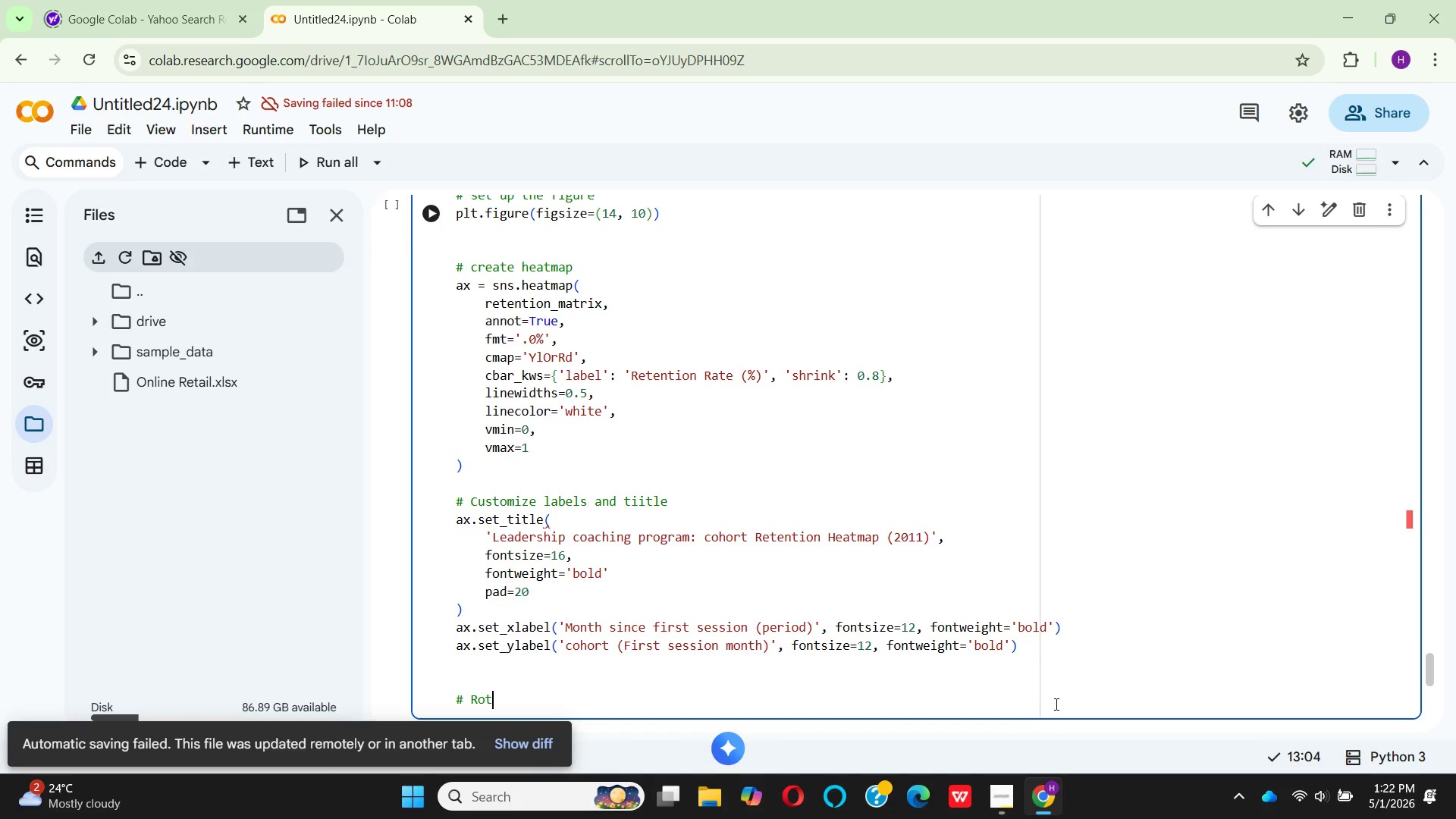 
hold_key(key=T, duration=0.38)
 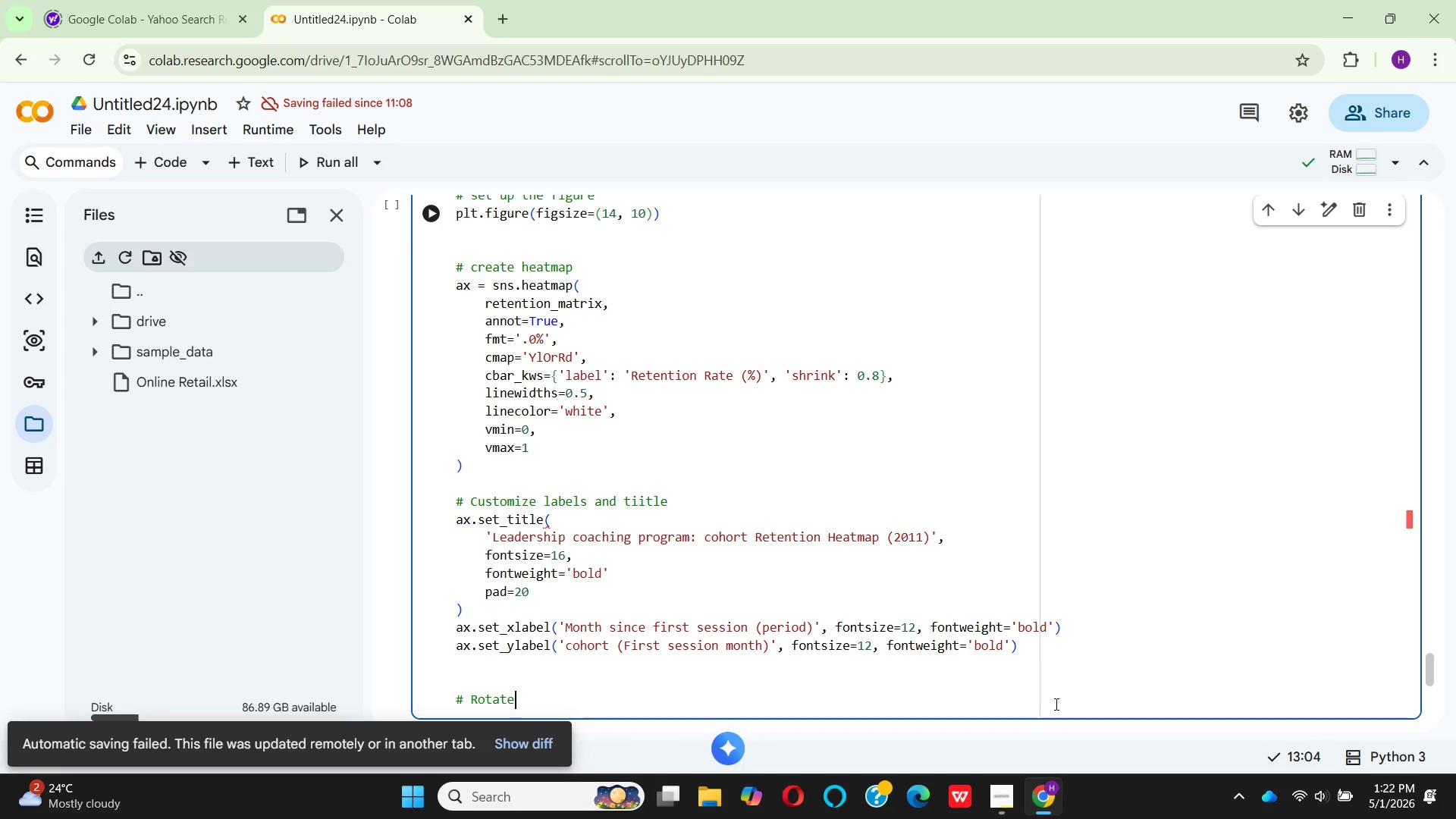 
type(ate x-axs)
 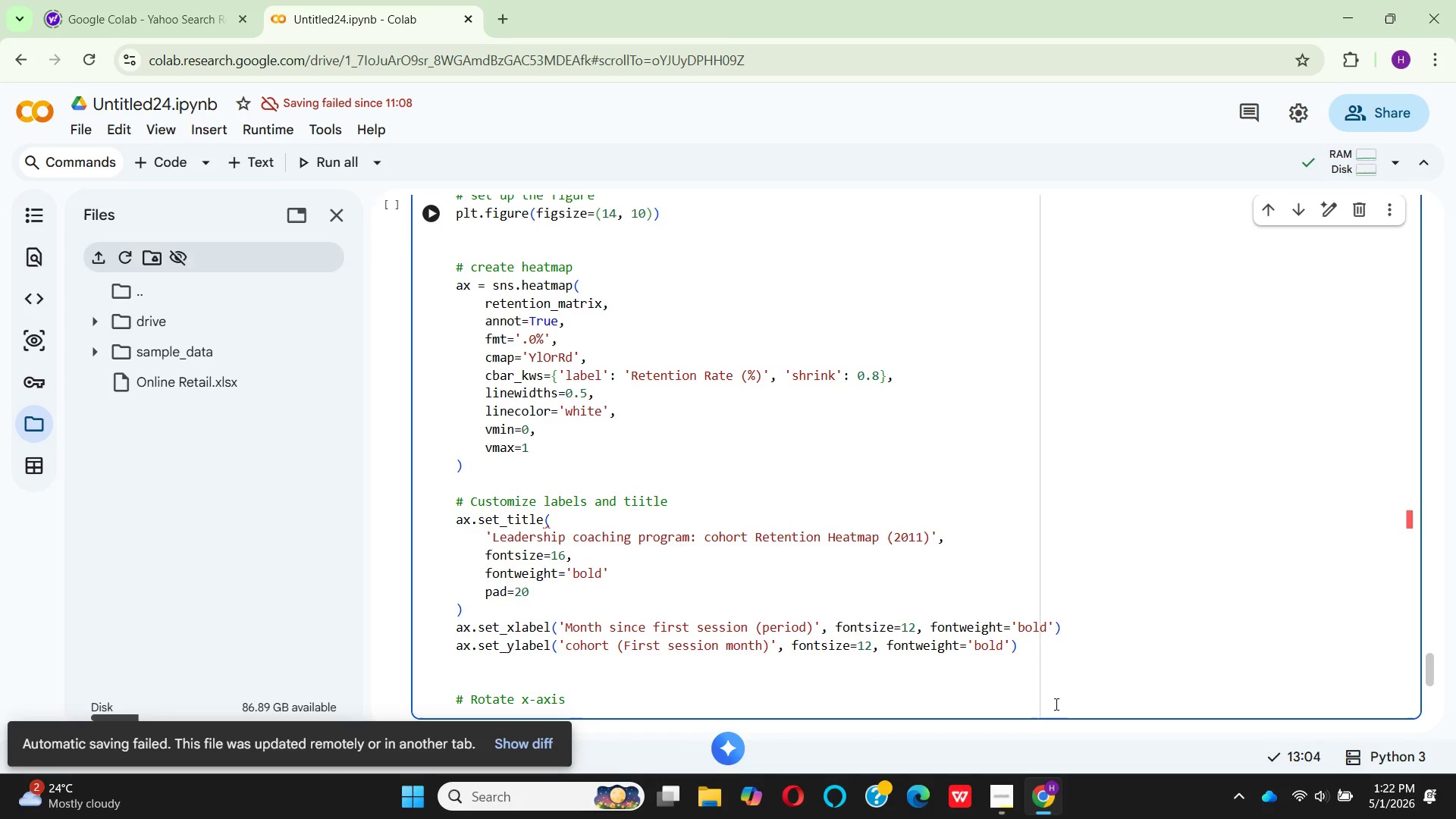 
hold_key(key=I, duration=0.31)
 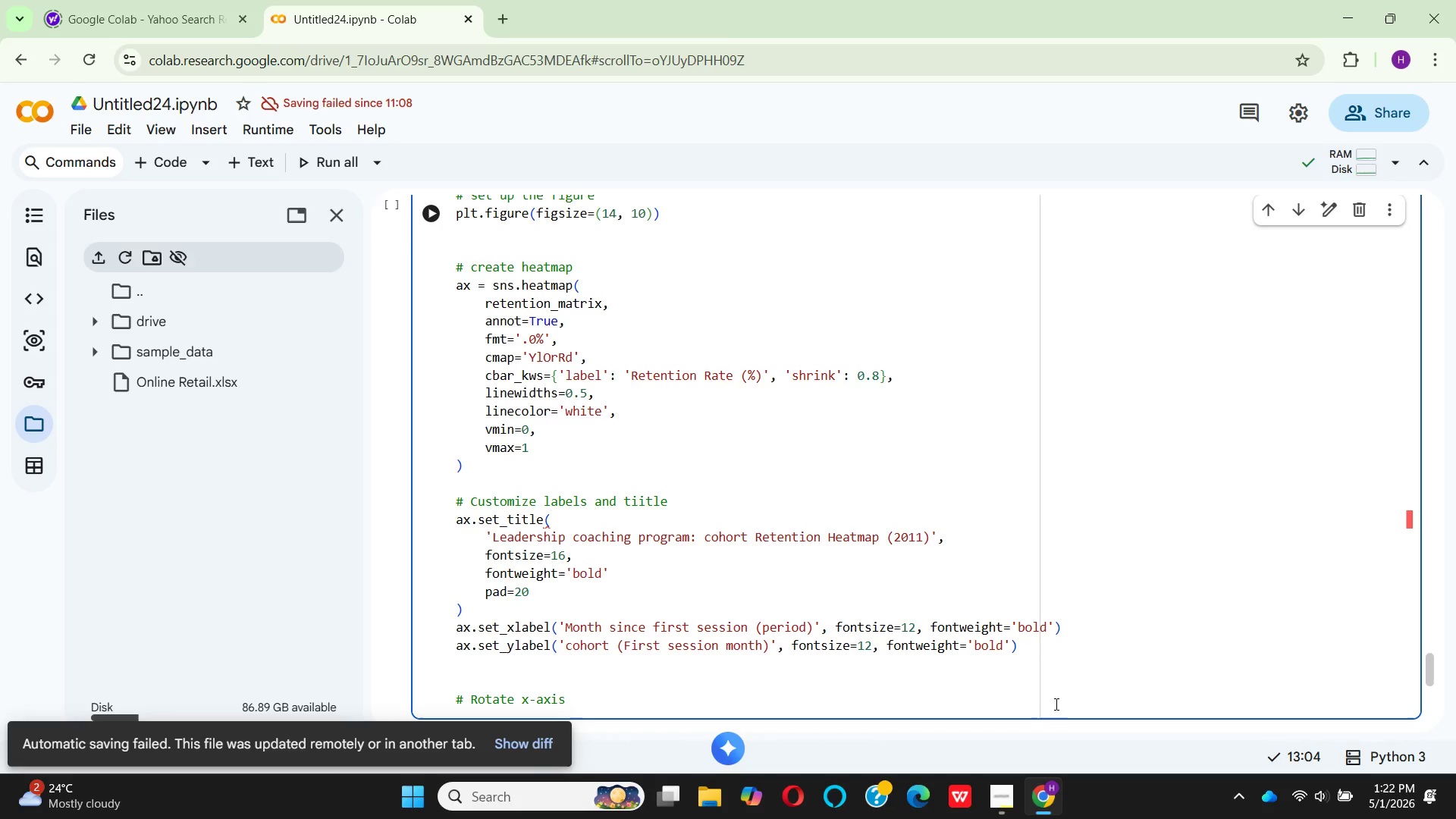 
type( labels for better reaabi)
 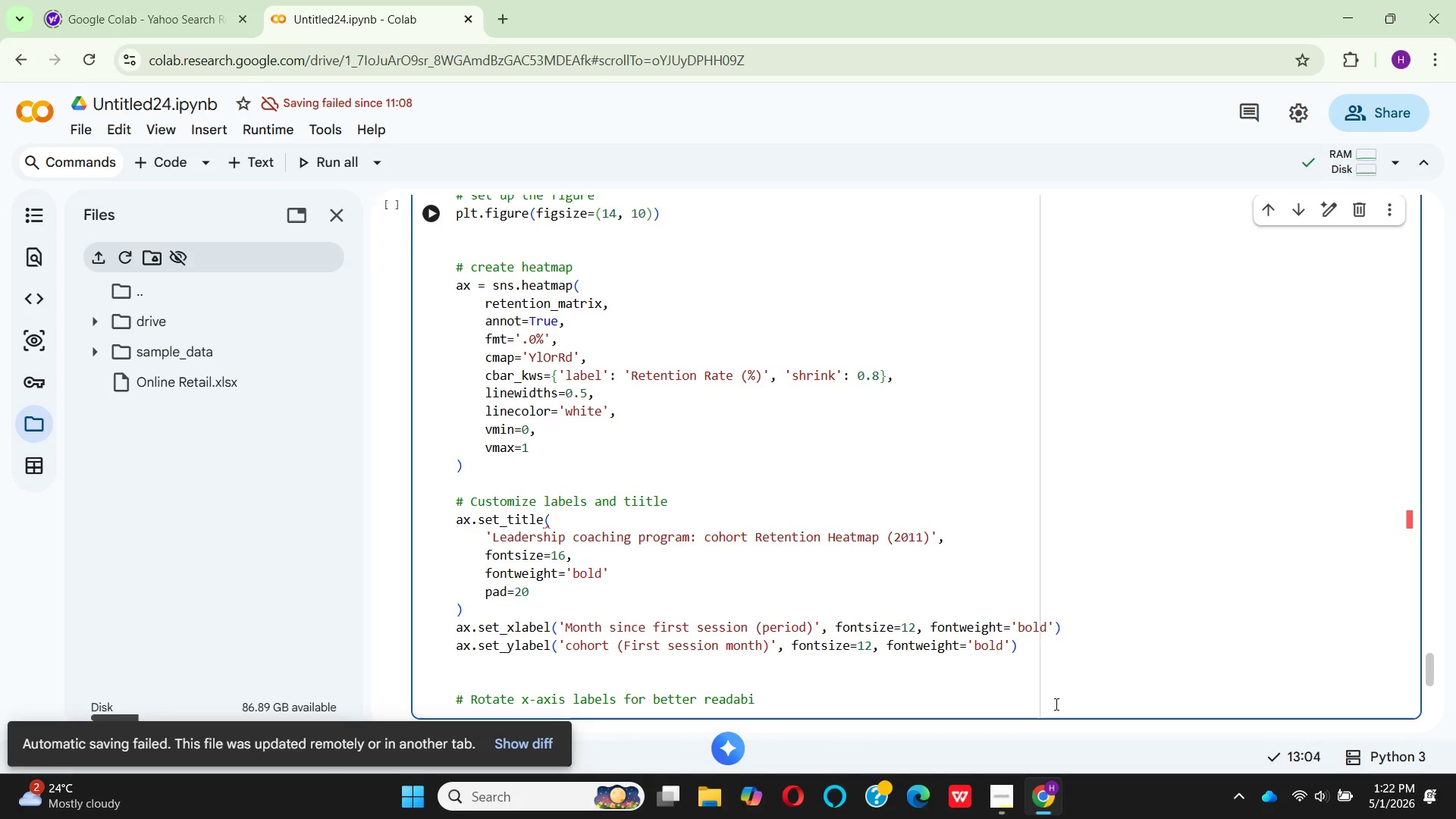 
hold_key(key=D, duration=0.31)
 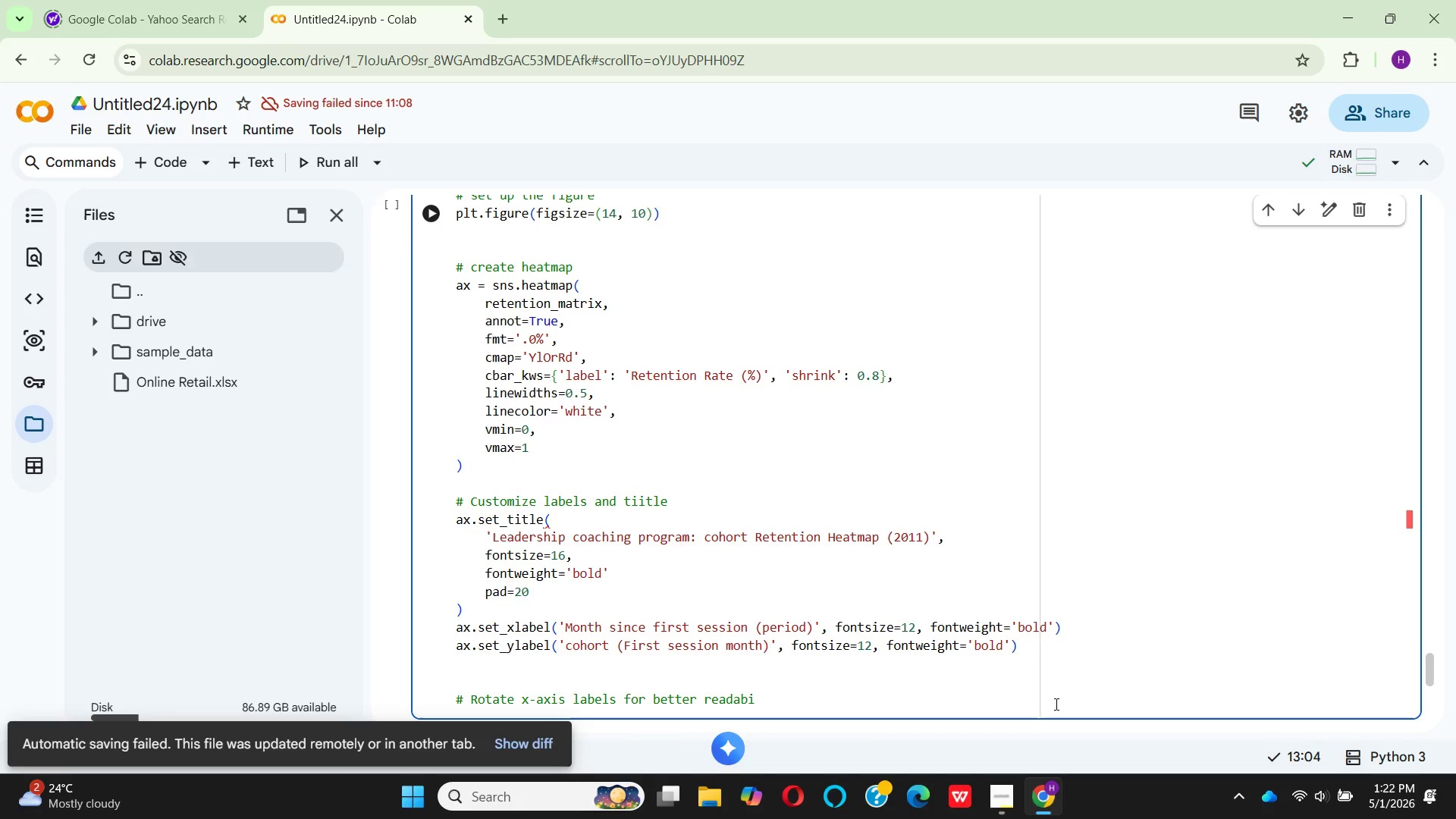 
hold_key(key=L, duration=0.33)
 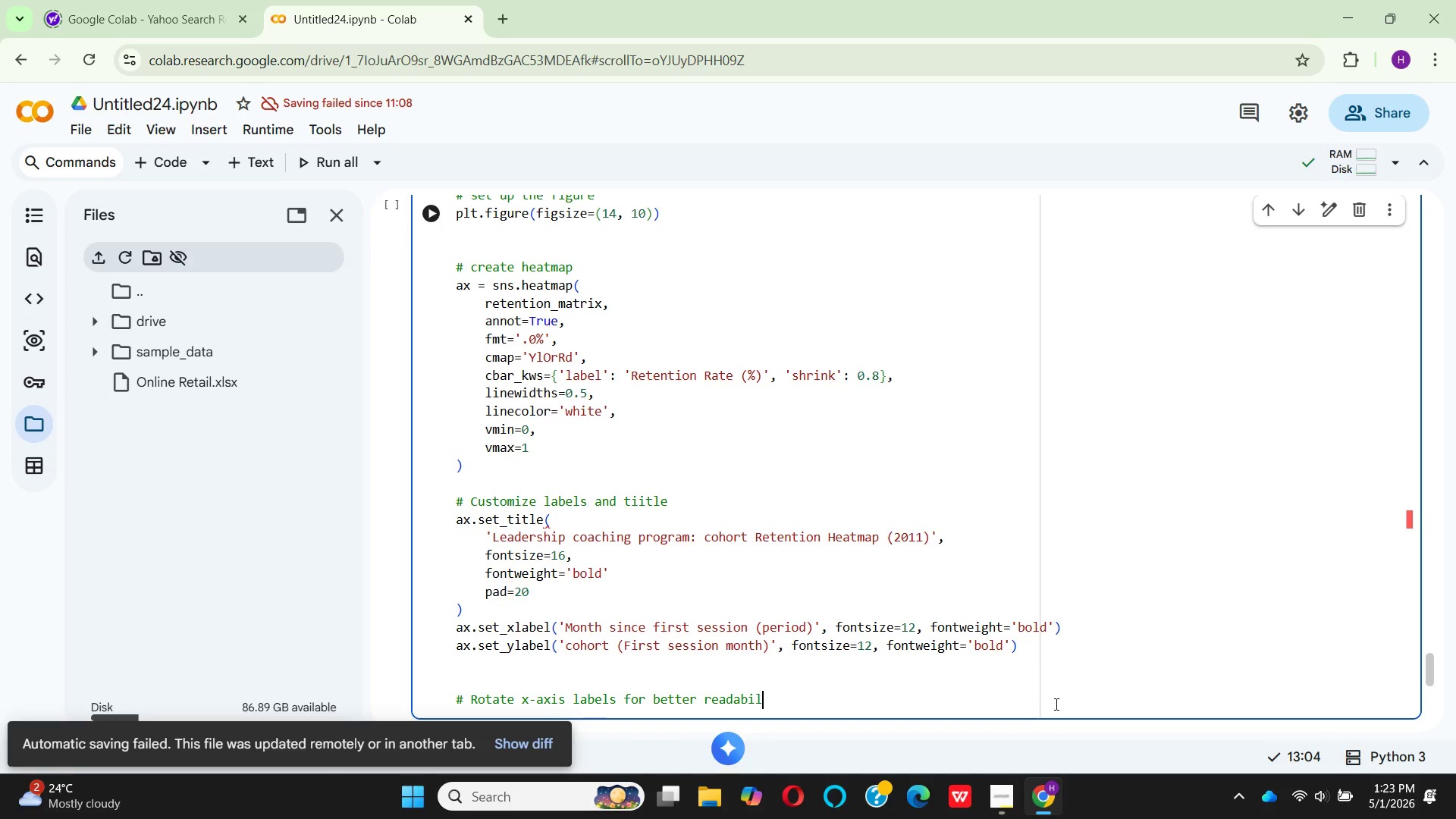 
type(ity)
 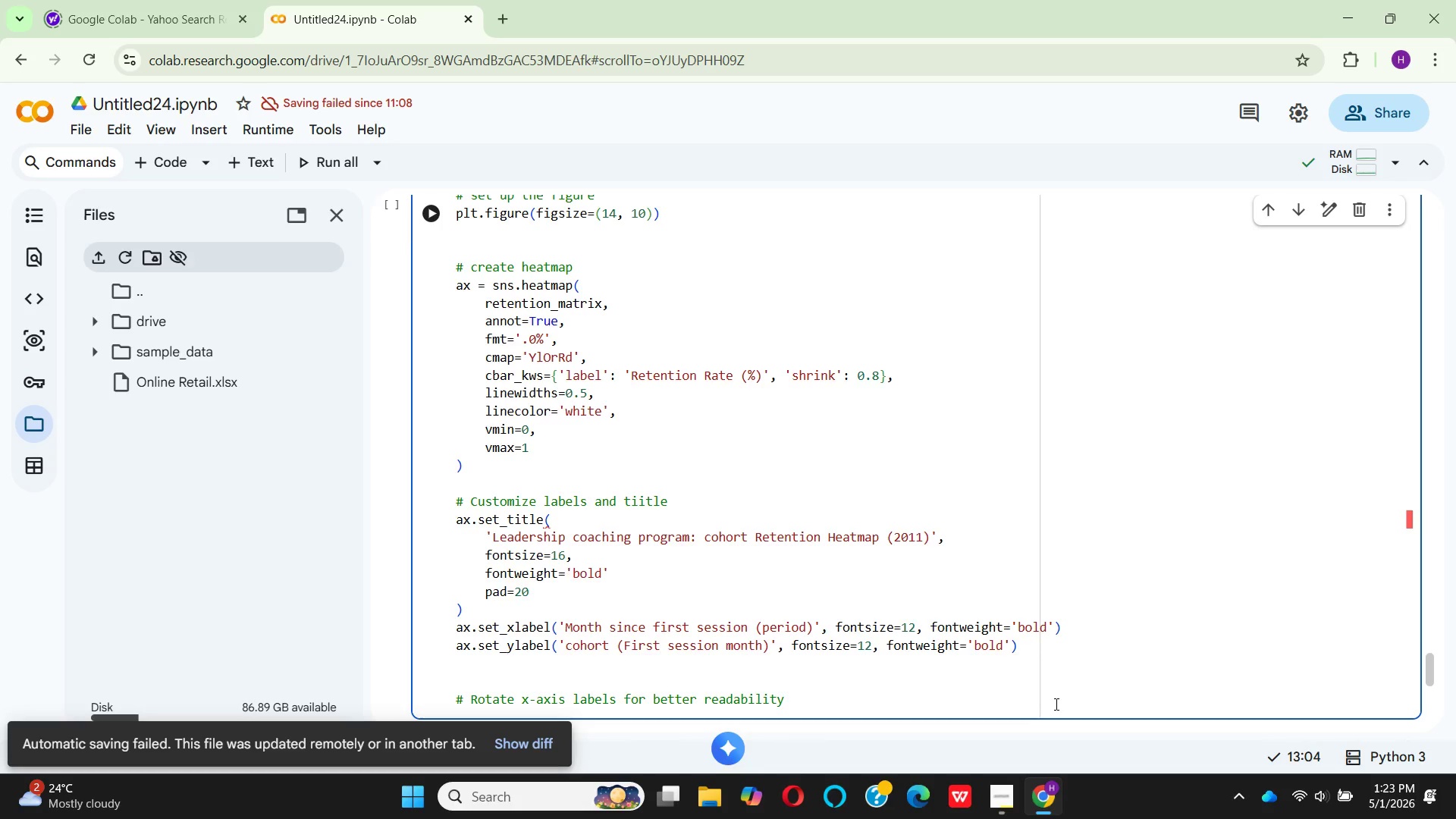 
key(Enter)
 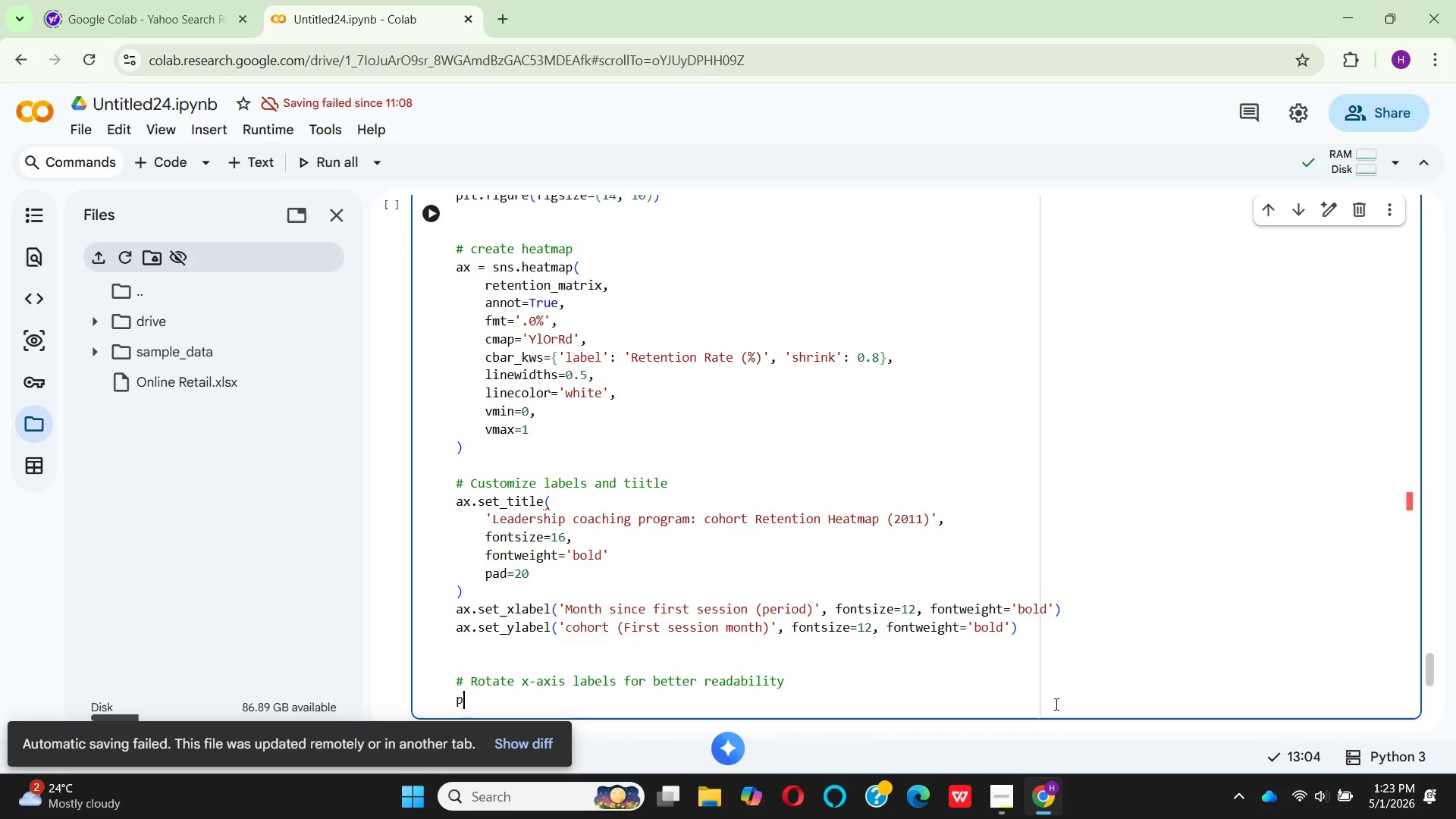 
type(plt.x)
 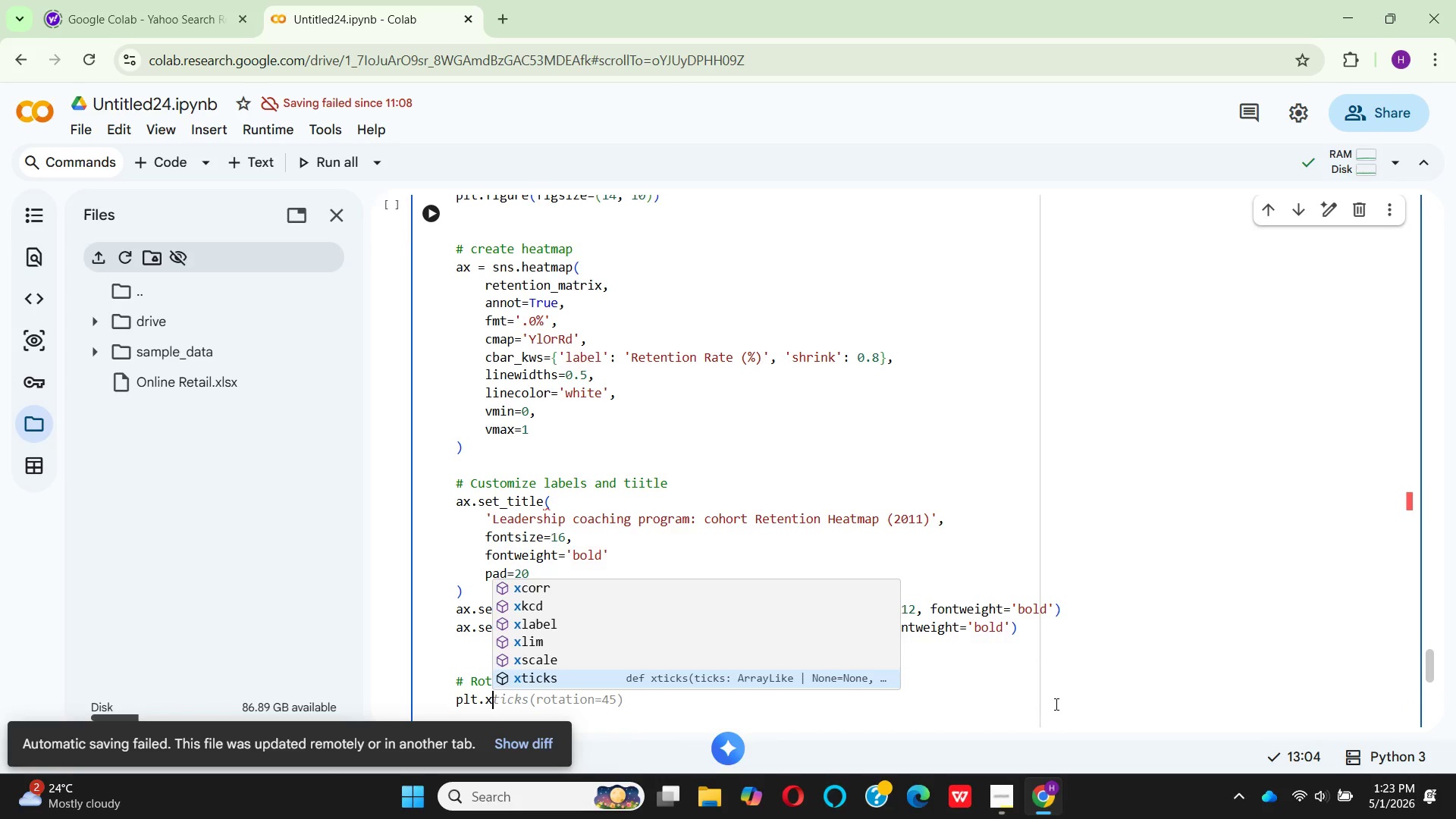 
key(Enter)
 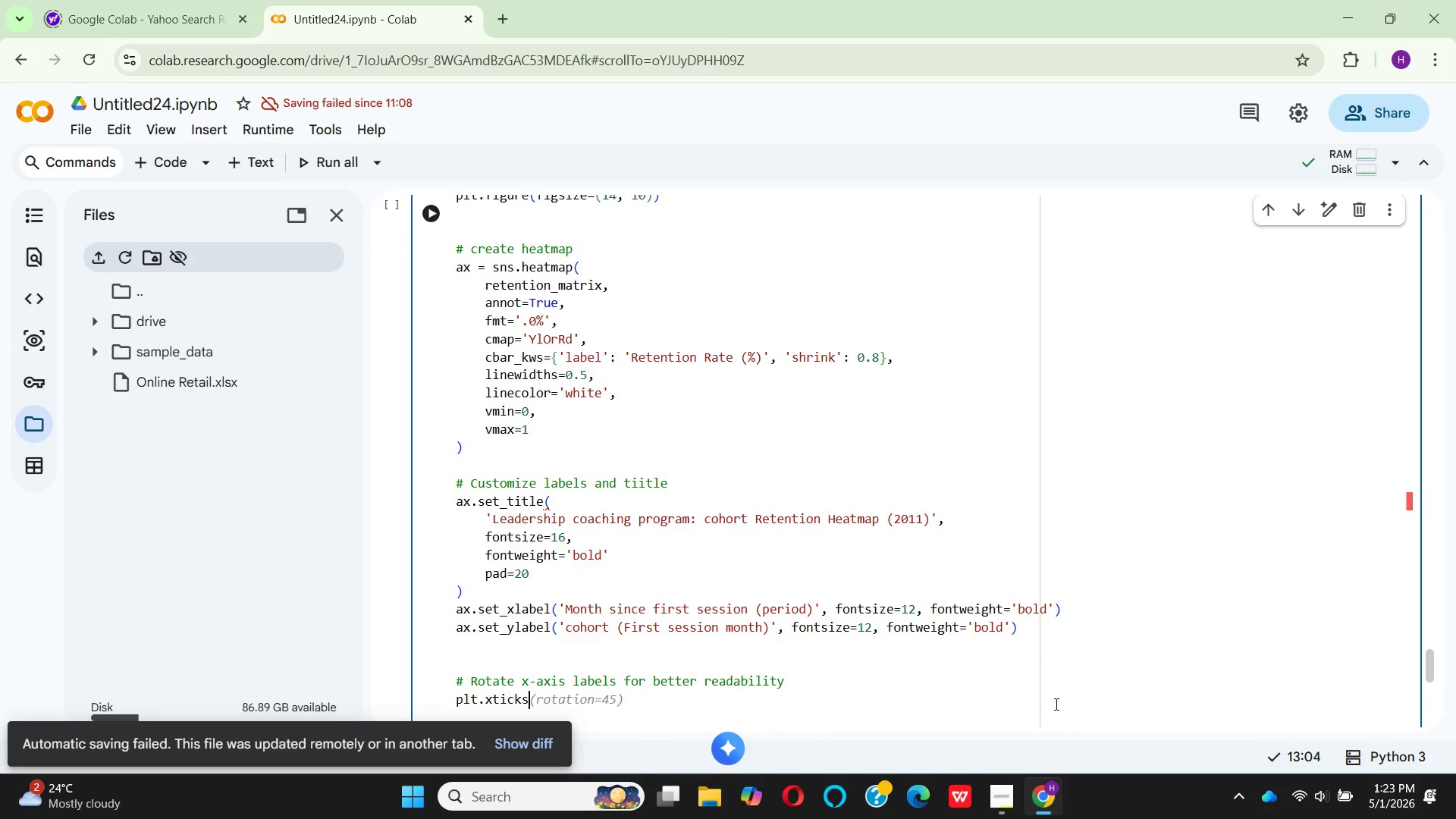 
key(Shift+9)
 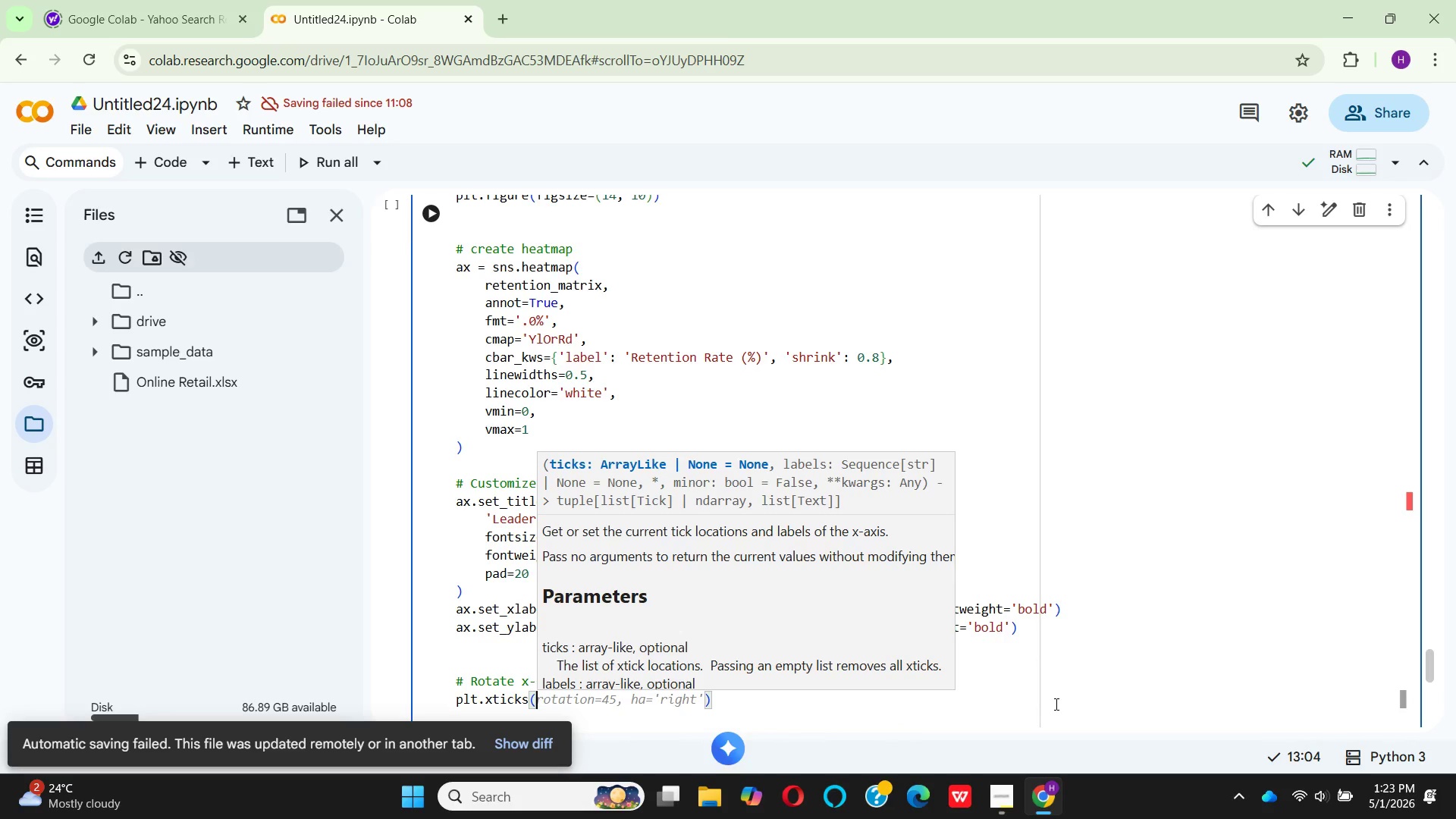 
wait(10.94)
 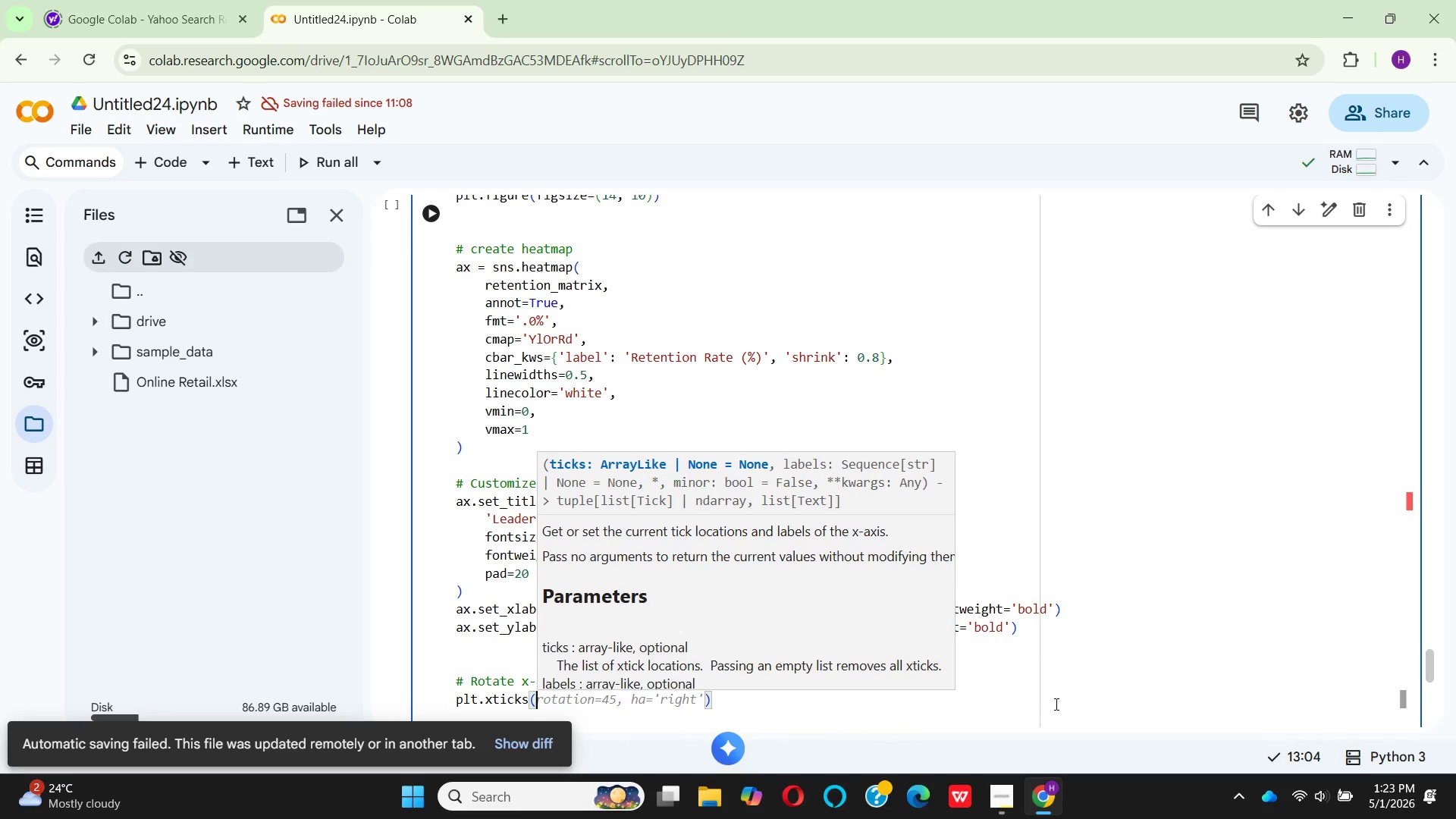 
type(rotat)
 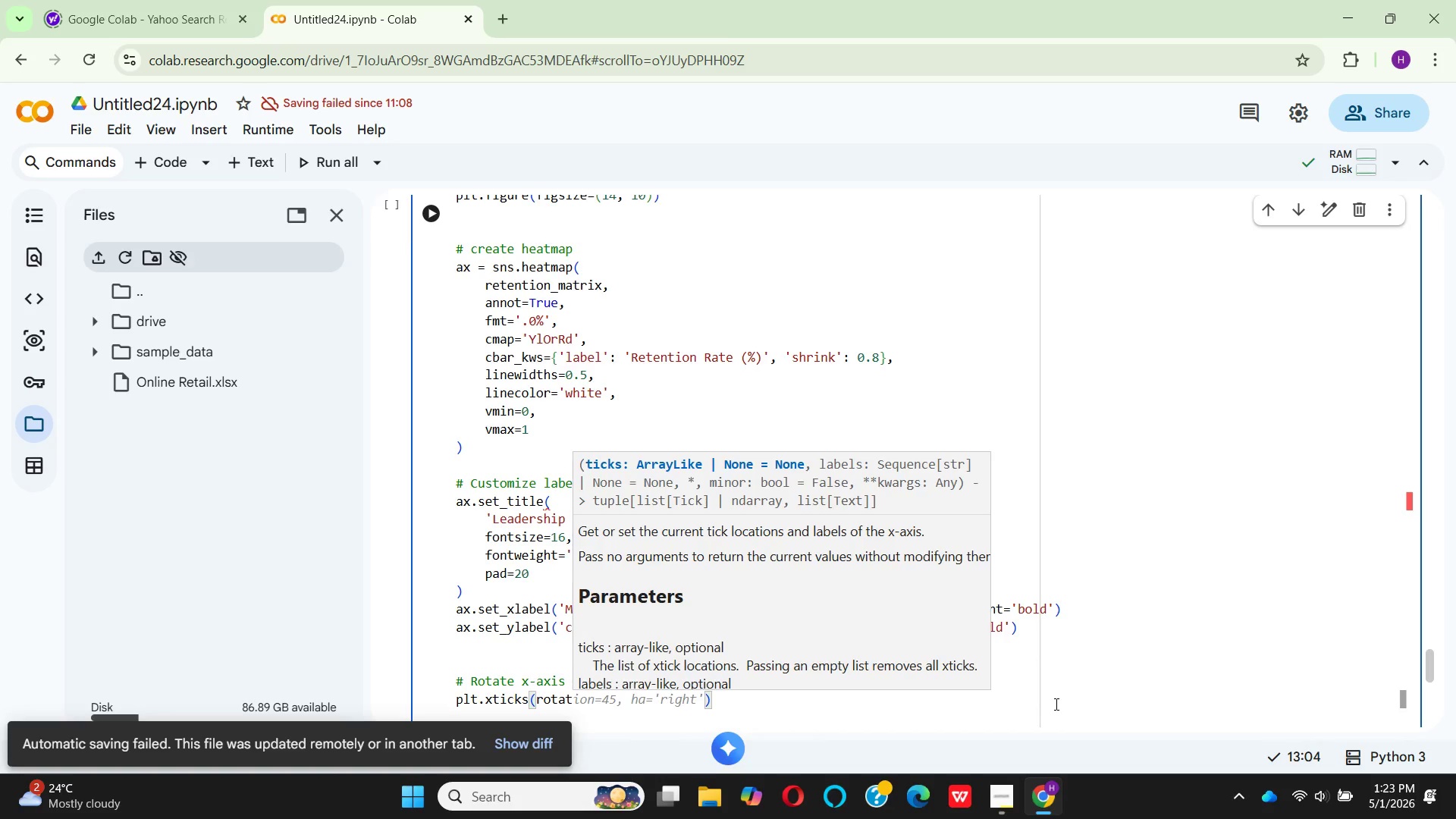 
type(in=0, )
 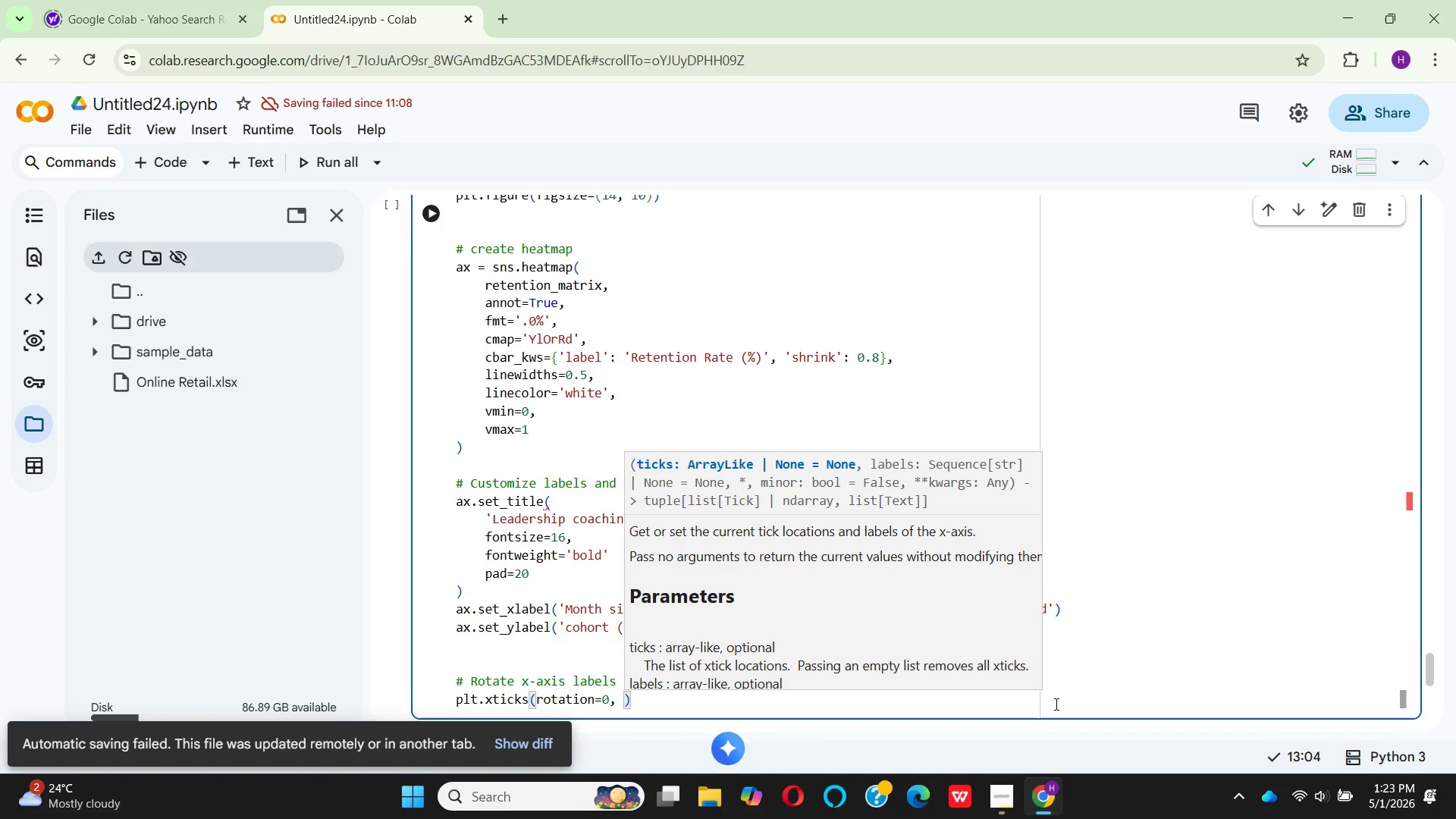 
hold_key(key=O, duration=0.36)
 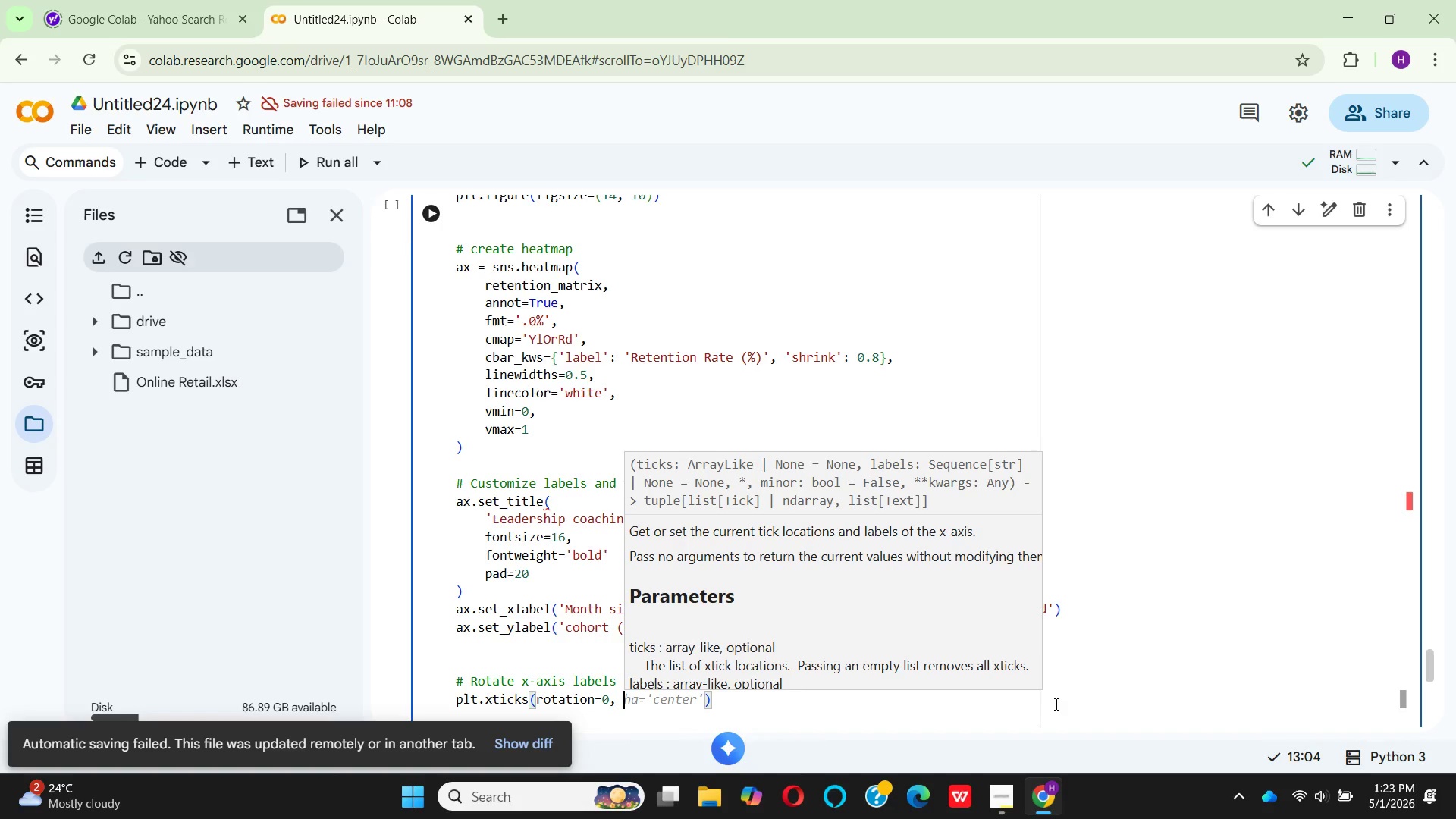 
wait(8.09)
 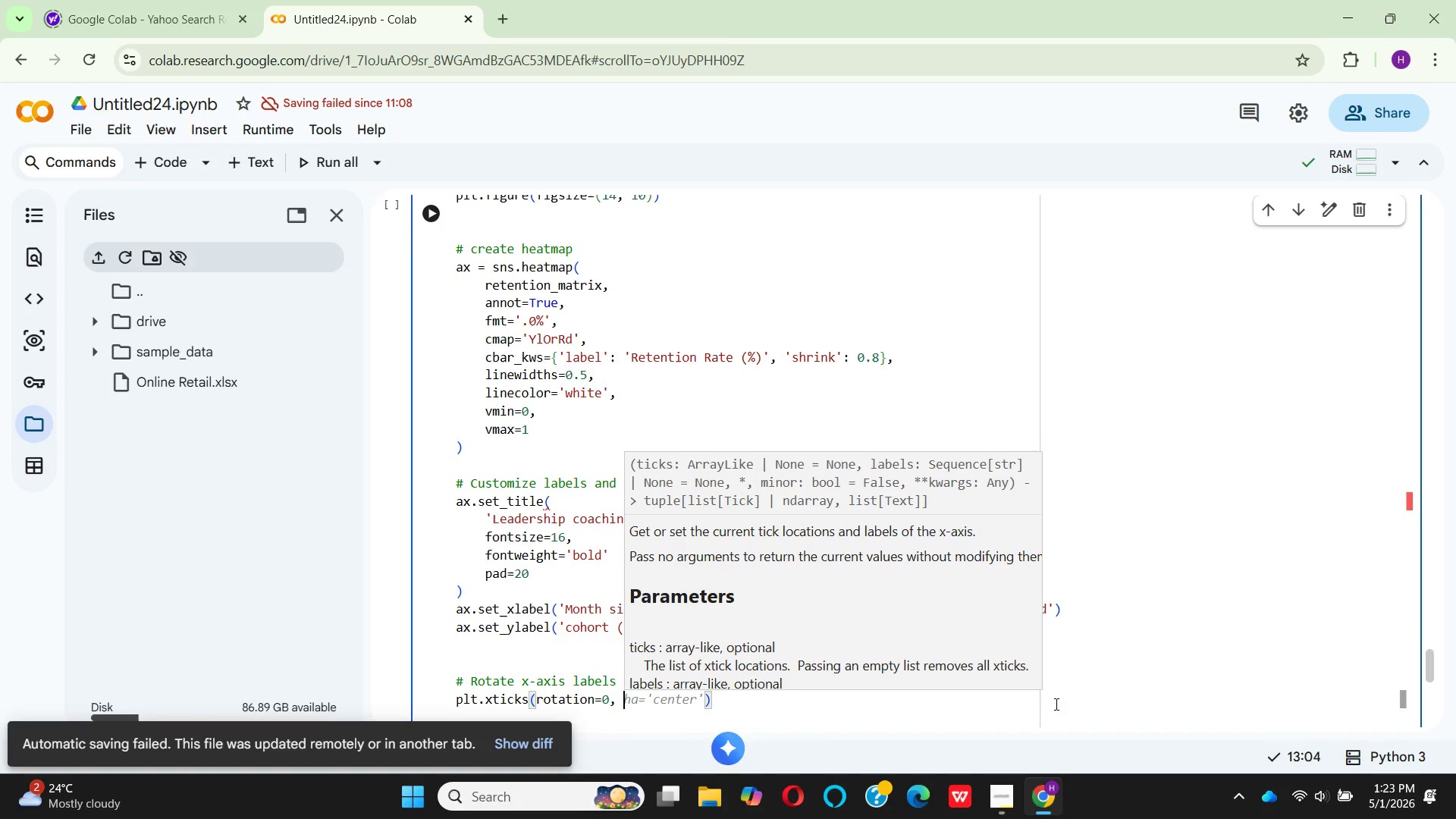 
type(fontsi)
 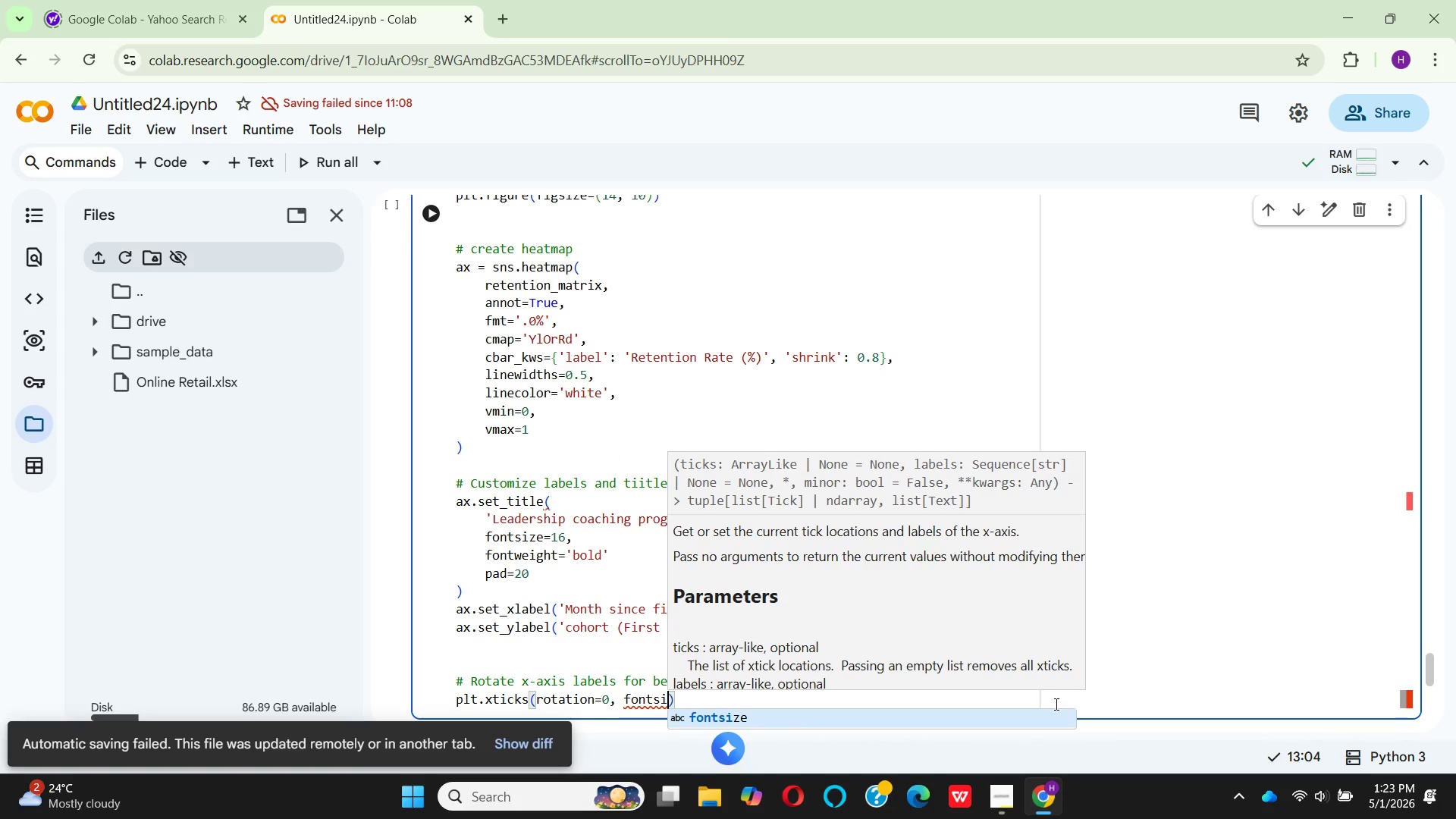 
key(Enter)
 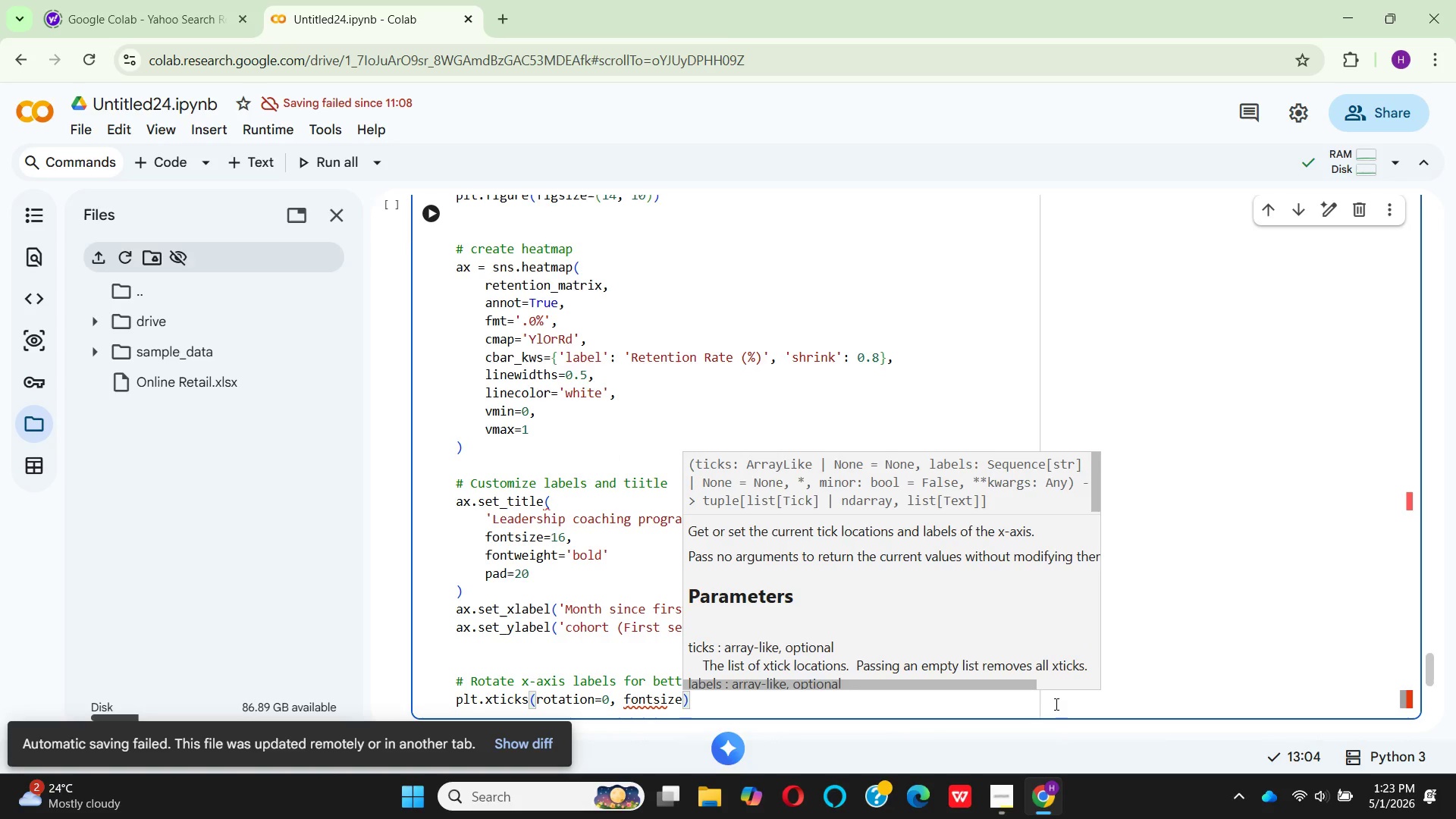 
type(=10)
 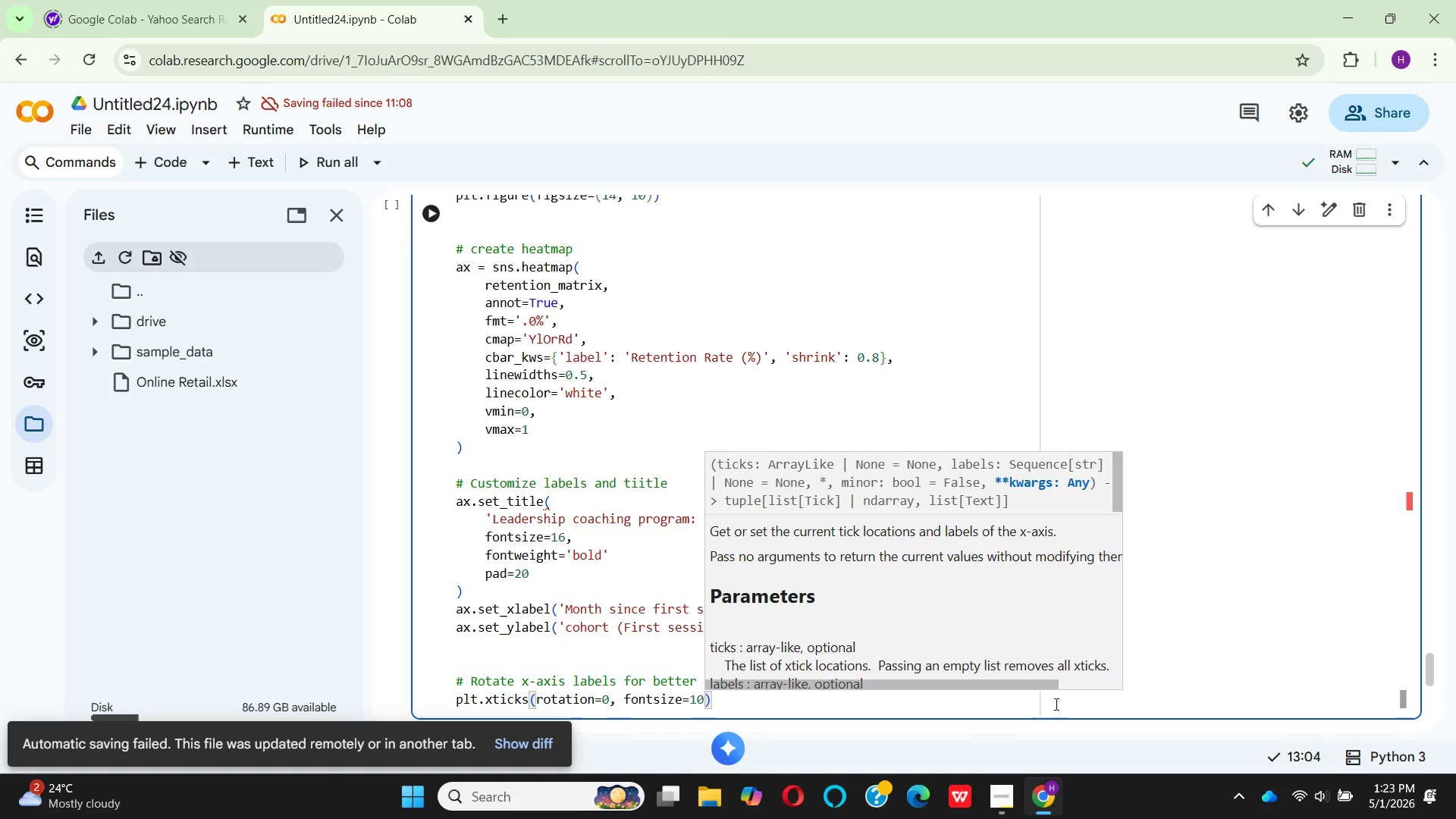 
key(ArrowRight)
 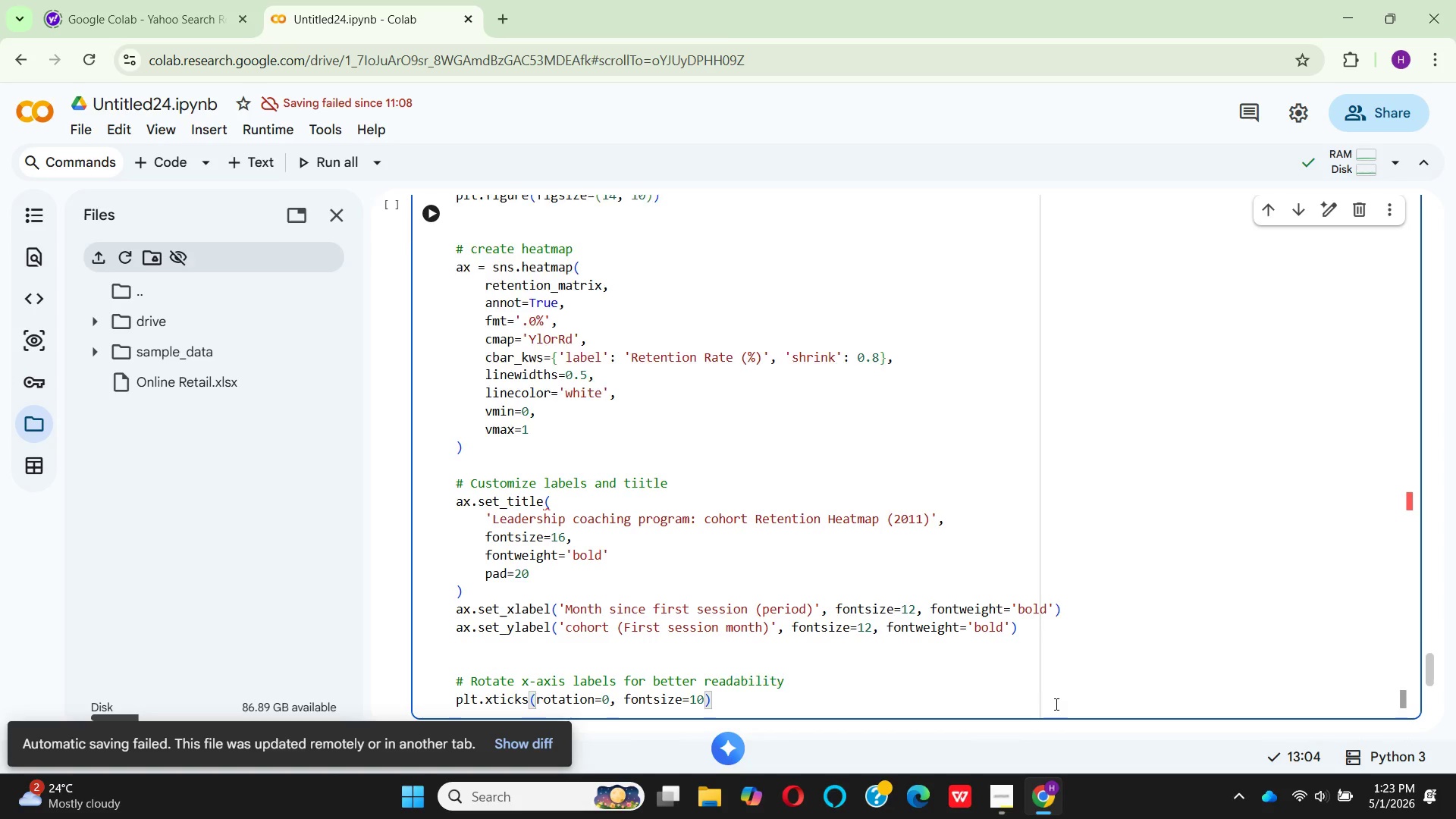 
key(Enter)
 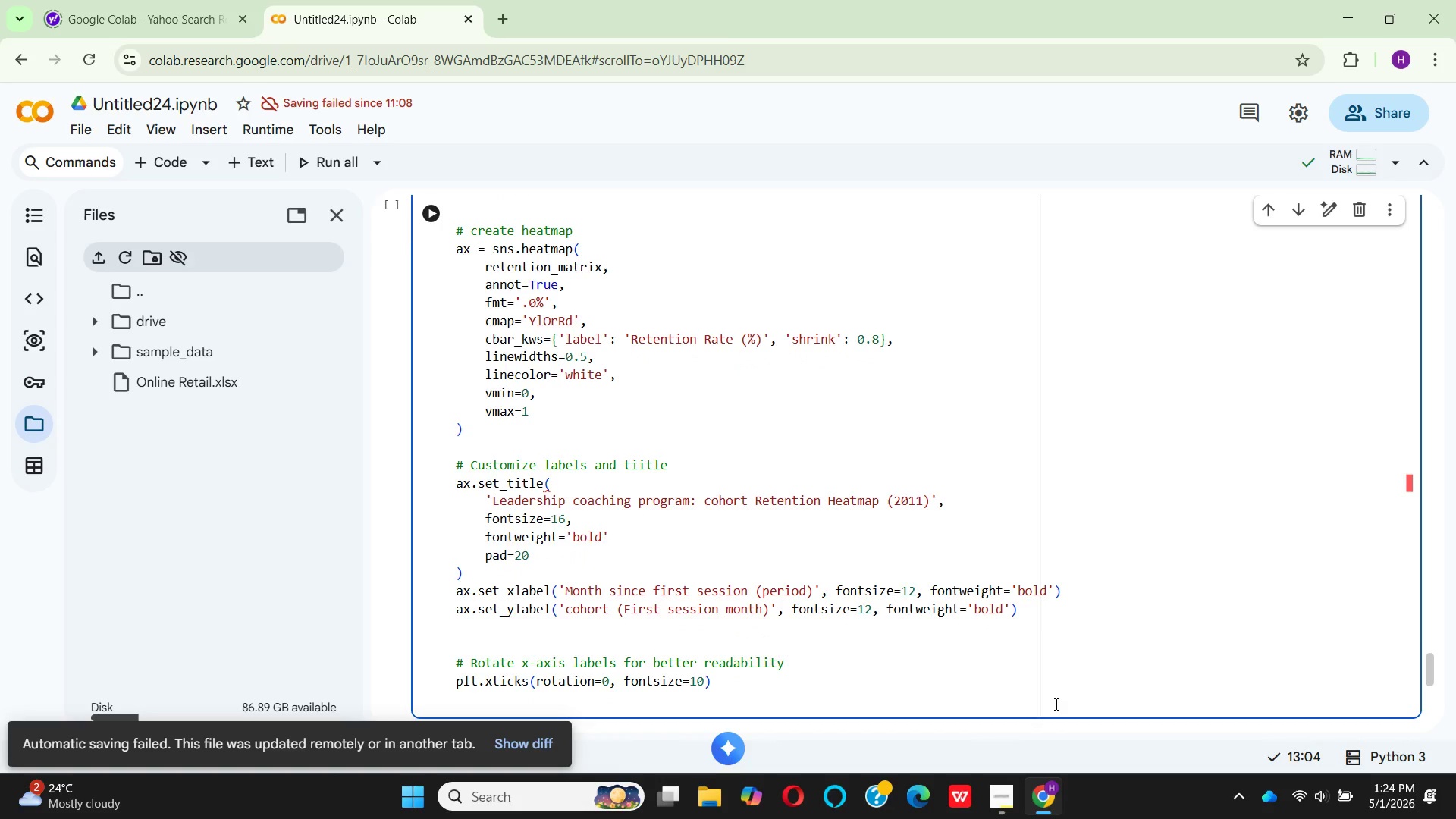 
type(plt.)
 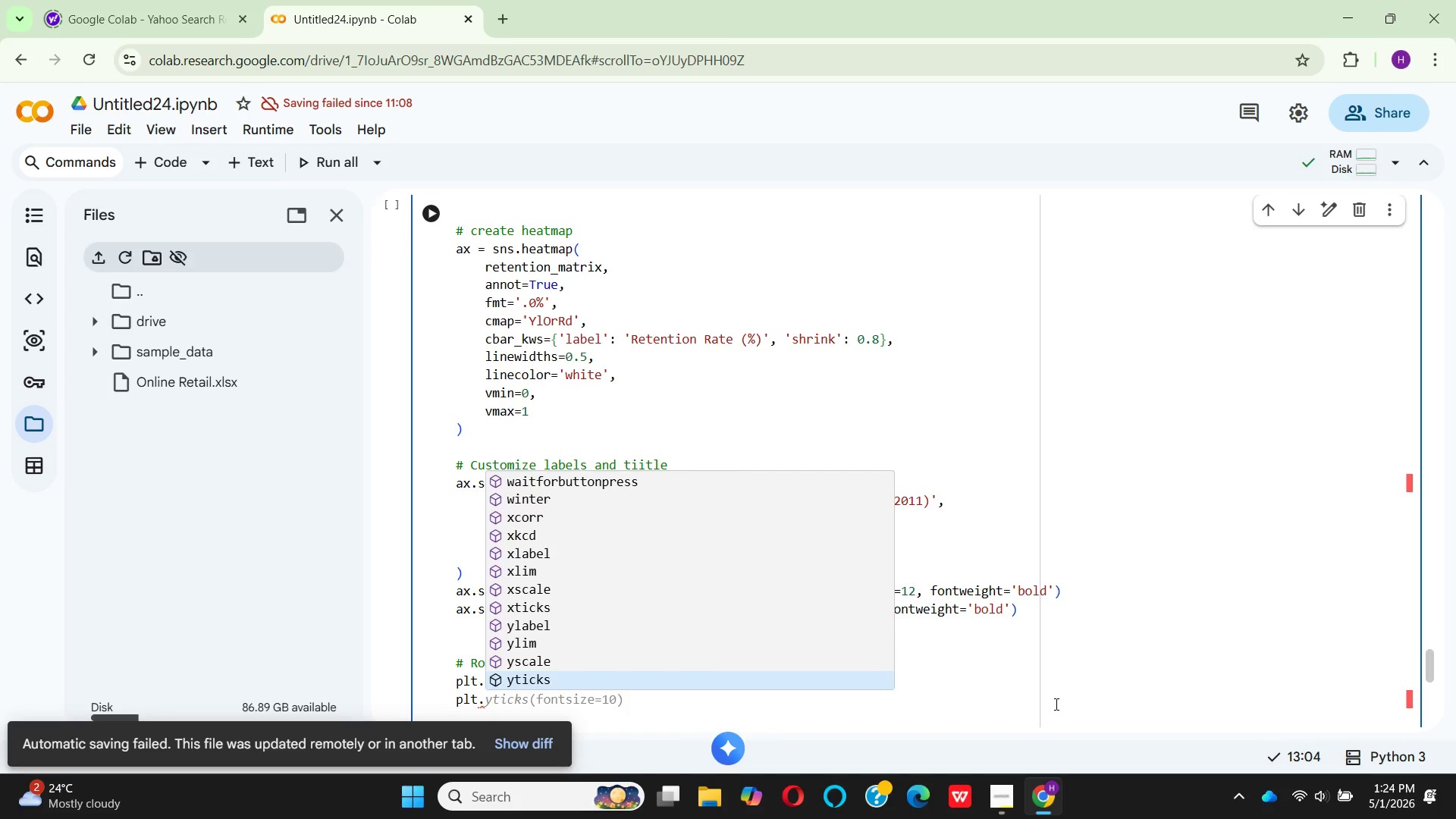 
key(Enter)
 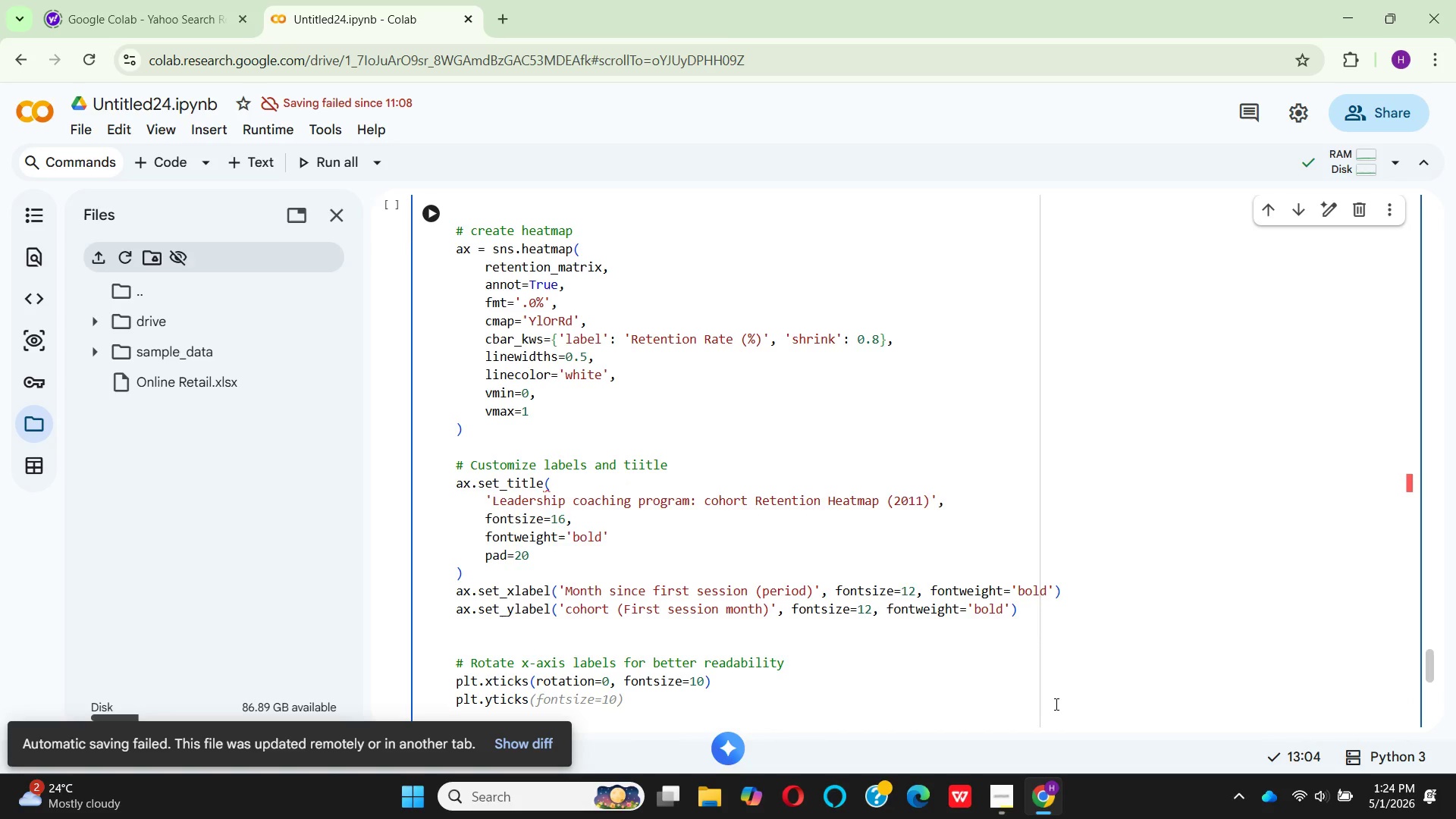 
type((re)
key(Backspace)
type(oation=0, )
 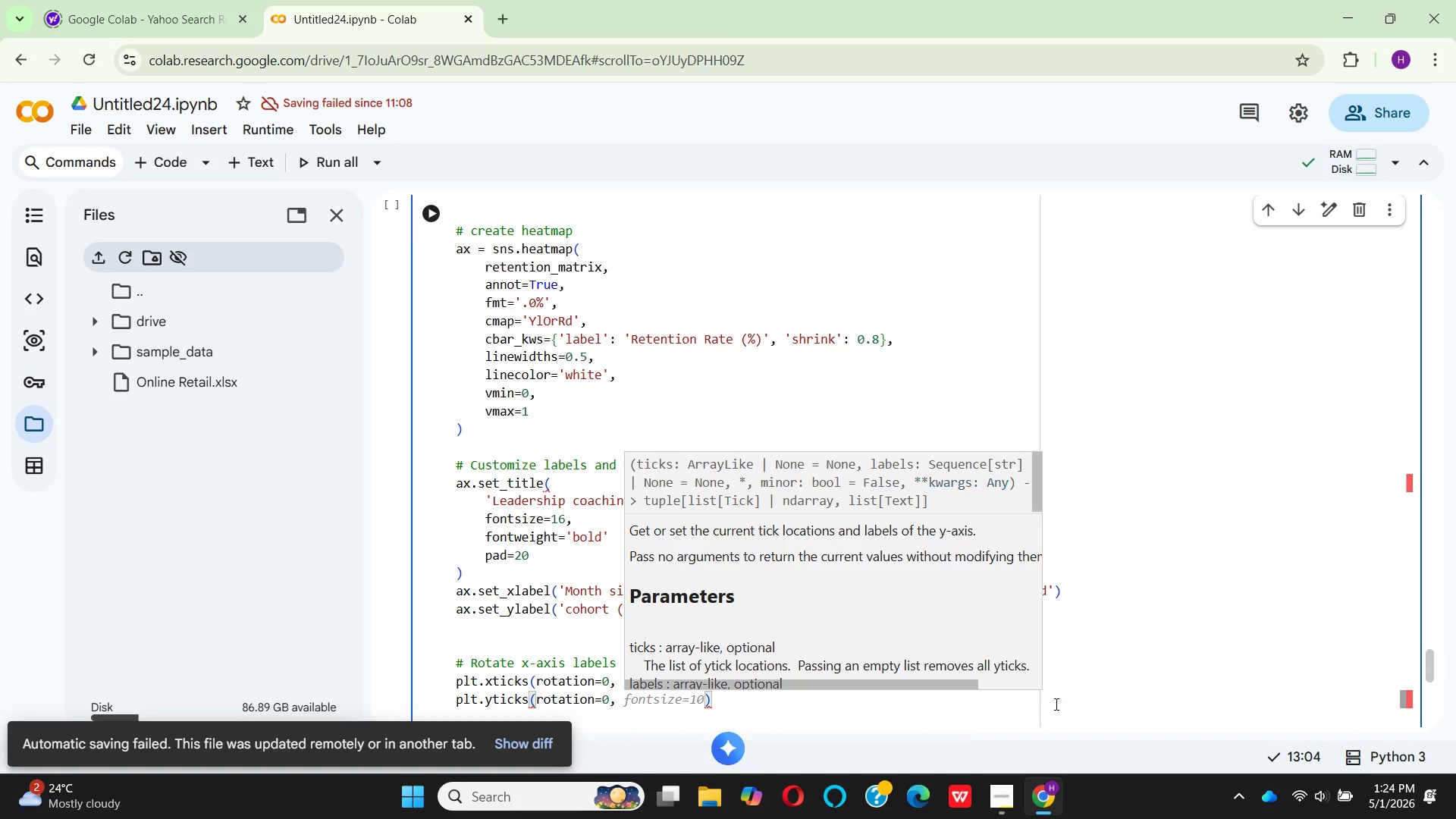 
type(fontsi)
 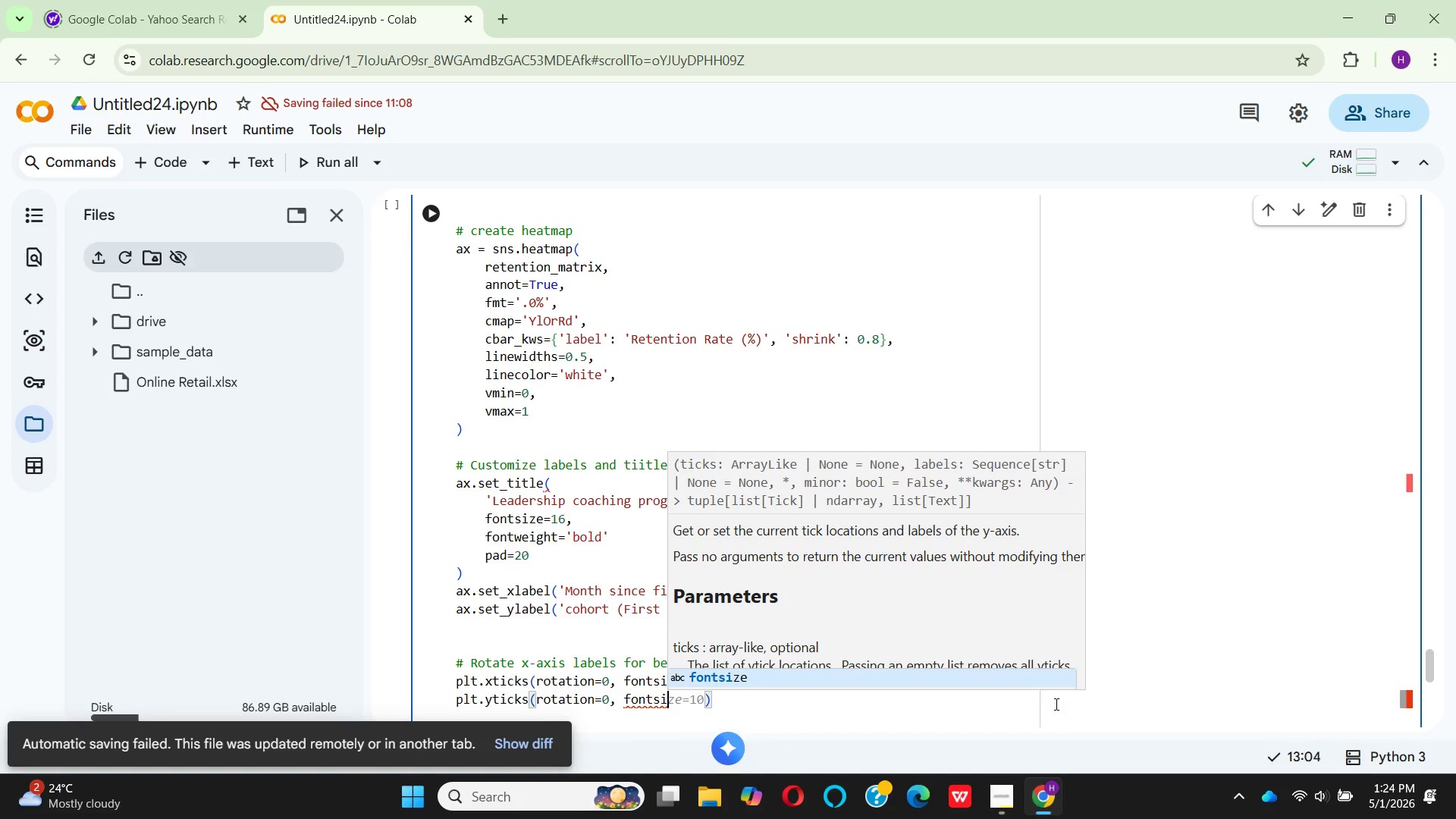 
key(Enter)
 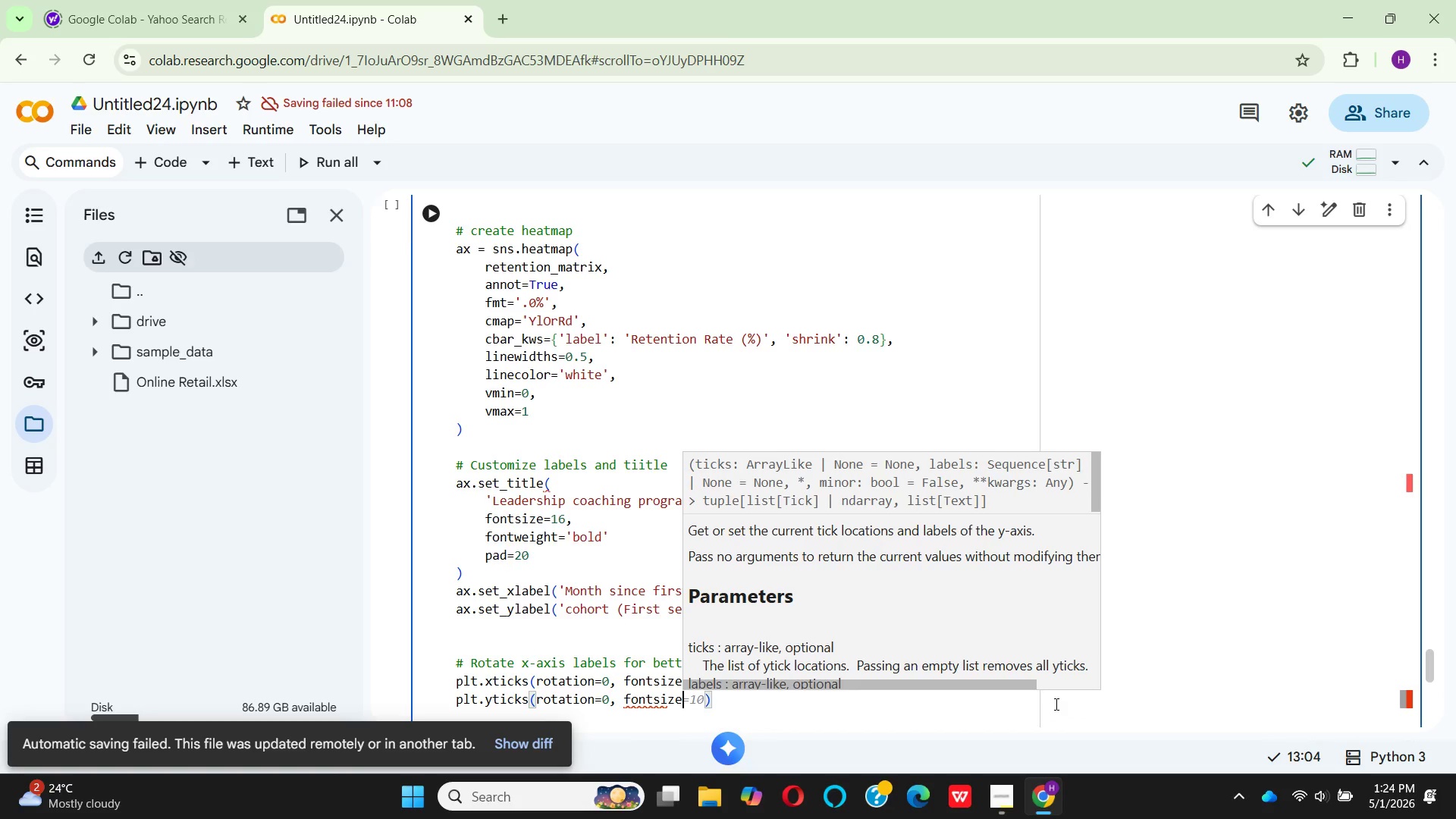 
hold_key(key=Equal, duration=0.33)
 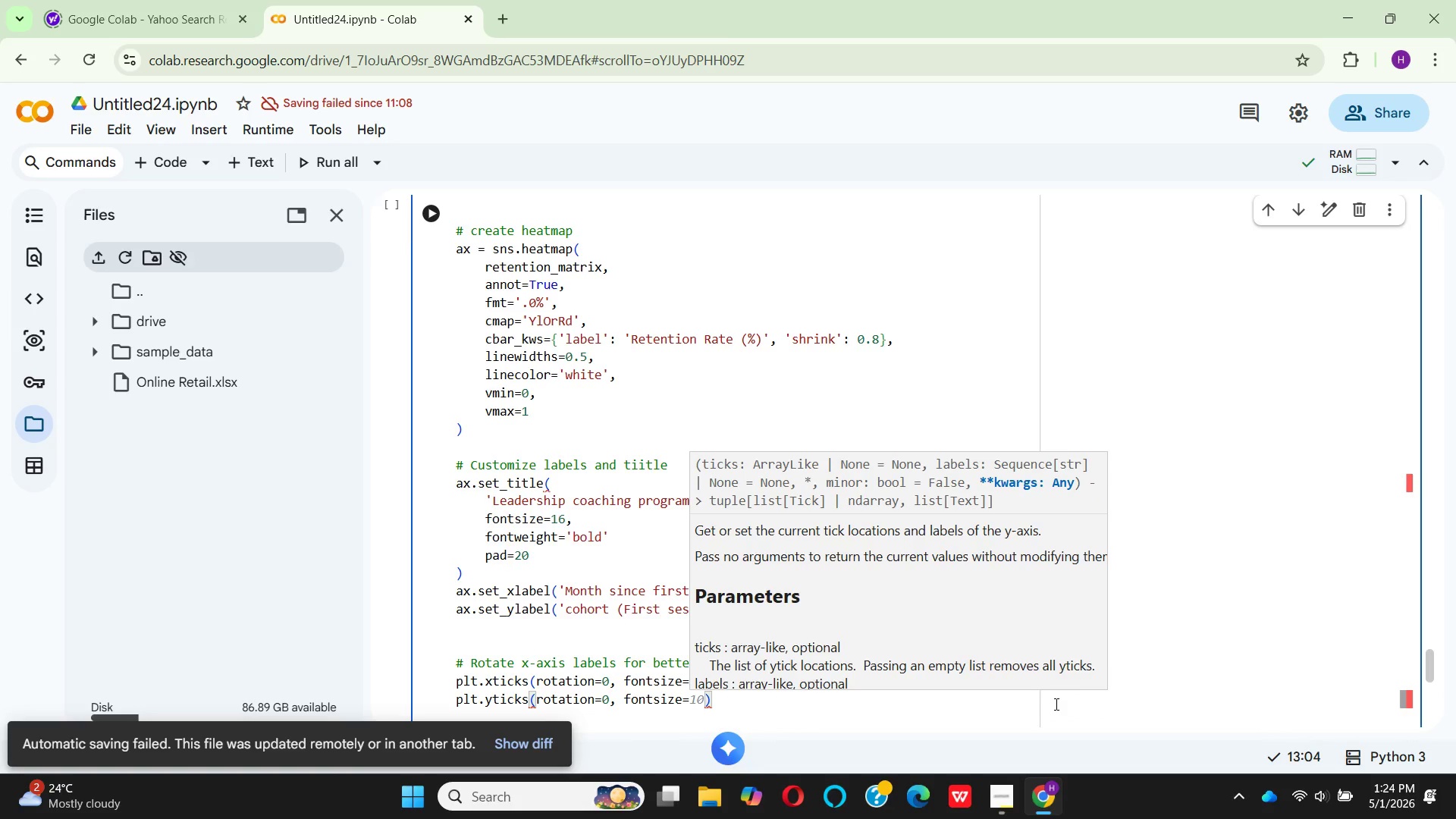 
type(10)
 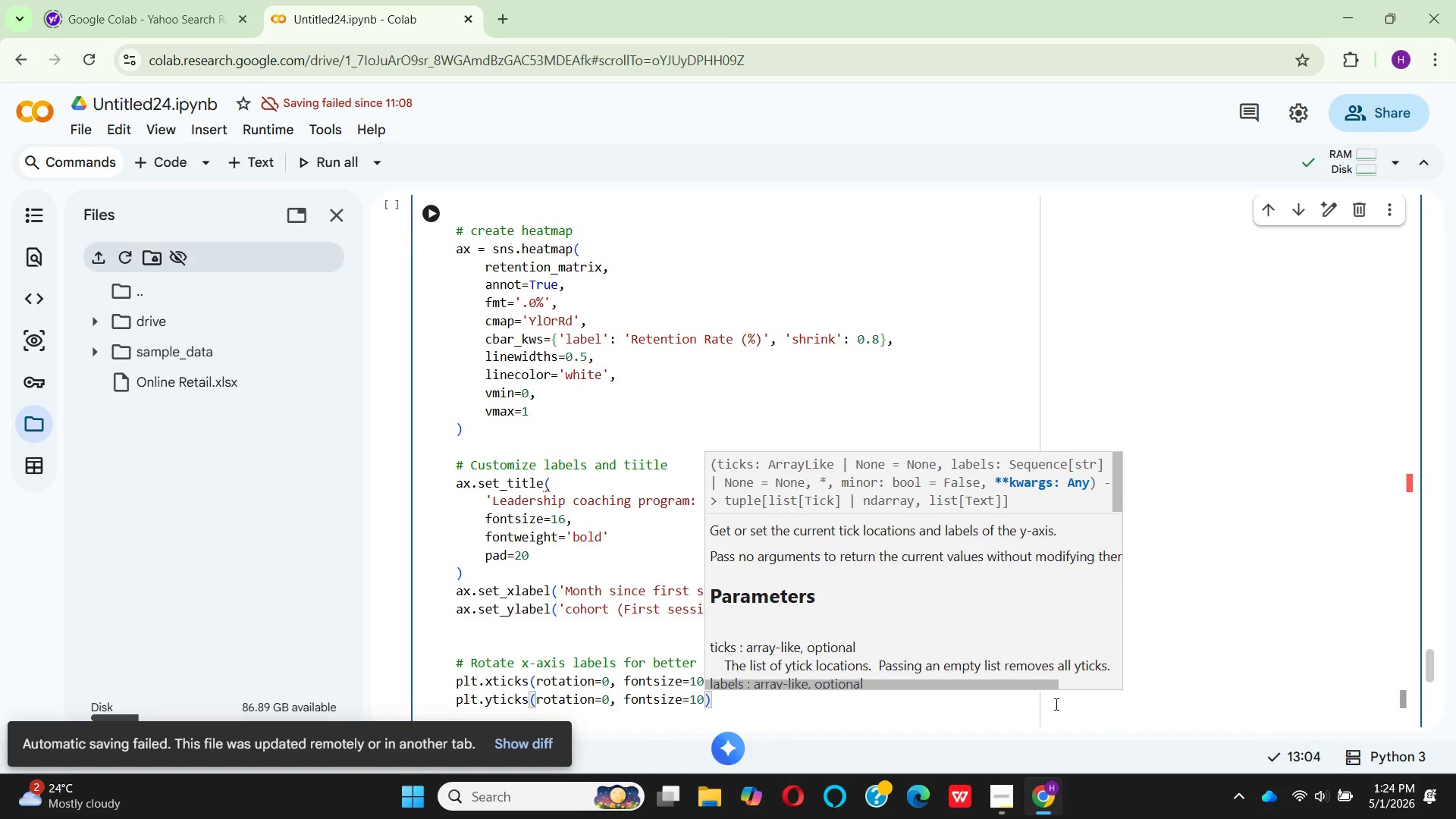 
hold_key(key=ArrowRight, duration=0.34)
 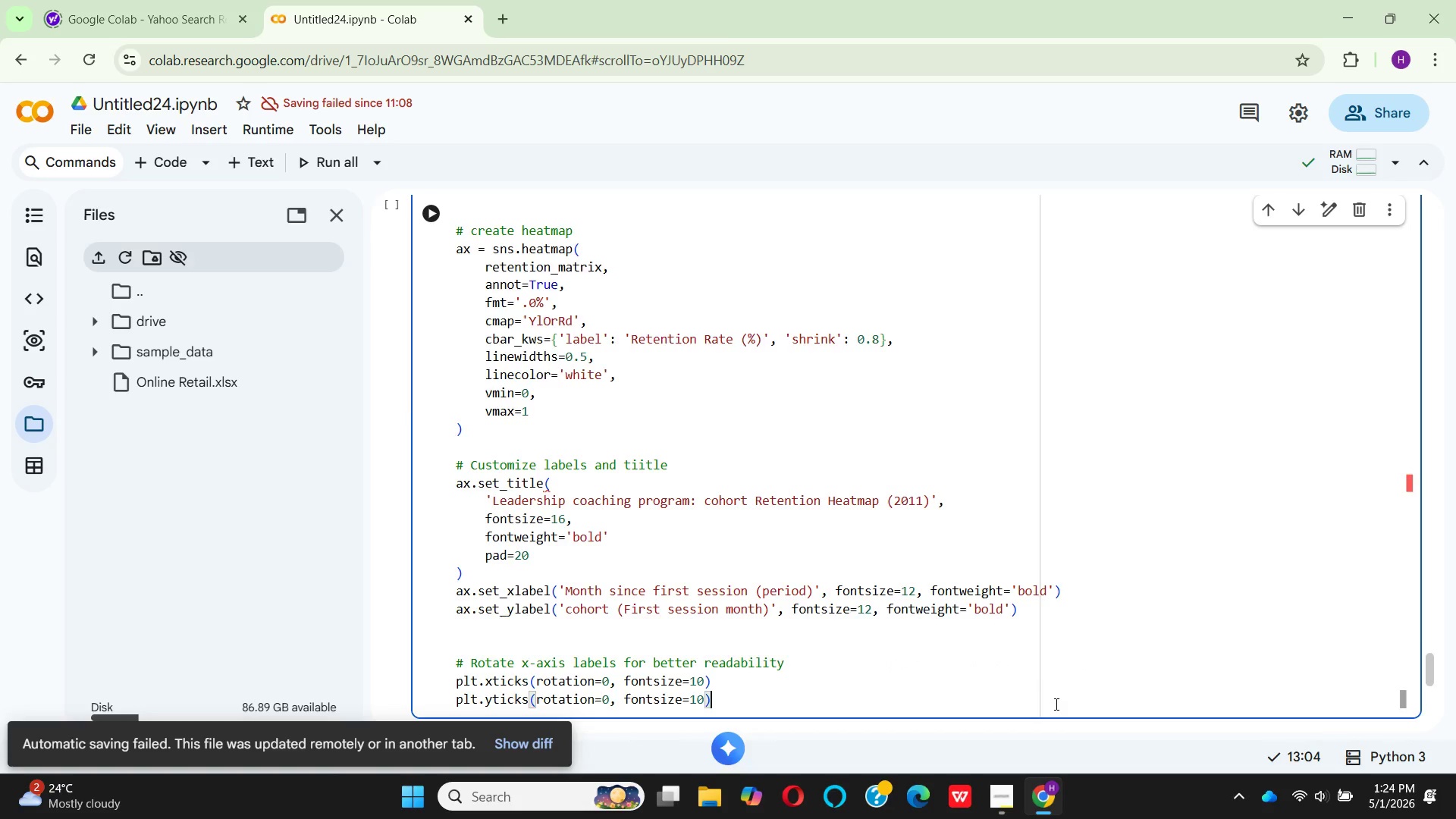 
key(Enter)
 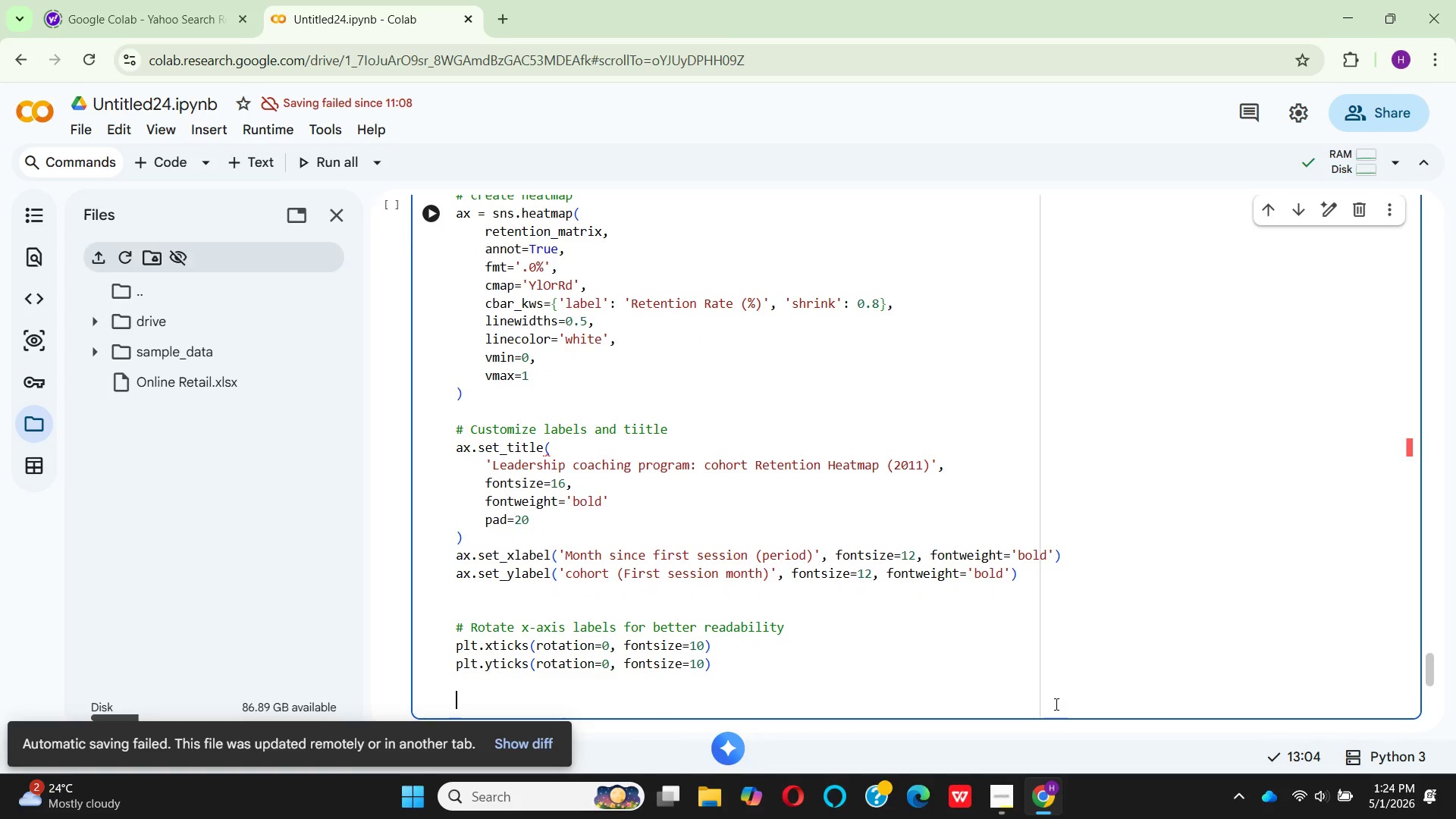 
key(Enter)
 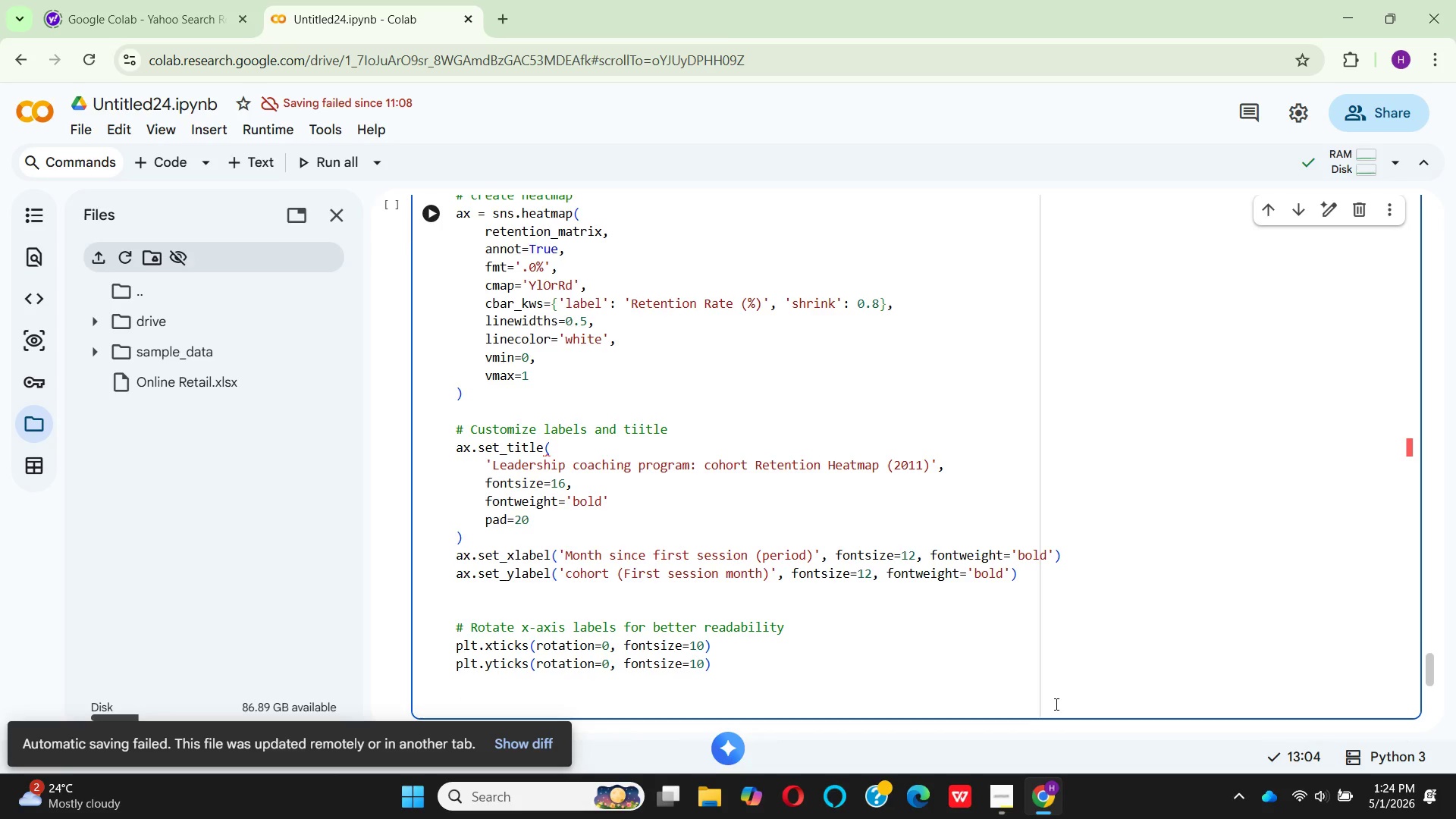 
key(Enter)
 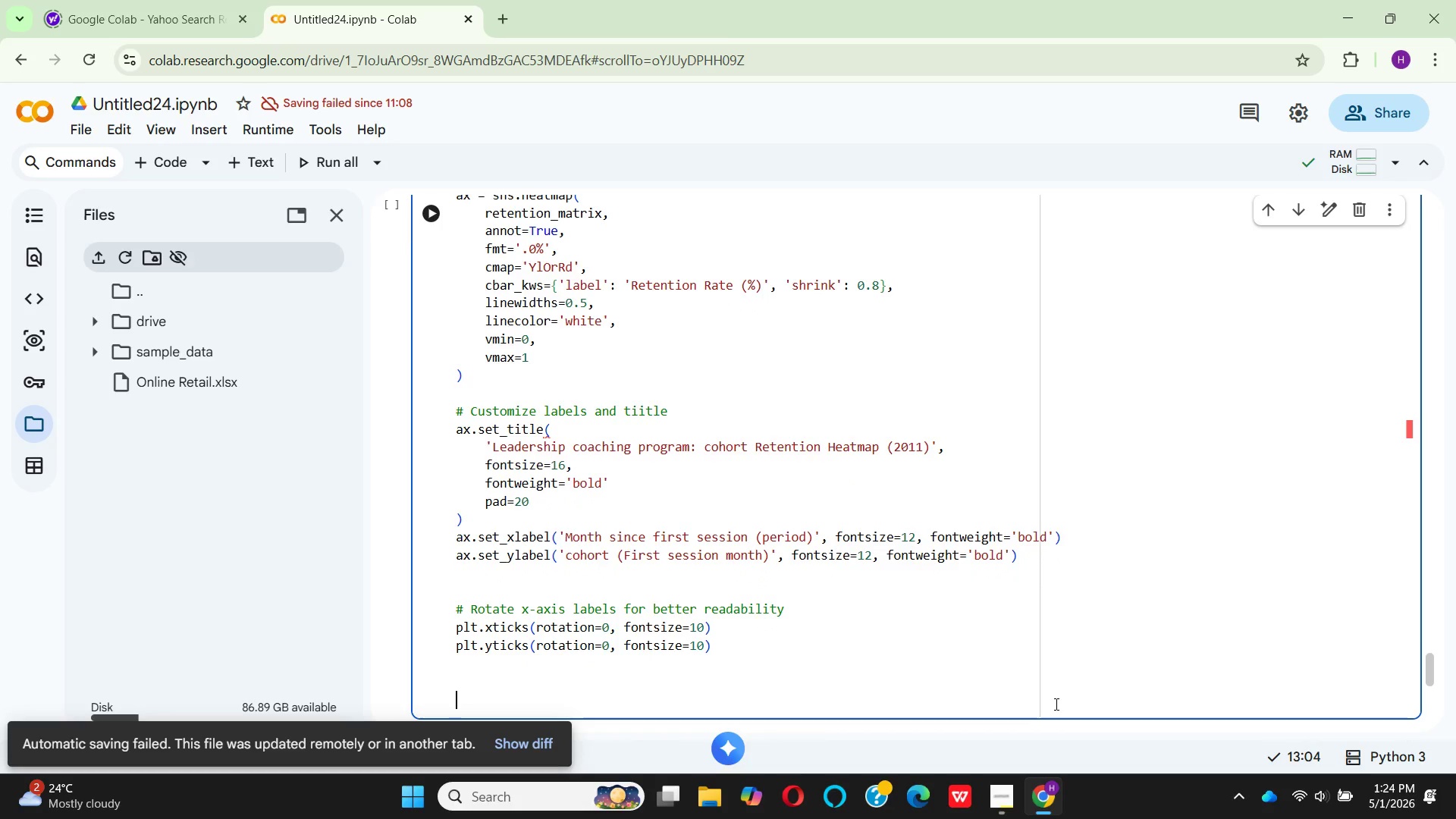 
key(Shift+3)
 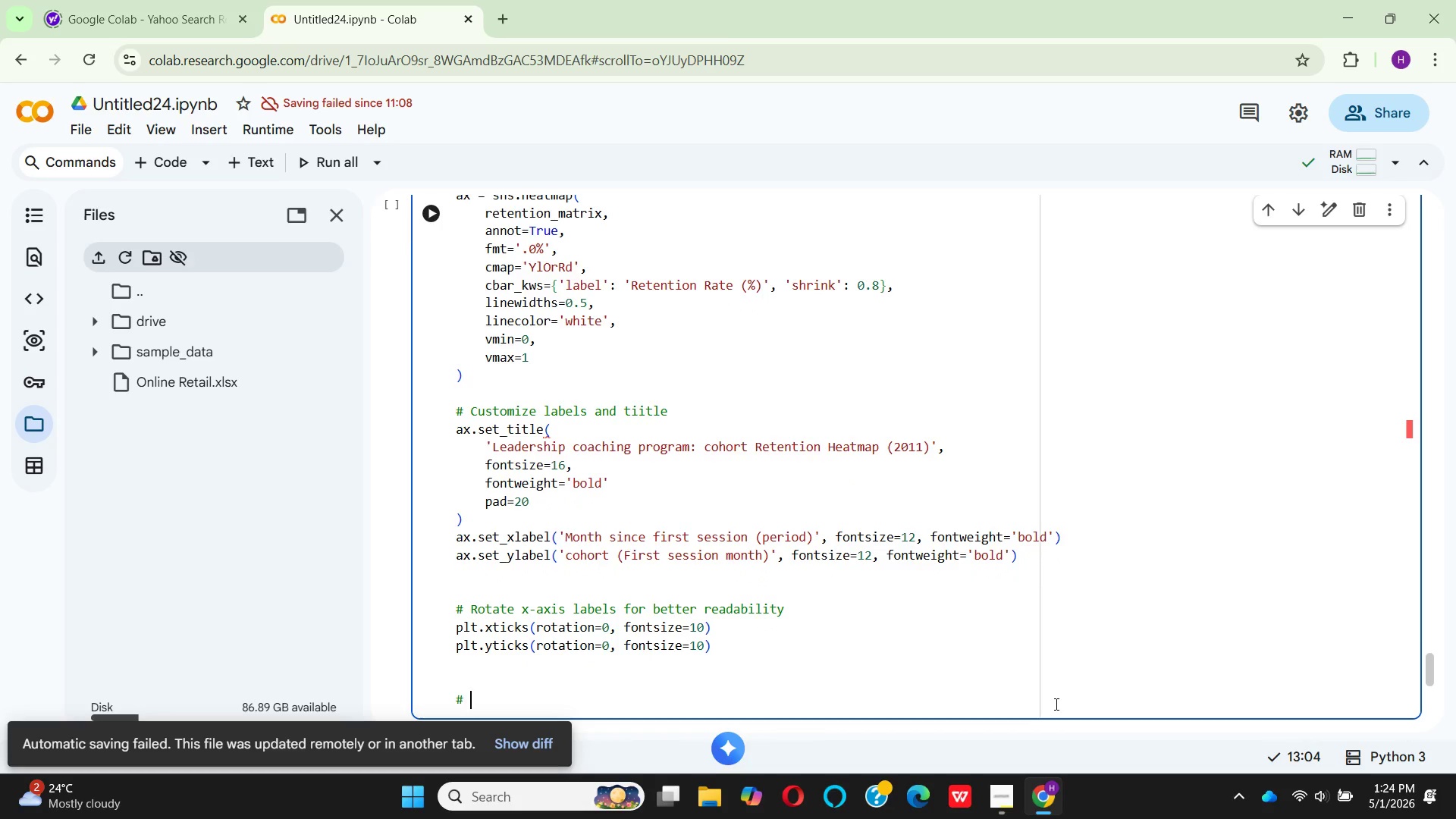 
key(Space)
 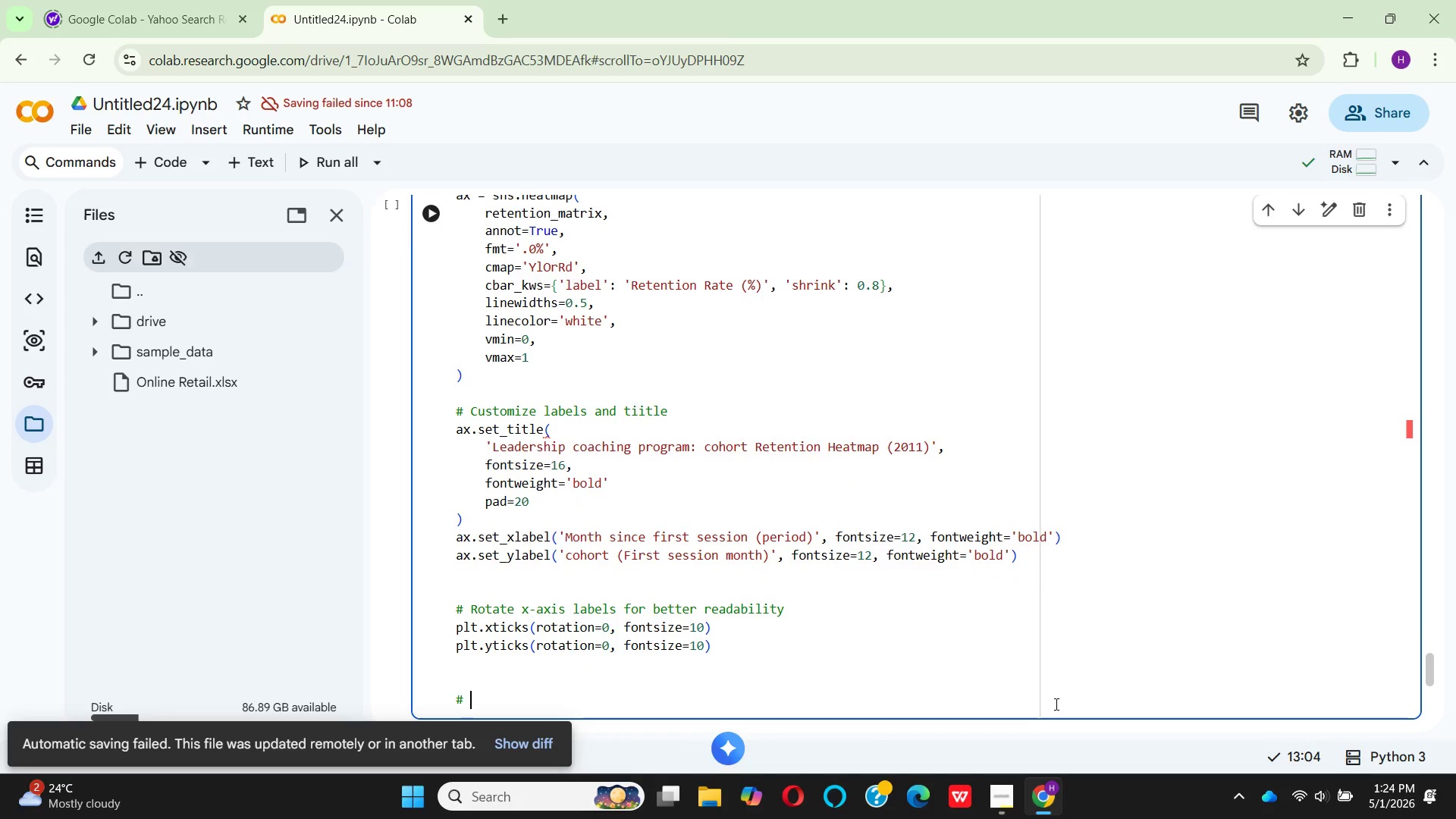 
type(Adjust layout to )
 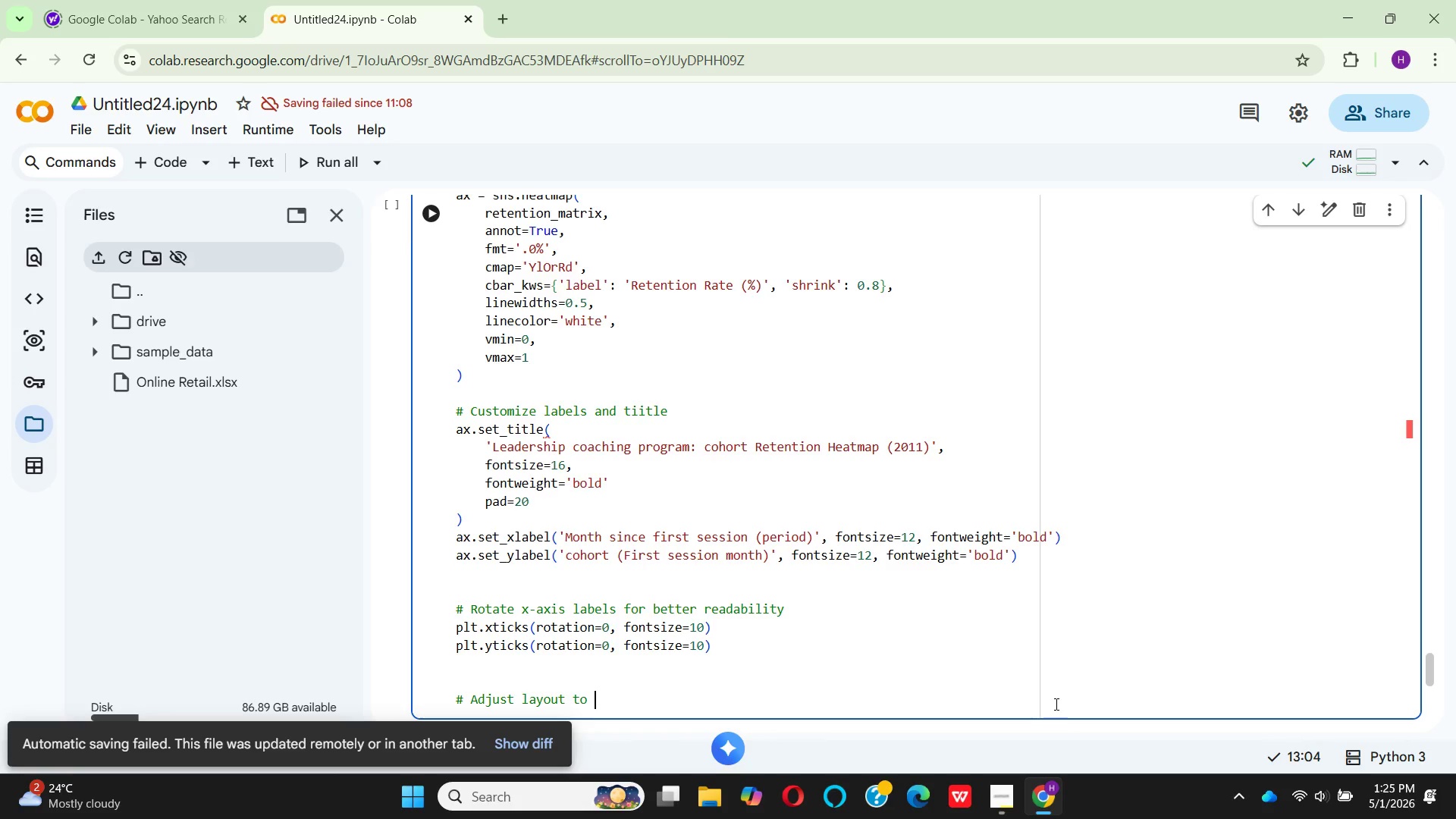 
type(pre)
 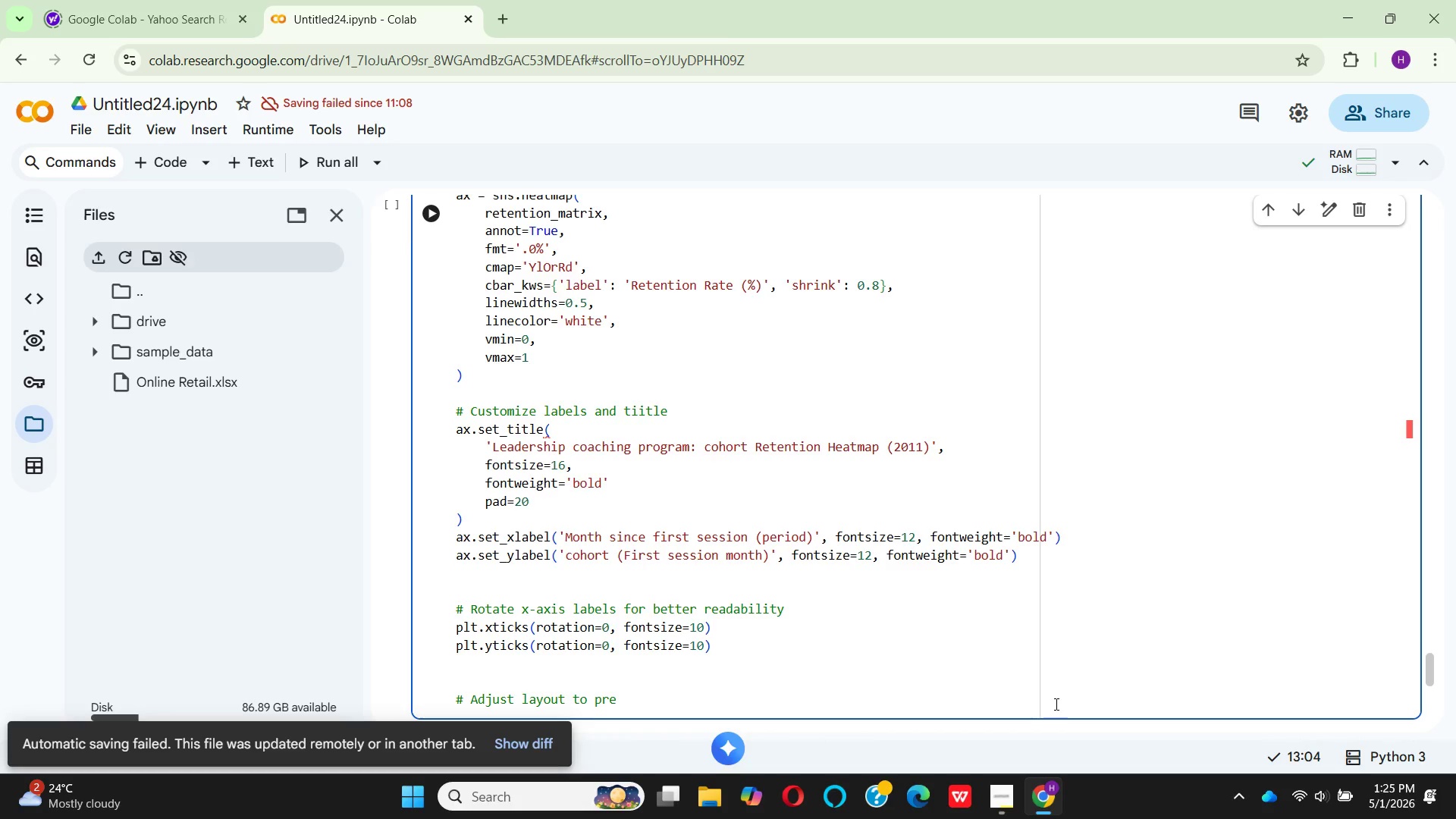 
type(vent cutoff)
 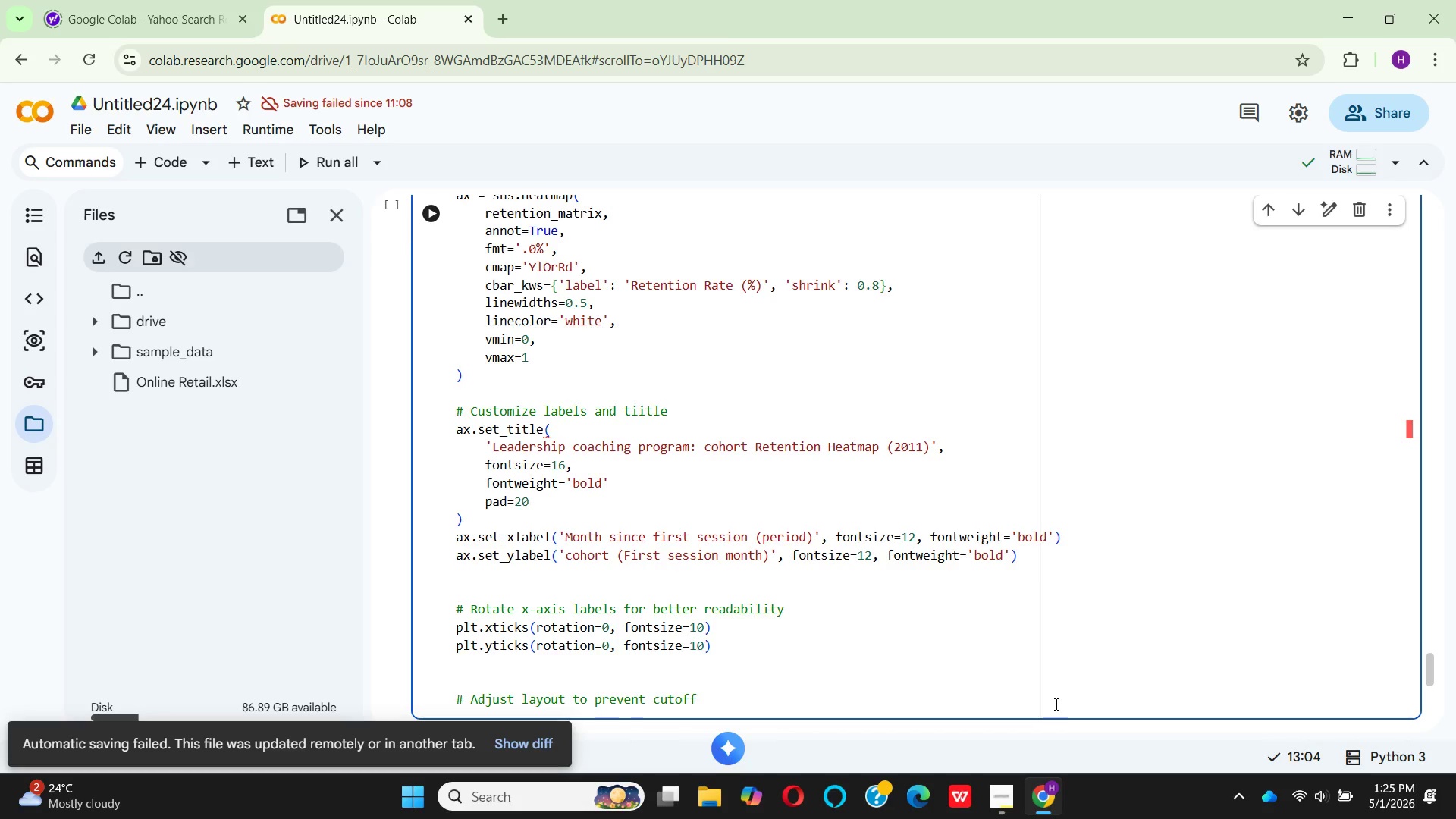 
key(Enter)
 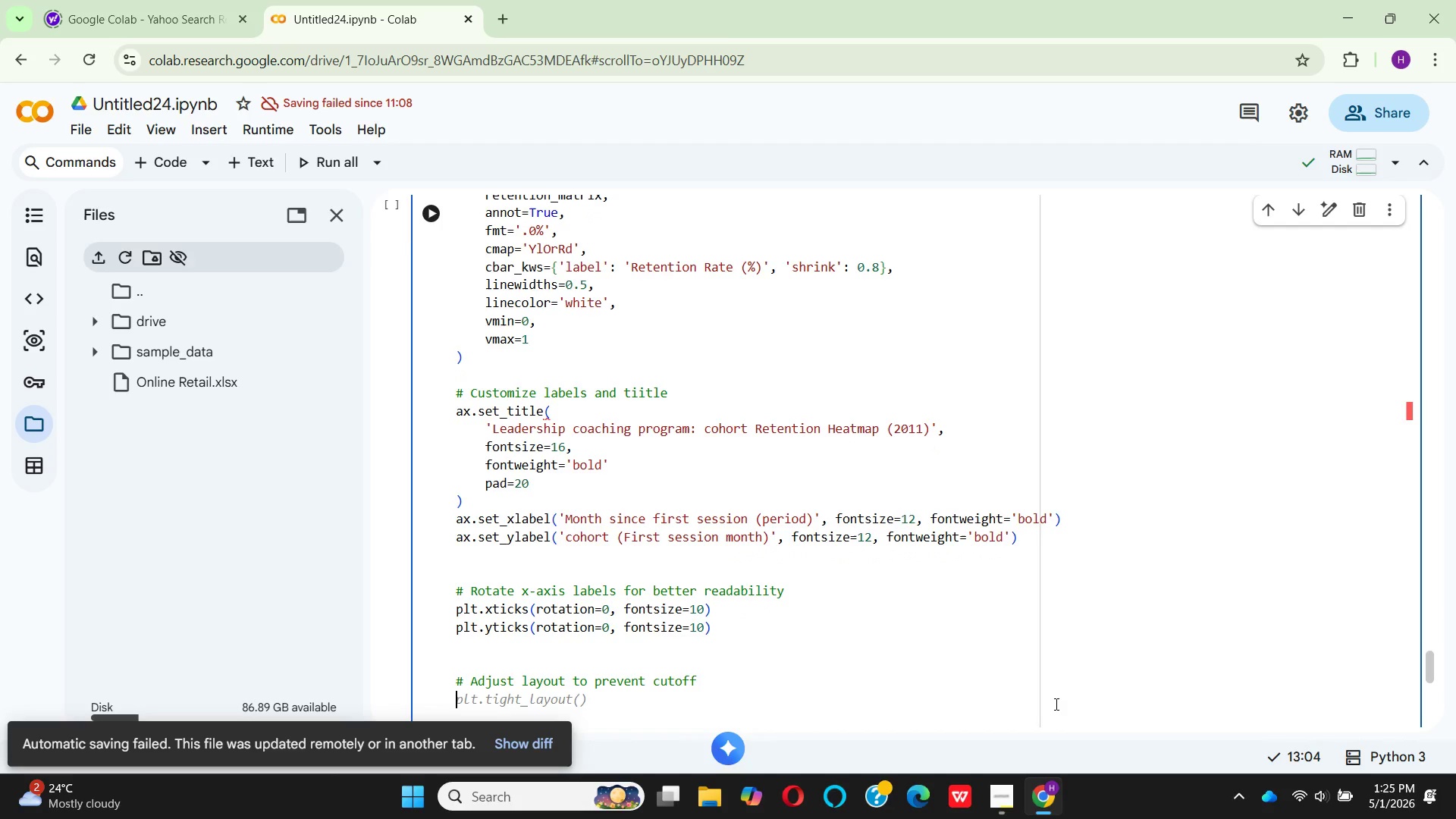 
type(ply)
key(Backspace)
 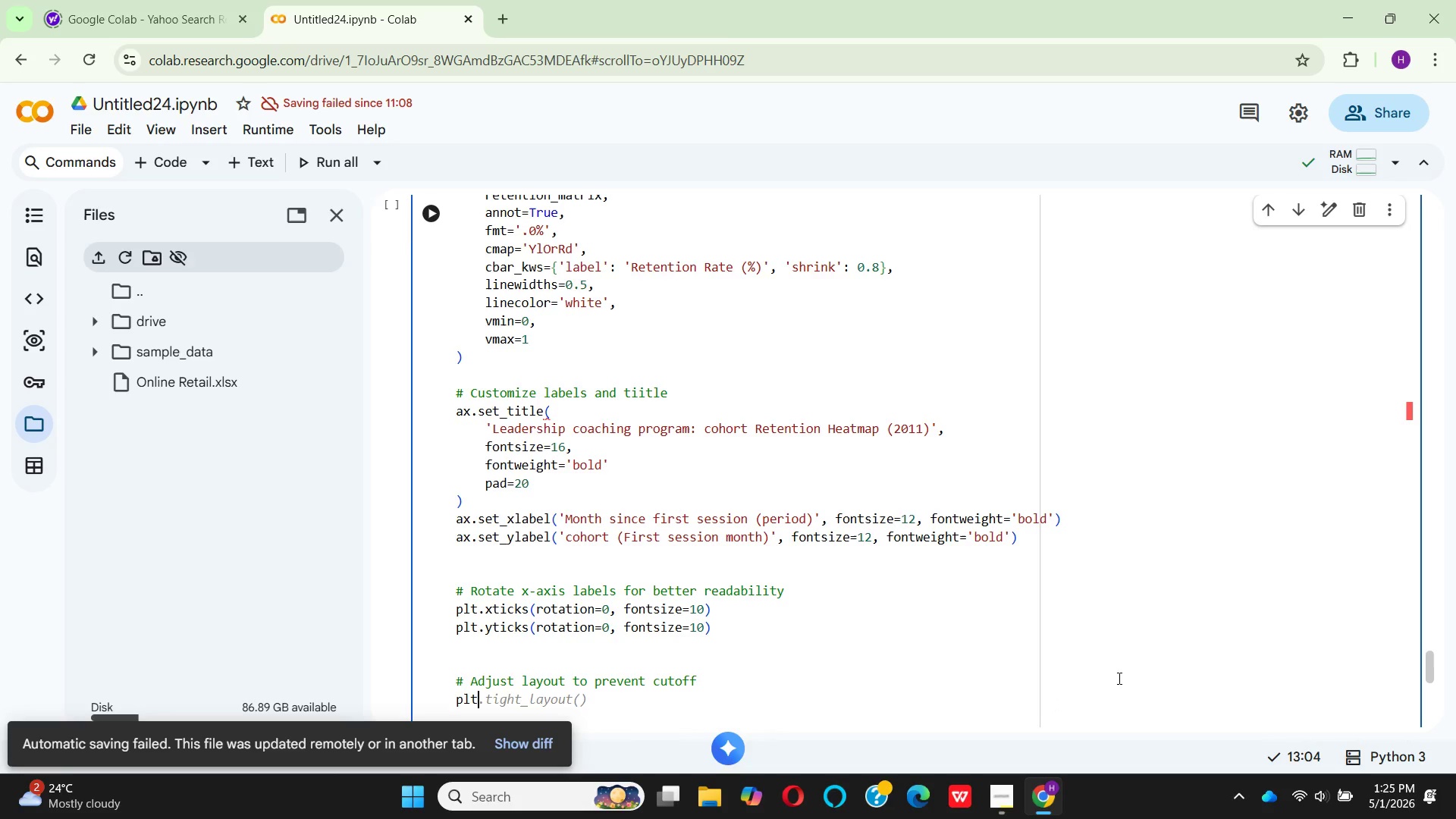 
key(T)
 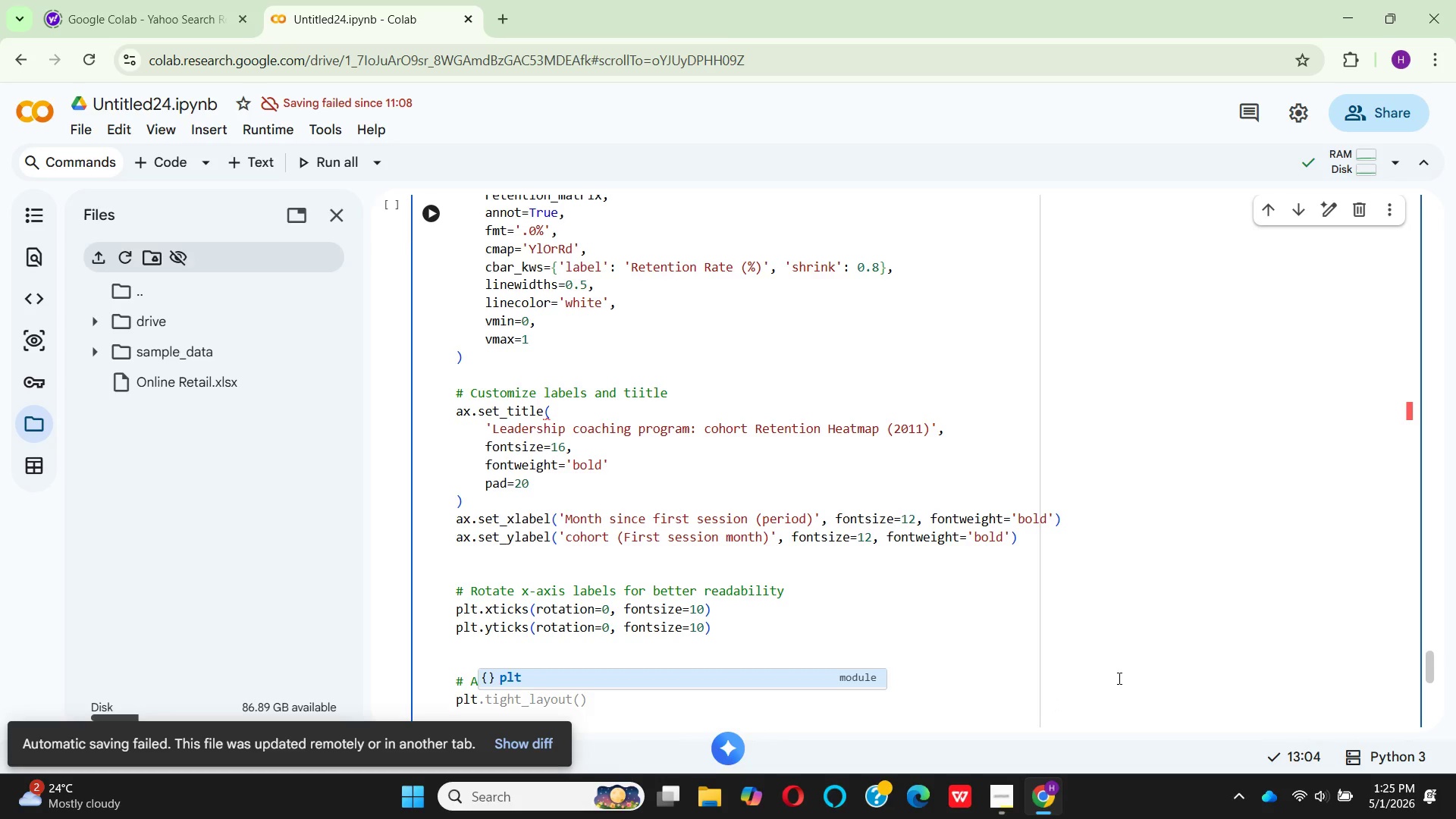 
key(Enter)
 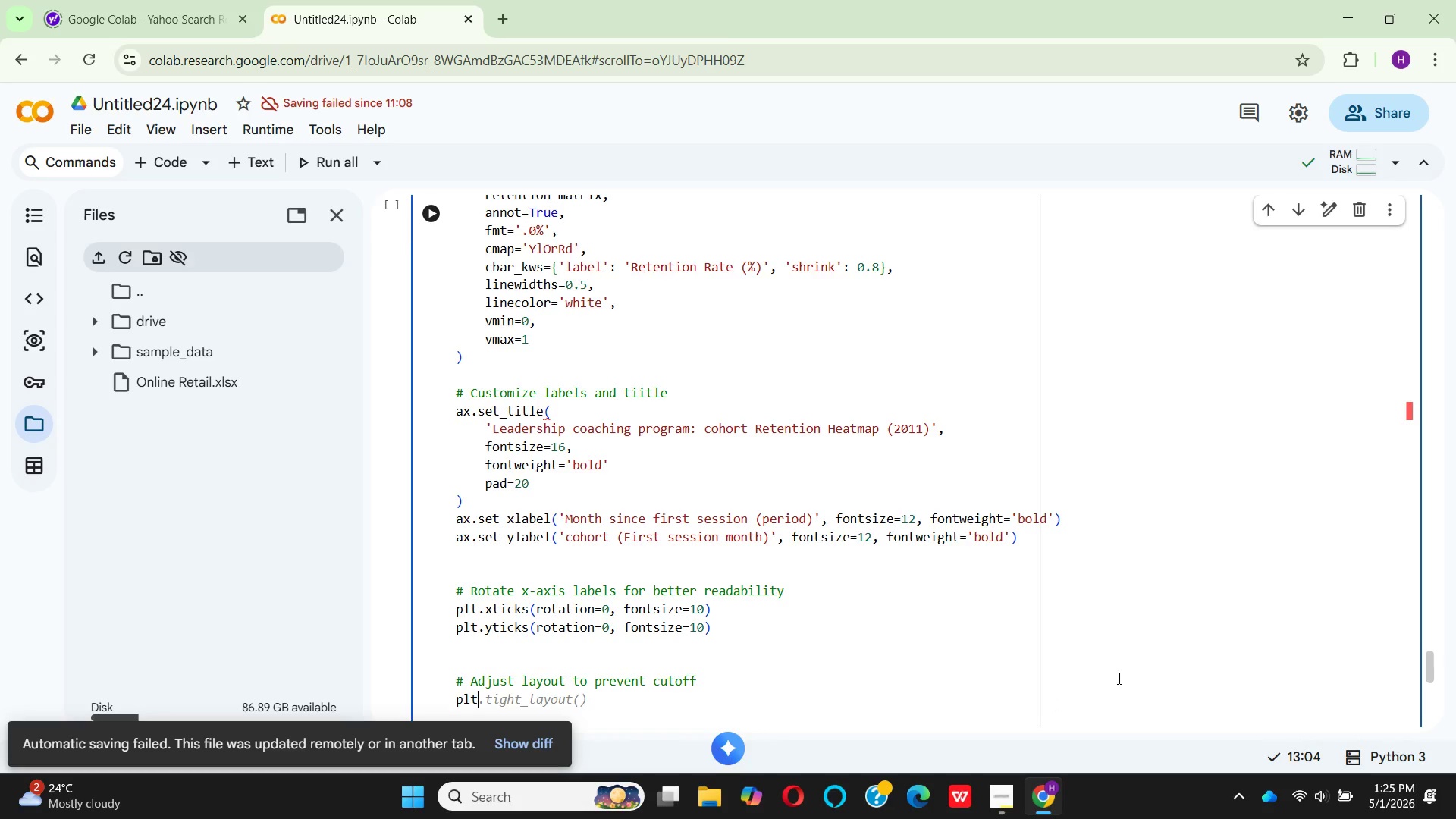 
type(.ti)
 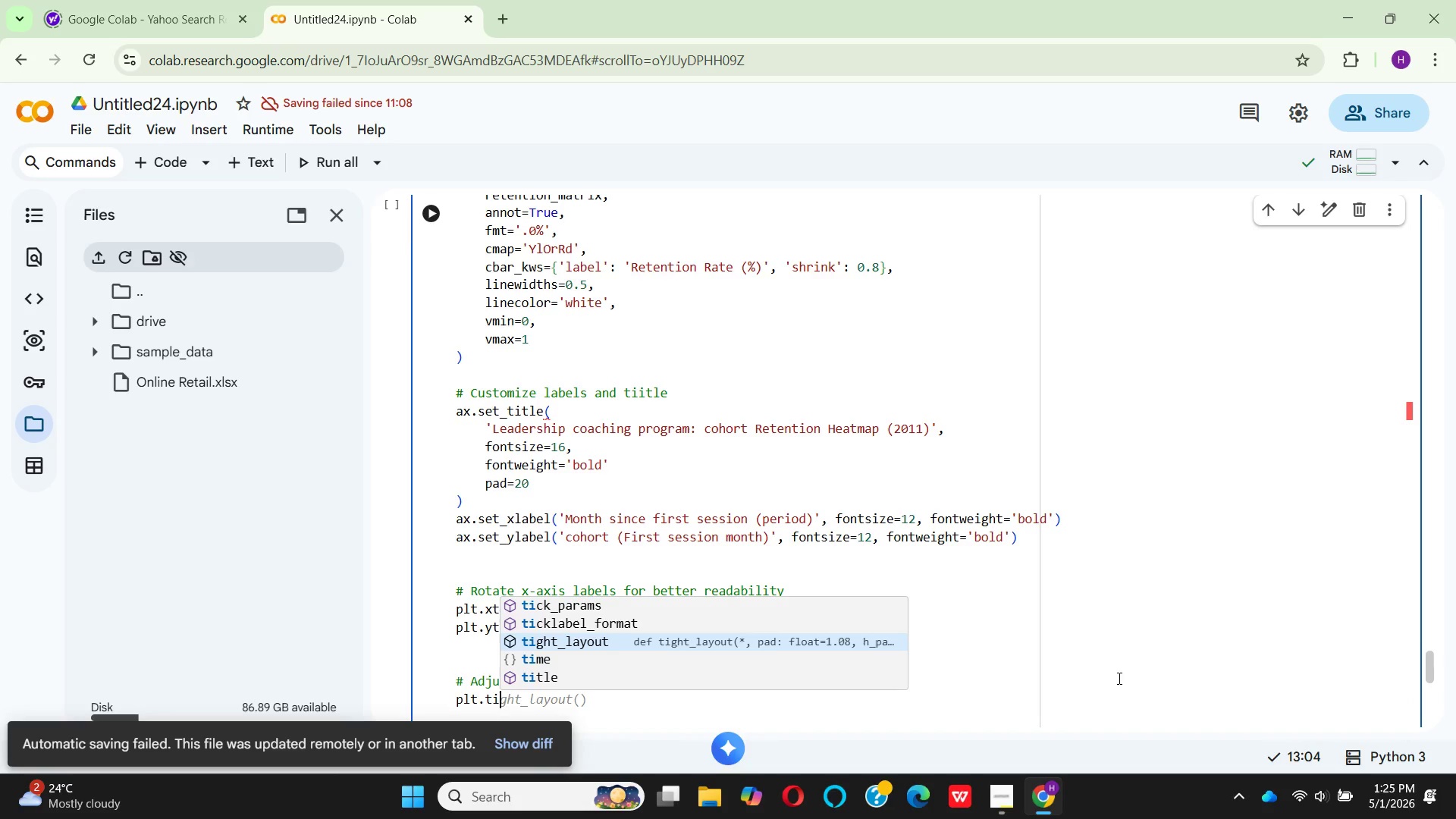 
key(Enter)
 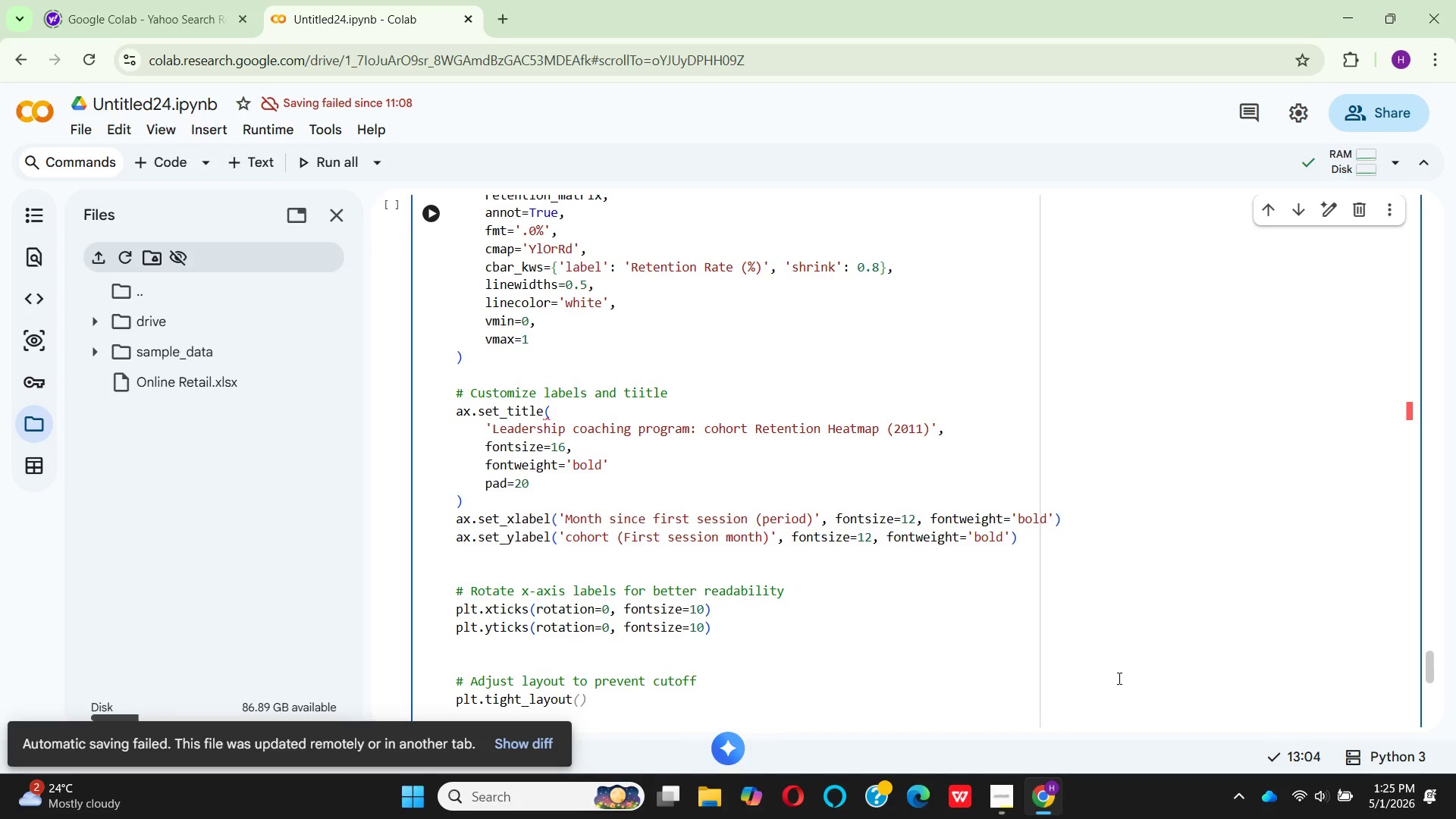 
key(Shift+9)
 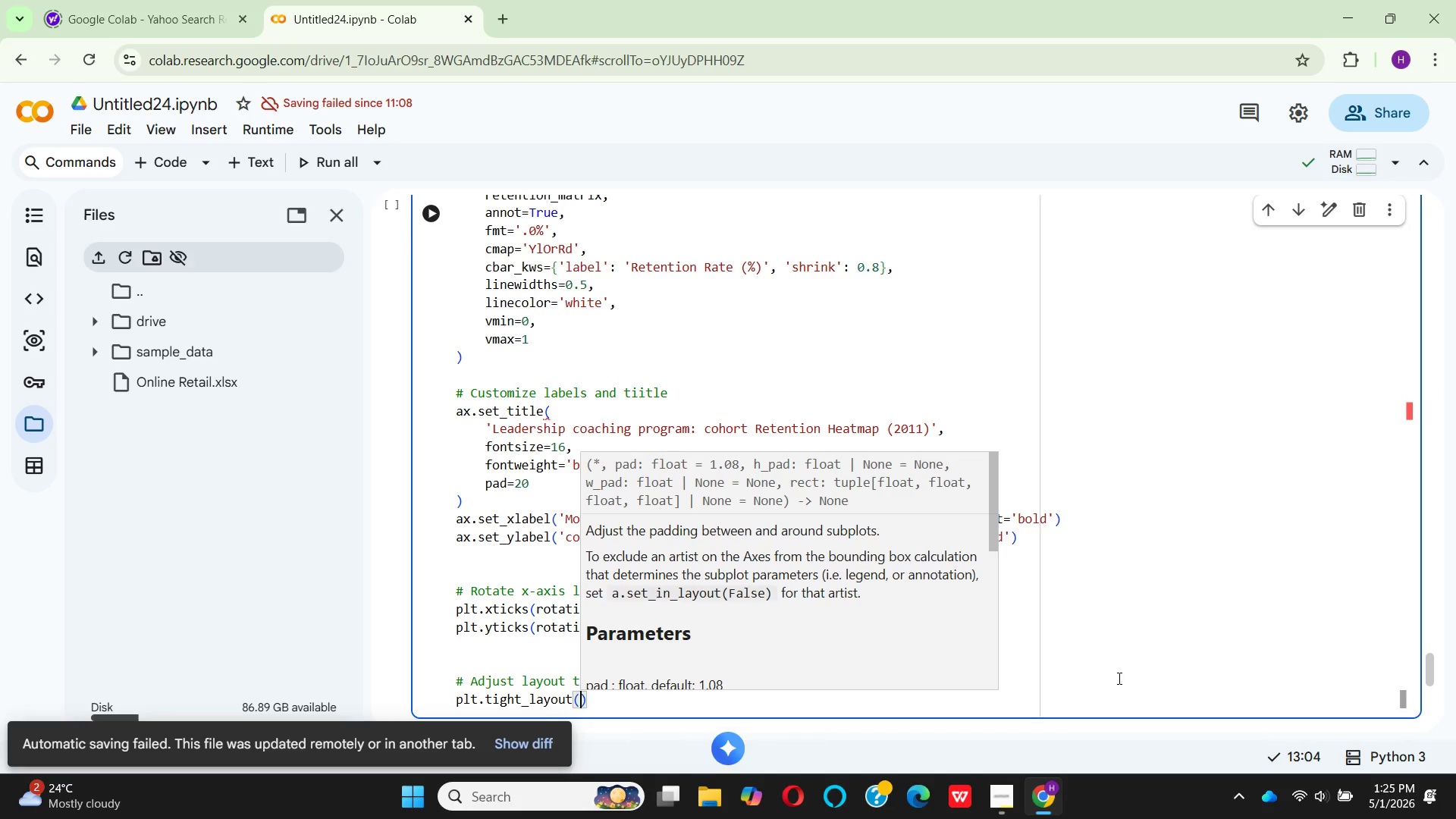 
key(ArrowRight)
 